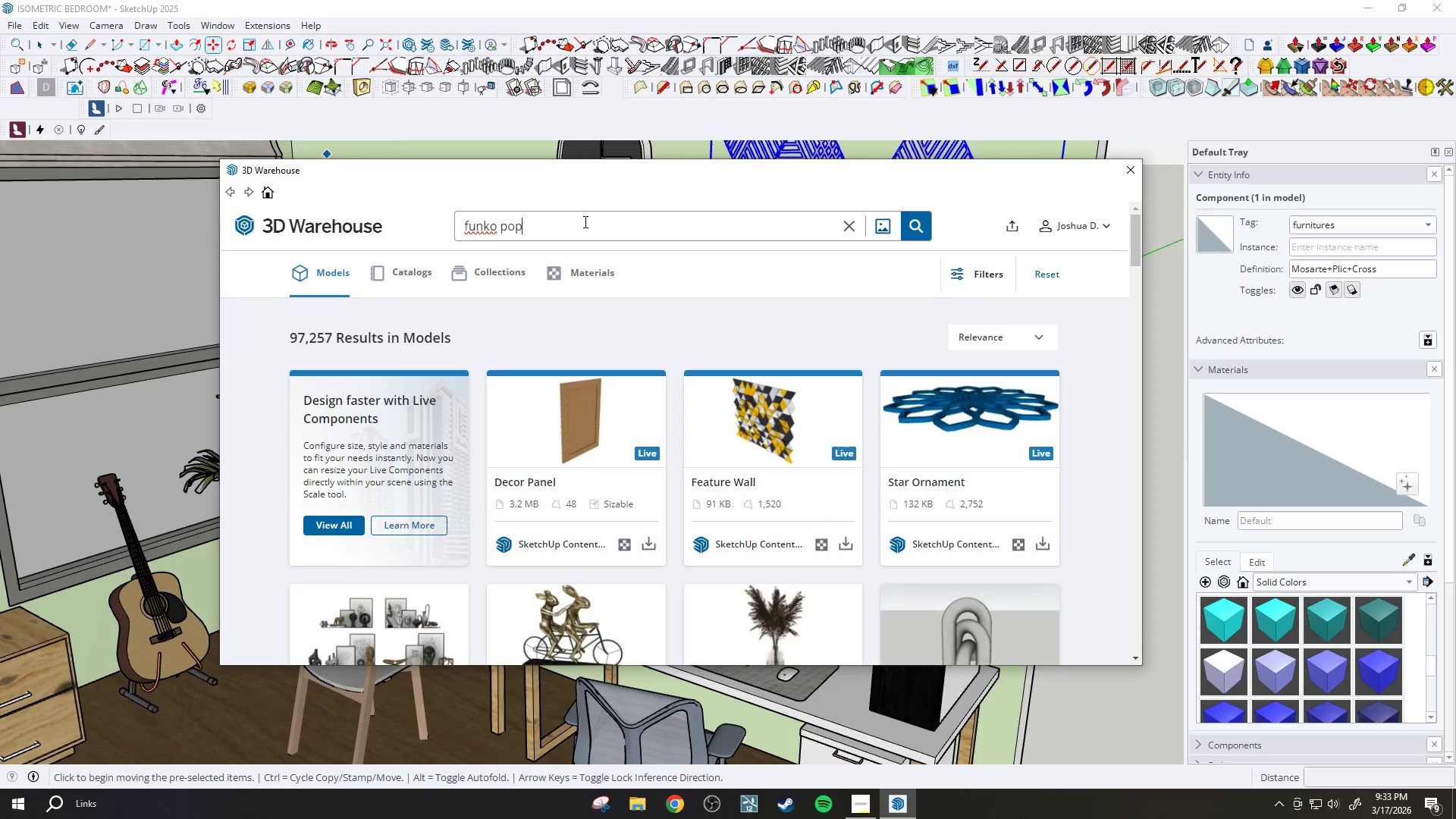 
key(Enter)
 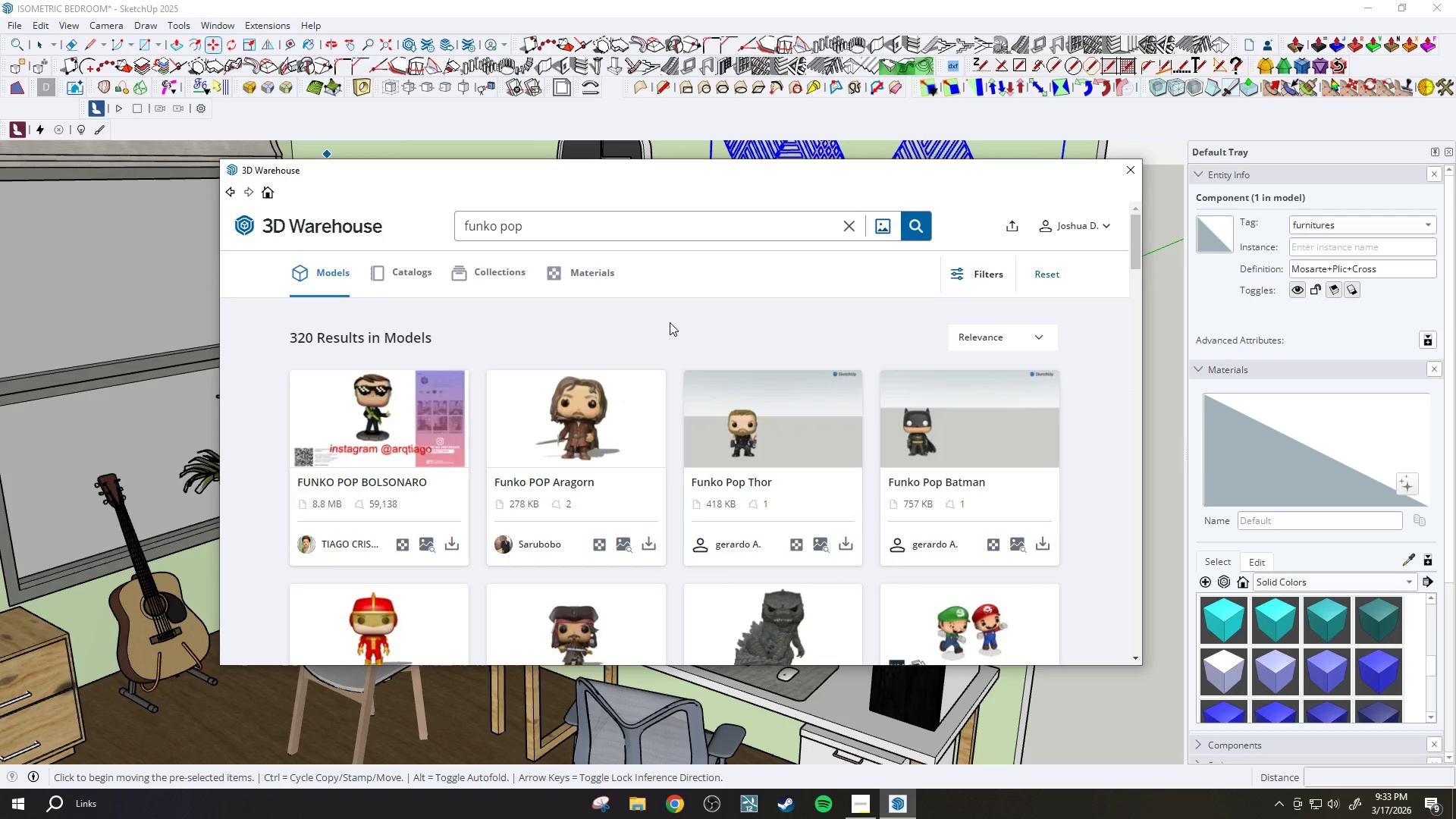 
scroll: coordinate [551, 425], scroll_direction: down, amount: 7.0
 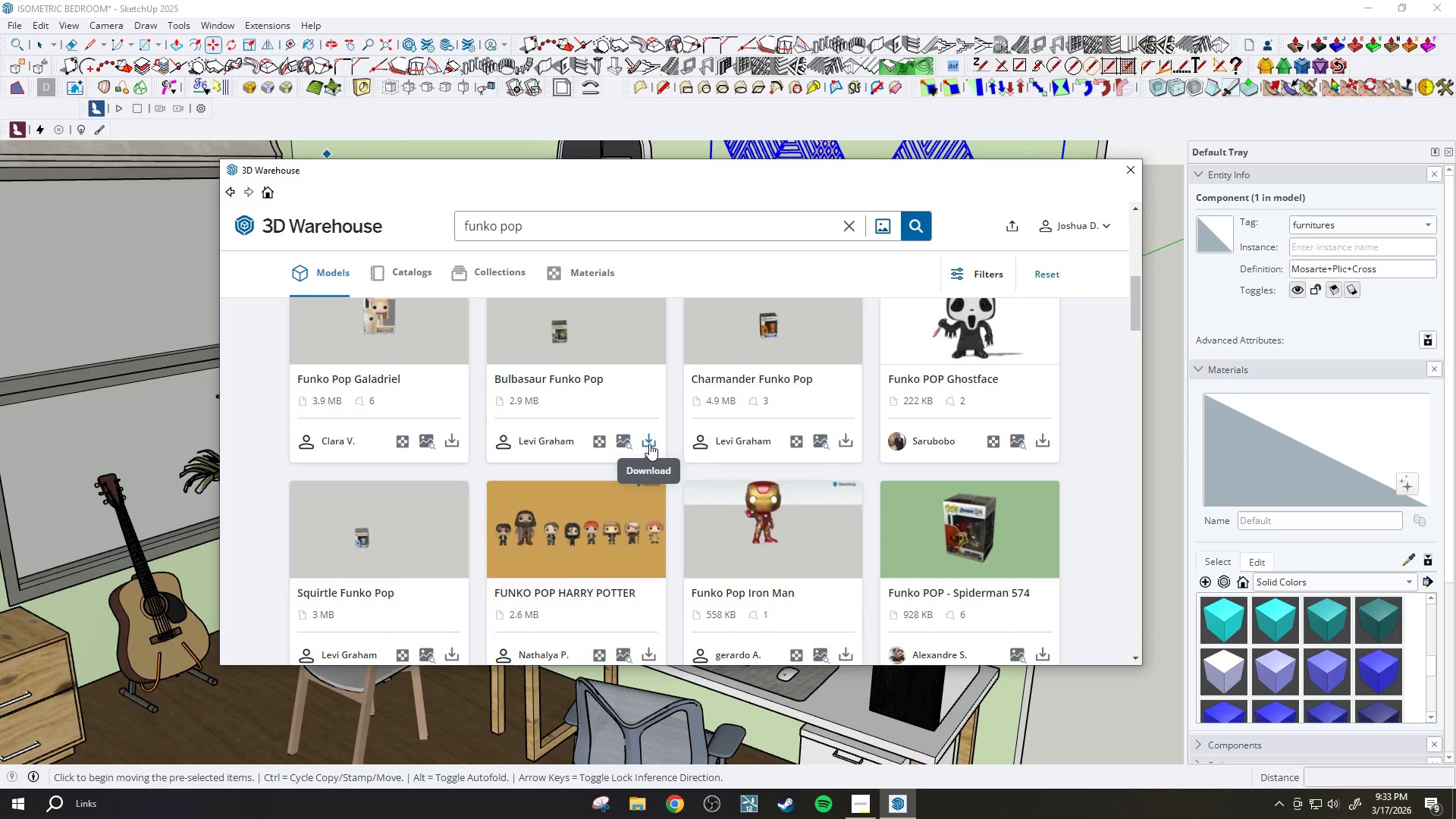 
left_click([649, 444])
 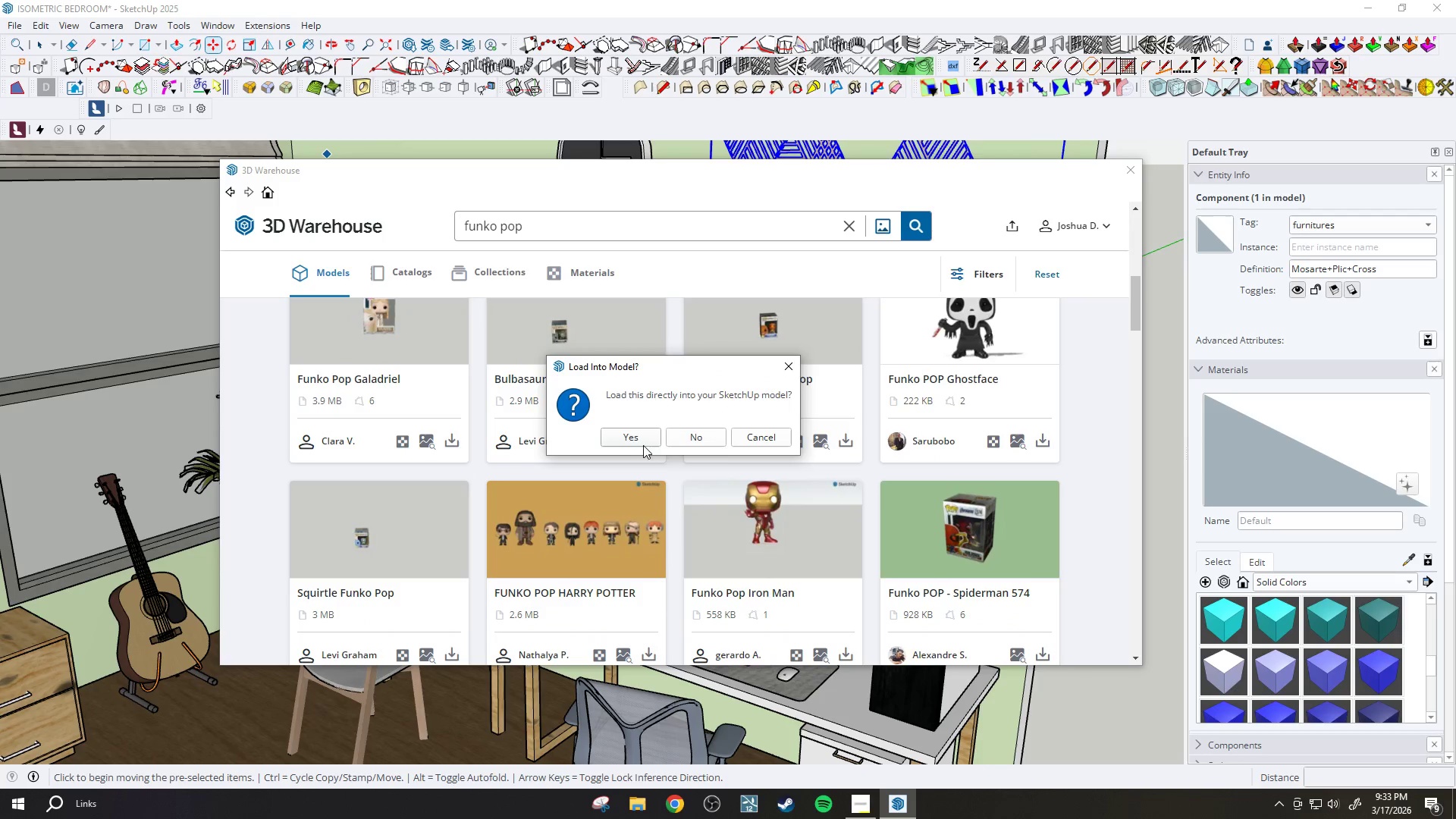 
left_click([629, 439])
 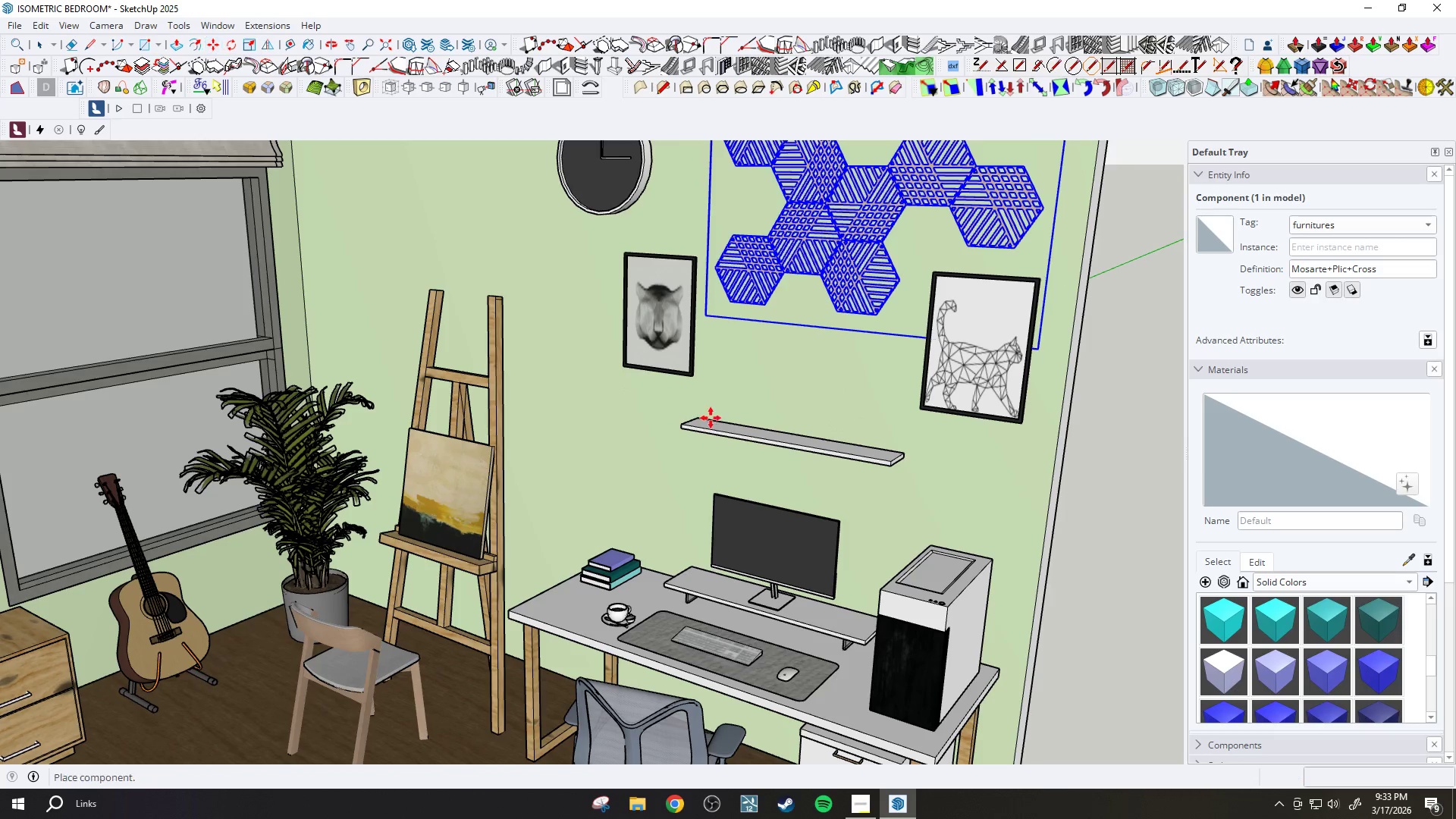 
scroll: coordinate [625, 430], scroll_direction: up, amount: 18.0
 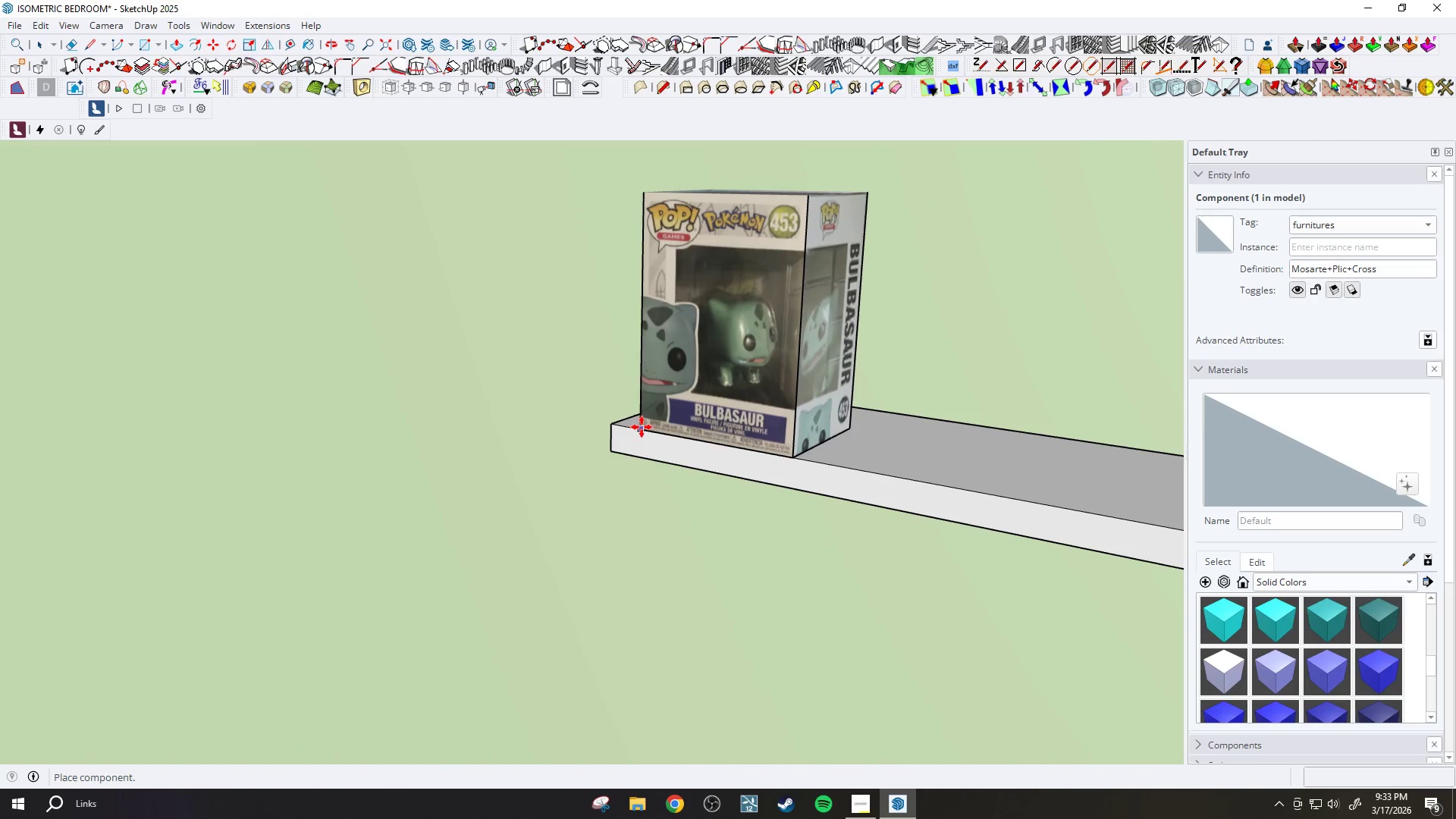 
left_click([669, 428])
 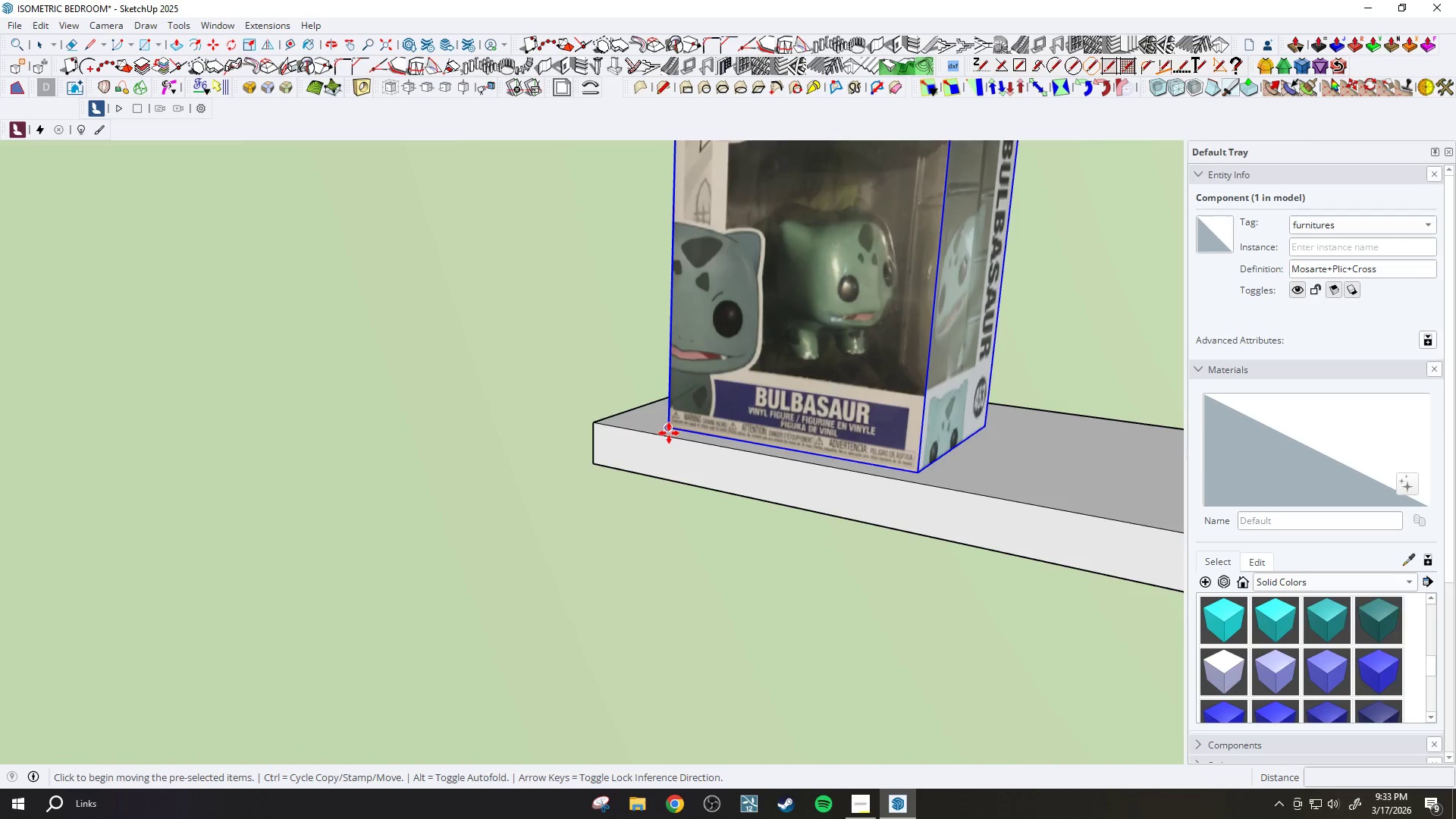 
scroll: coordinate [646, 427], scroll_direction: up, amount: 4.0
 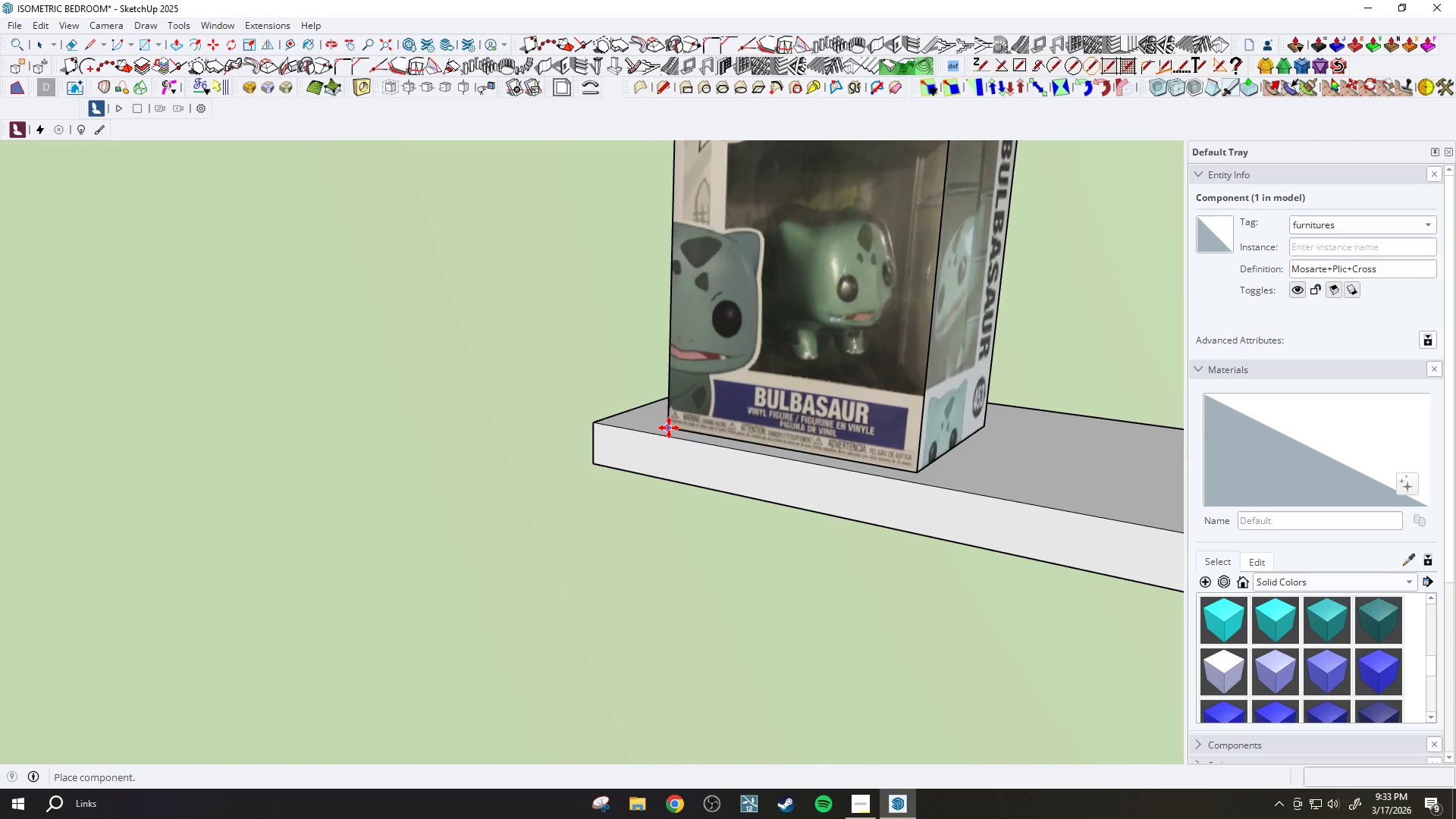 
scroll: coordinate [748, 454], scroll_direction: down, amount: 12.0
 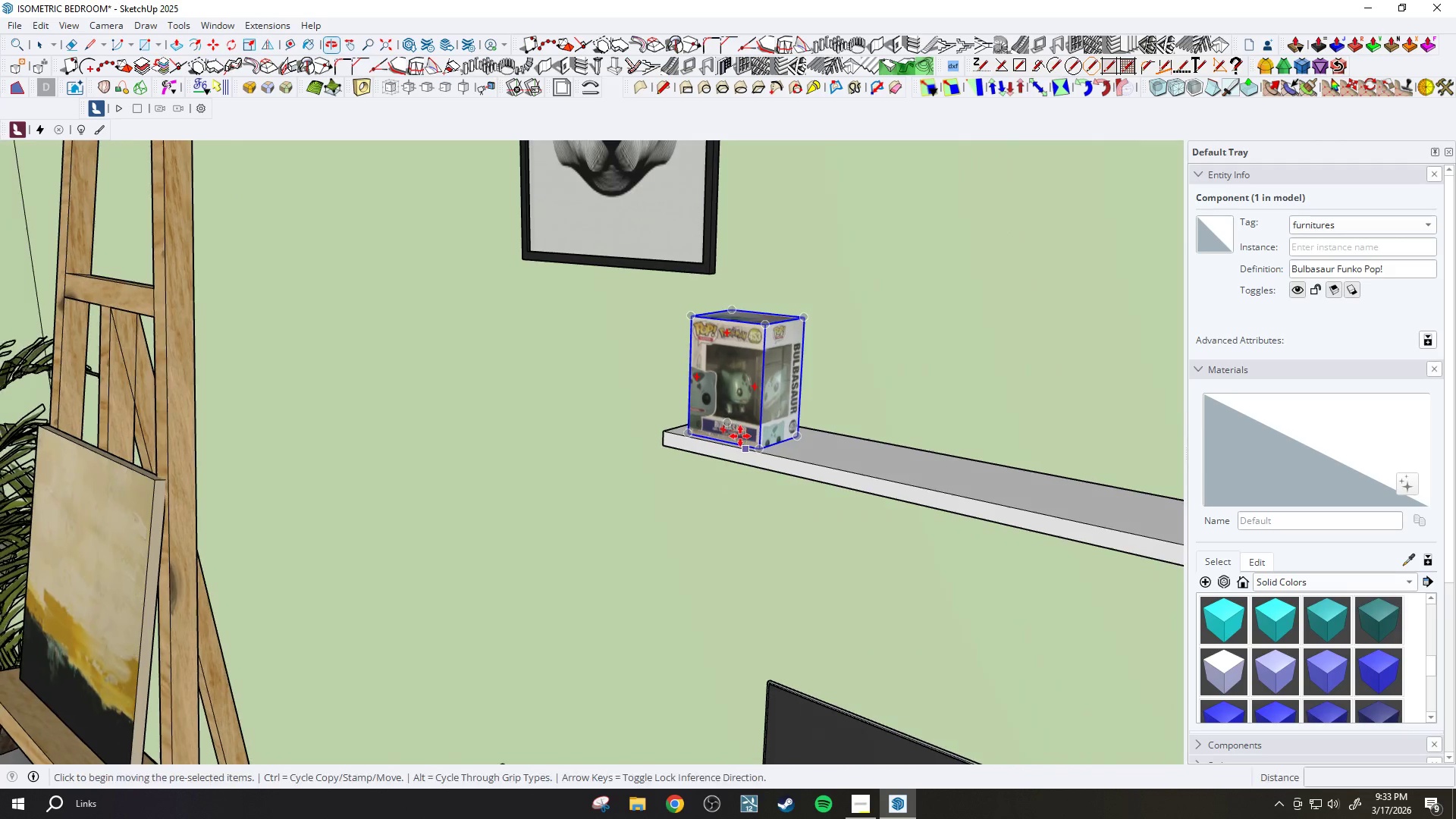 
key(Space)
 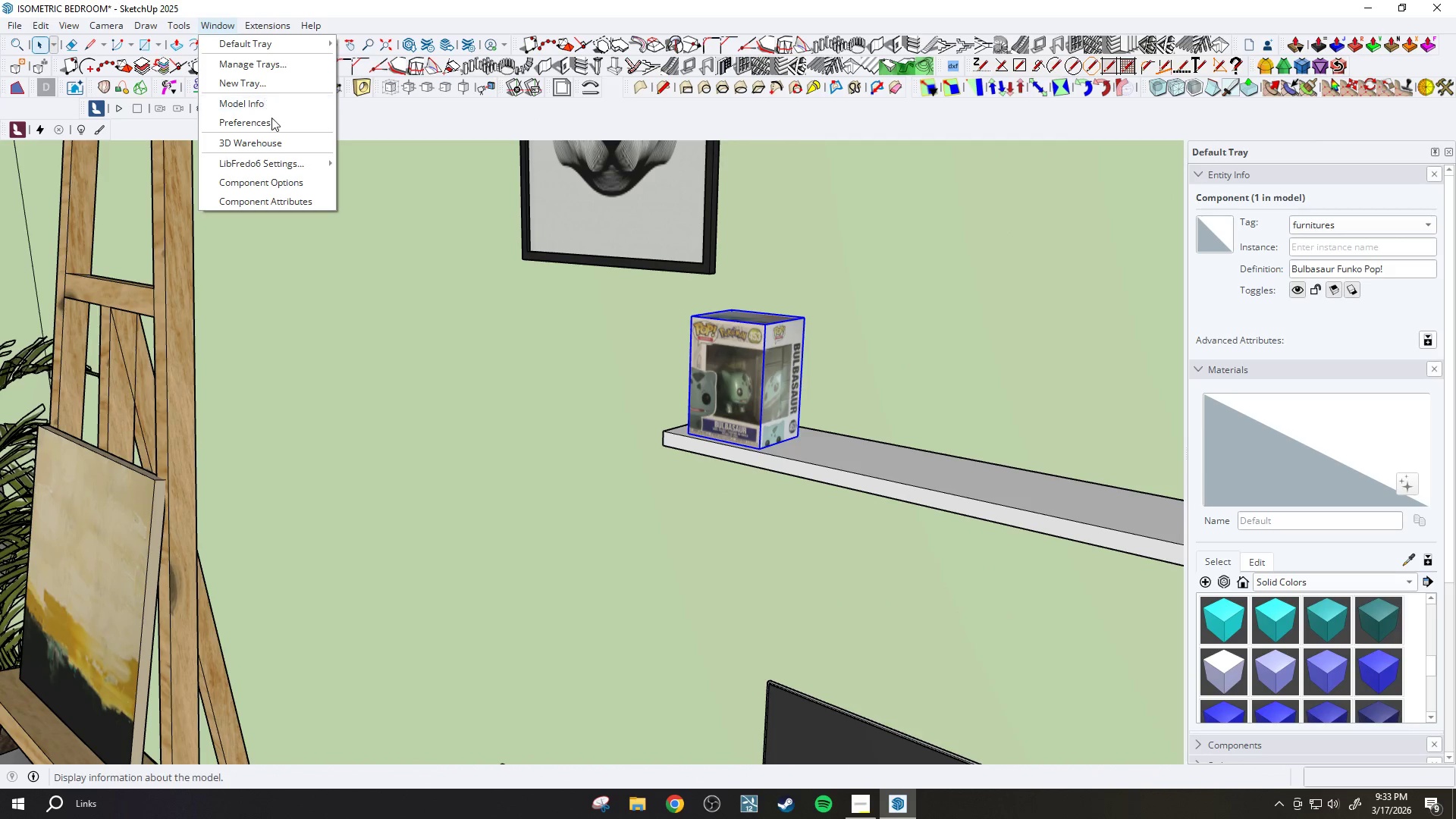 
left_click([273, 141])
 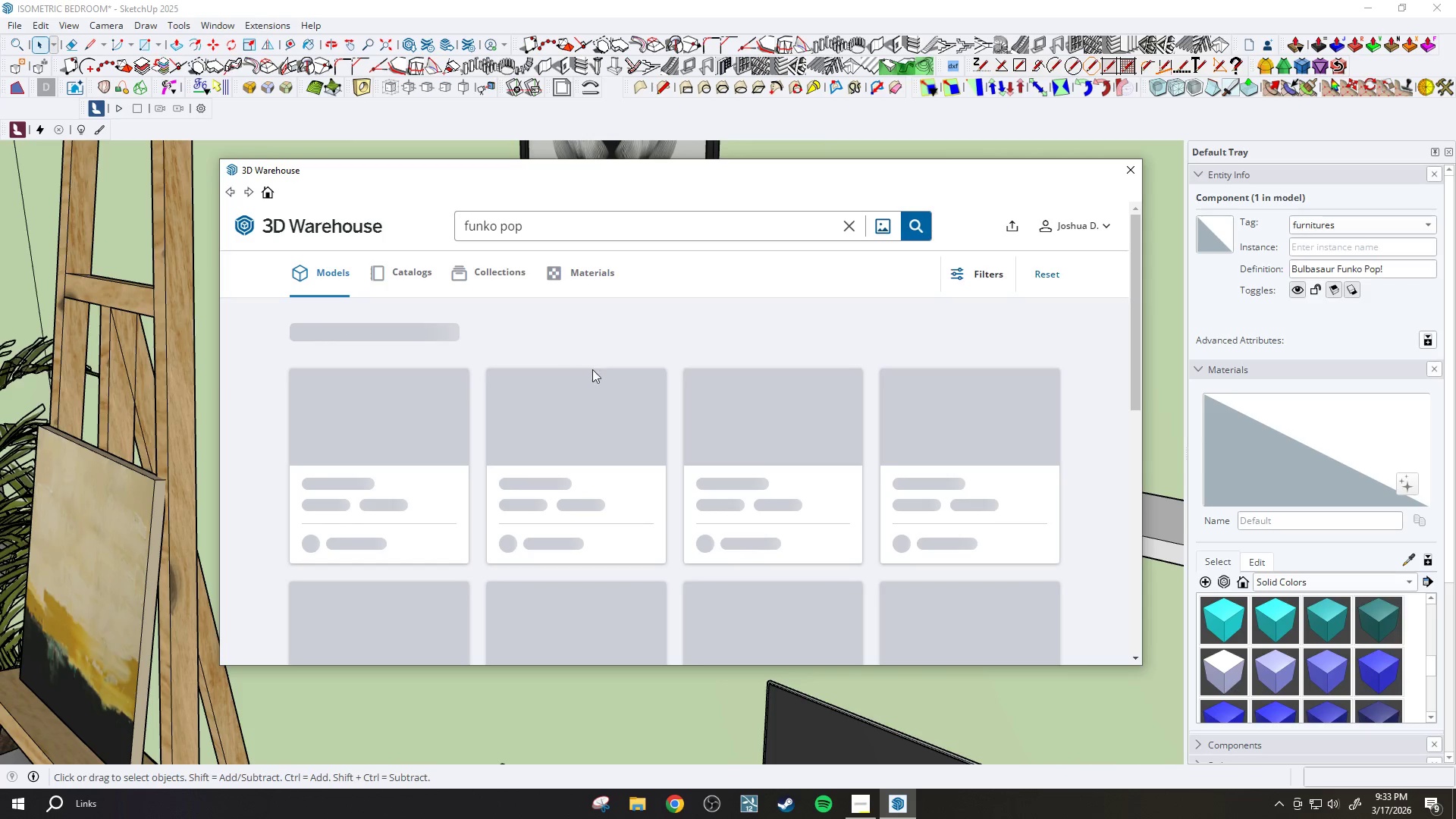 
scroll: coordinate [691, 402], scroll_direction: down, amount: 7.0
 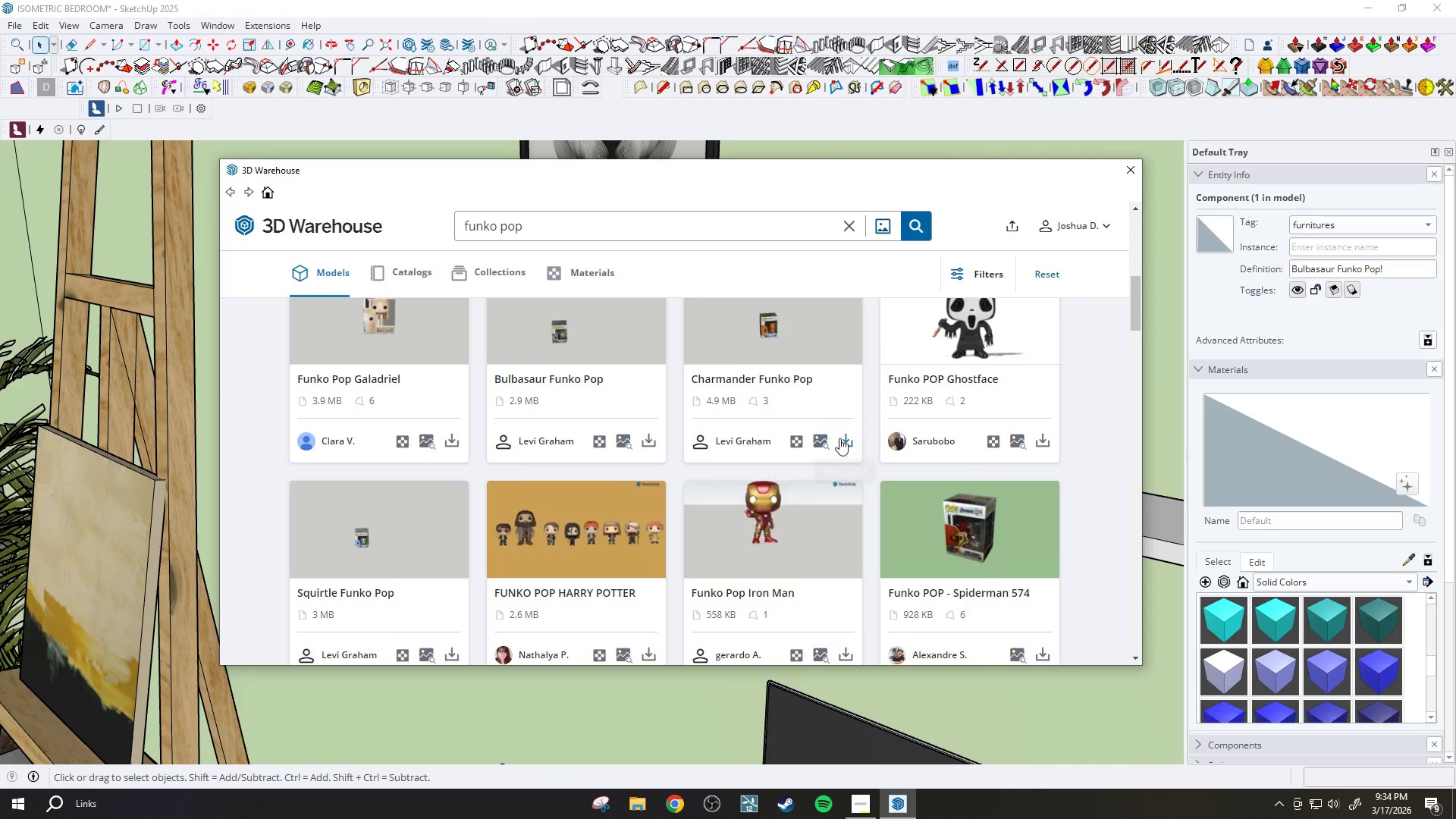 
left_click([842, 438])
 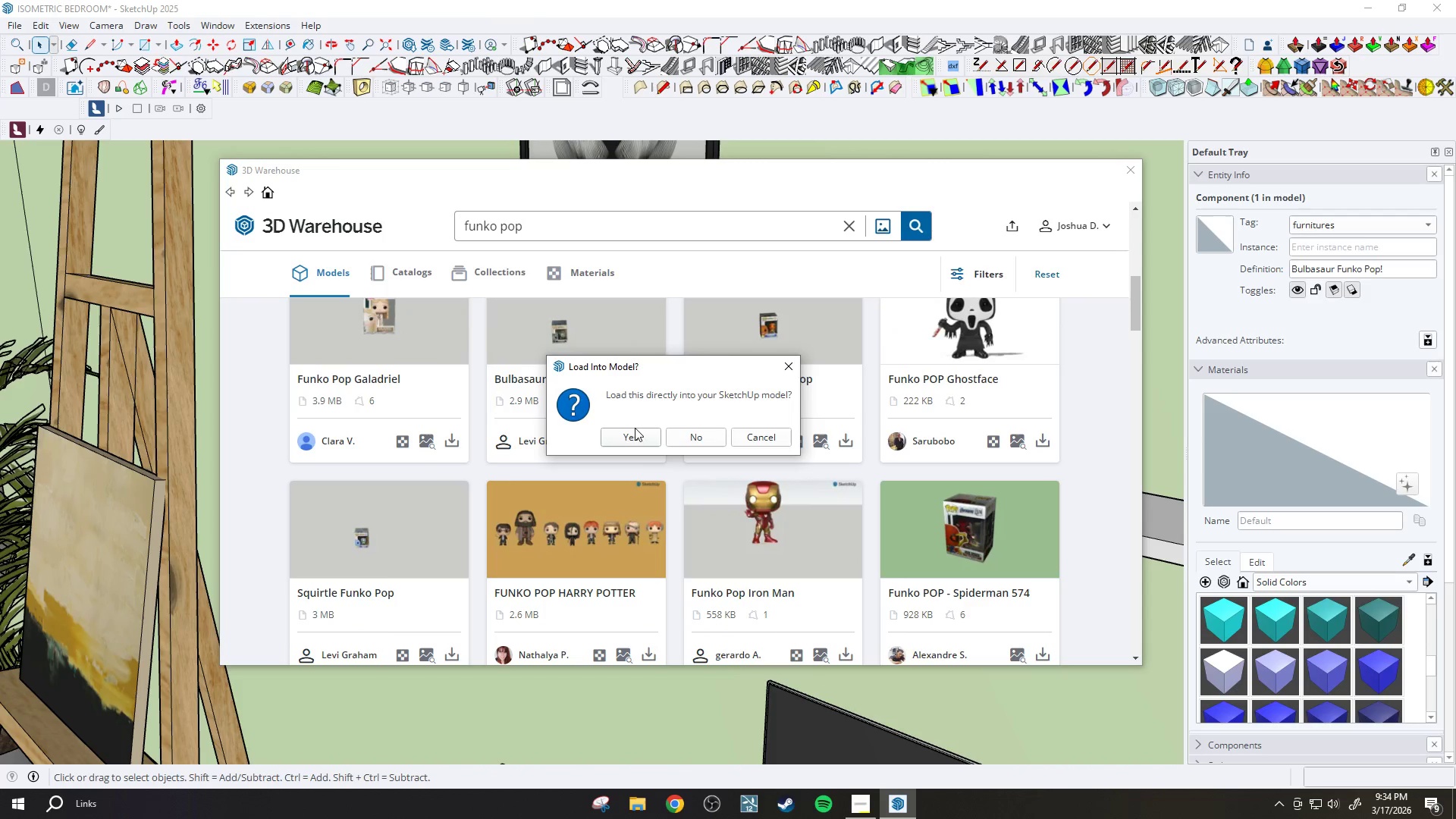 
left_click([630, 434])
 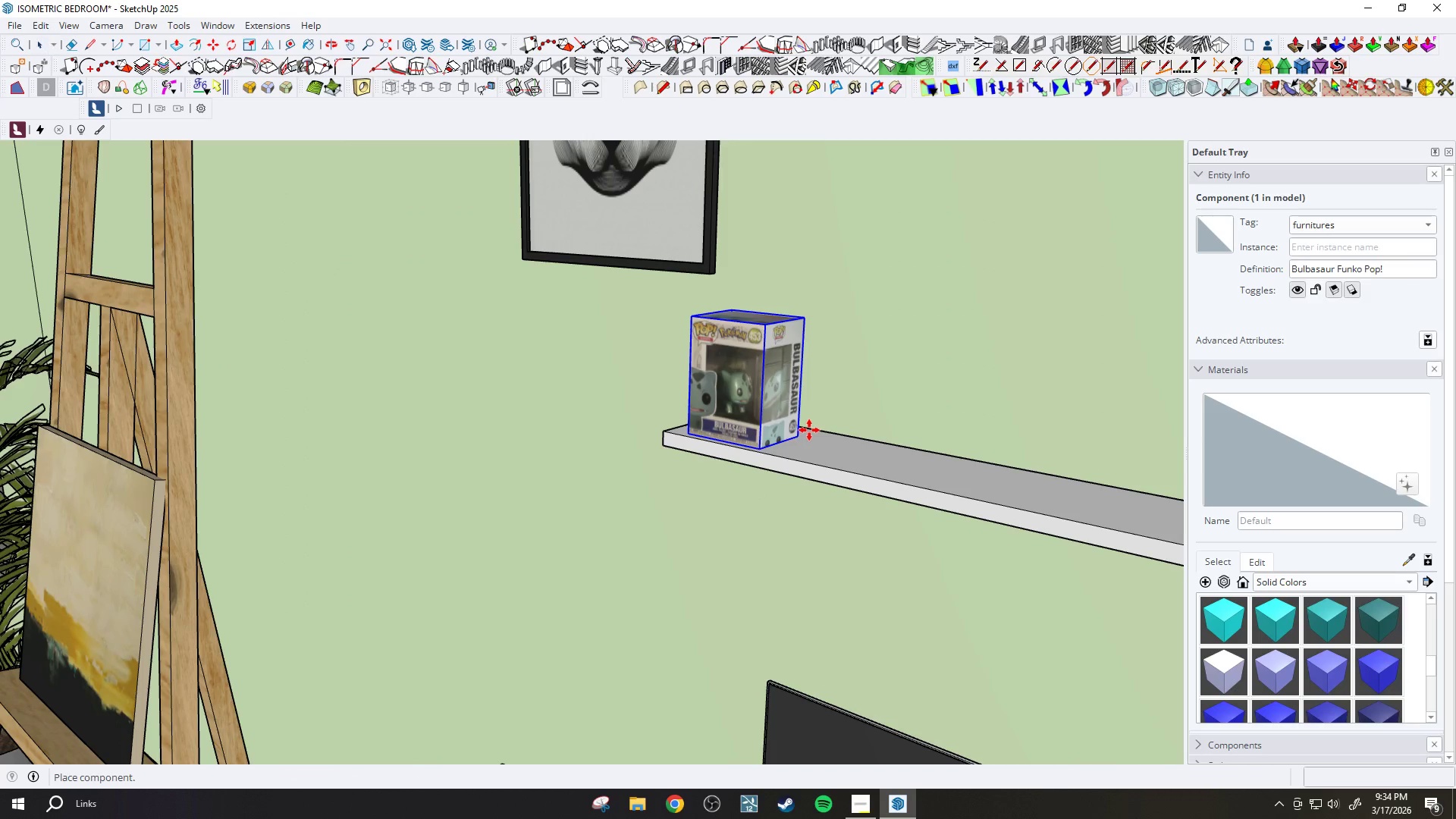 
scroll: coordinate [795, 447], scroll_direction: up, amount: 11.0
 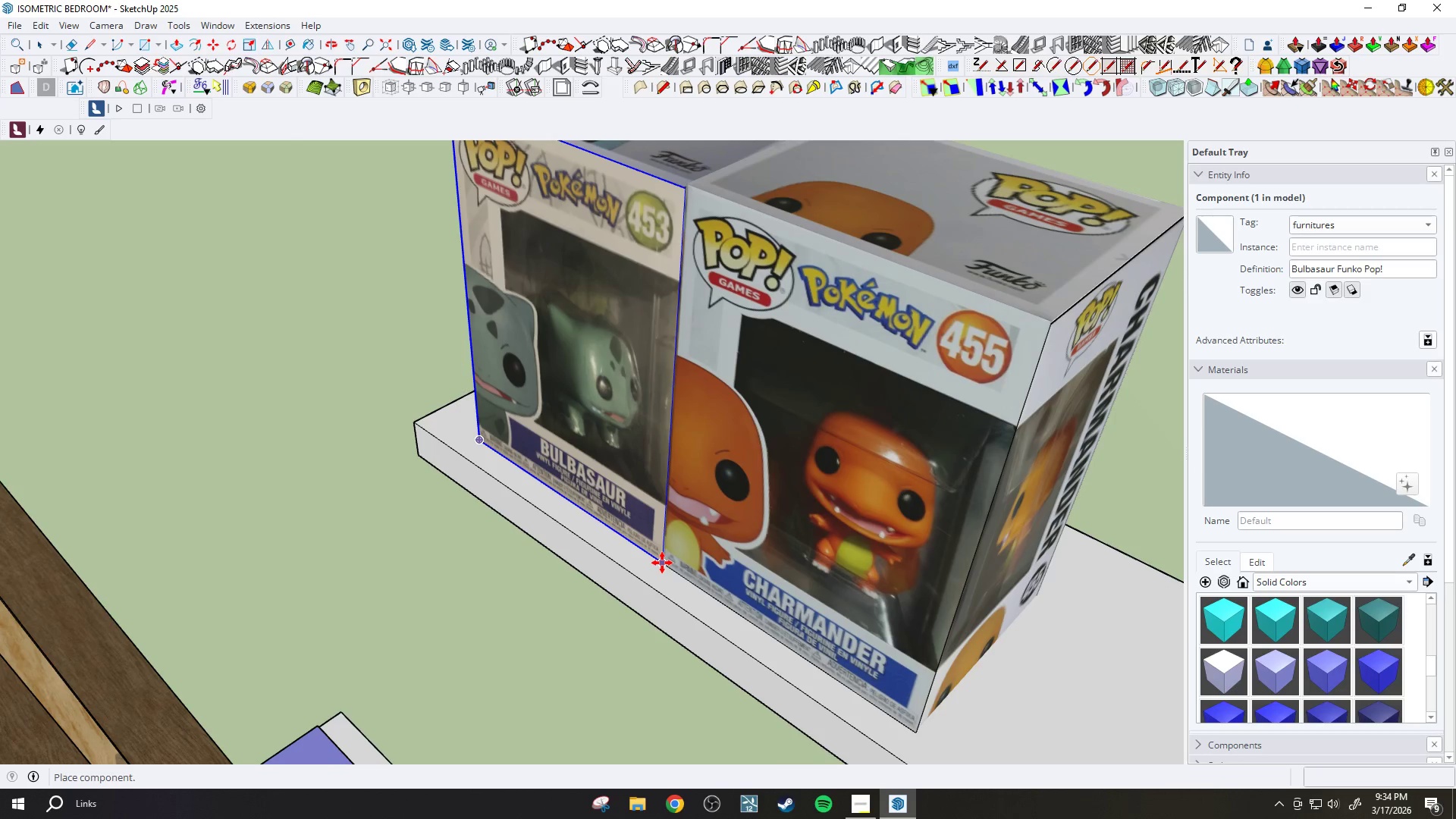 
left_click([662, 565])
 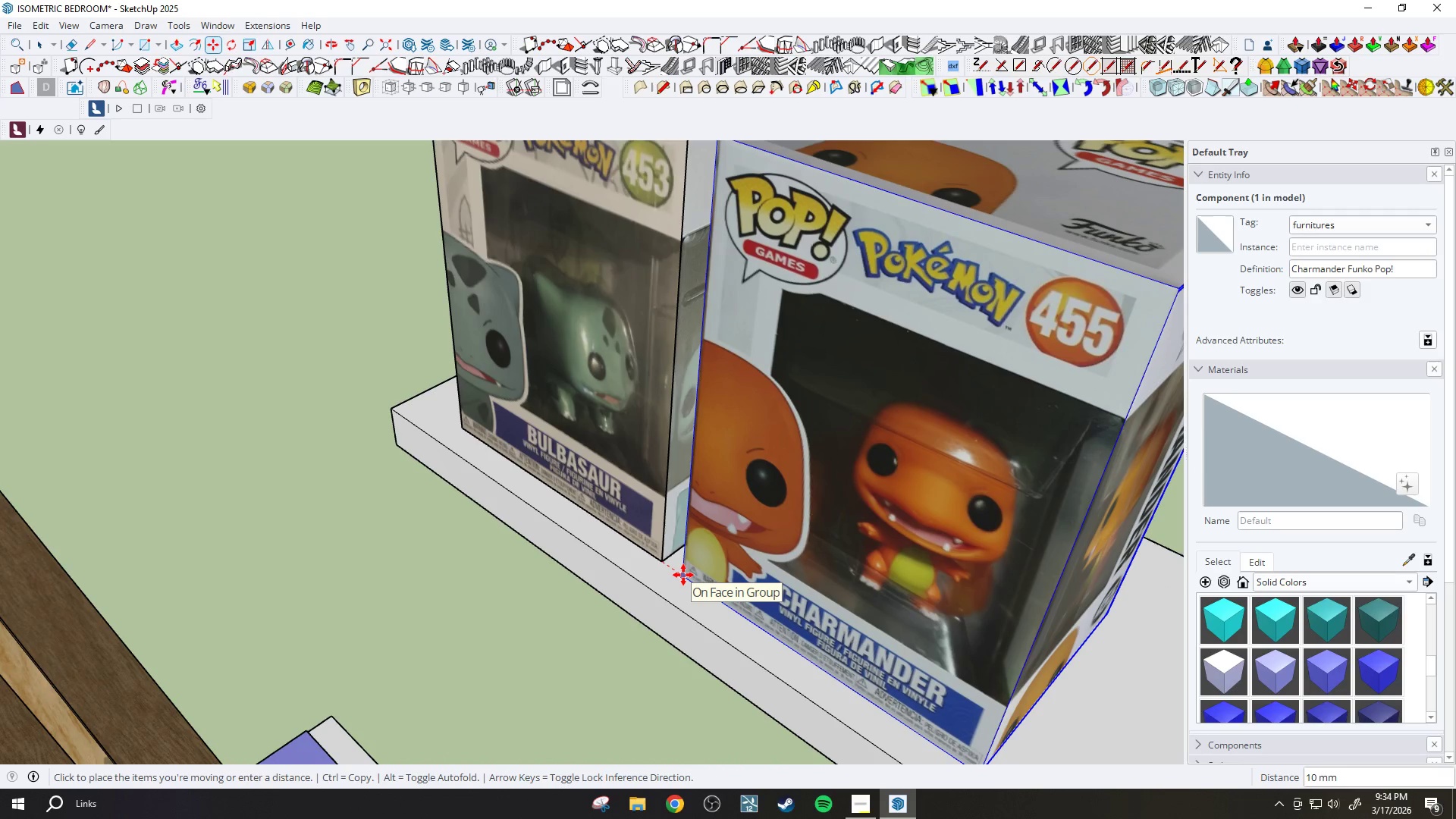 
scroll: coordinate [670, 575], scroll_direction: up, amount: 1.0
 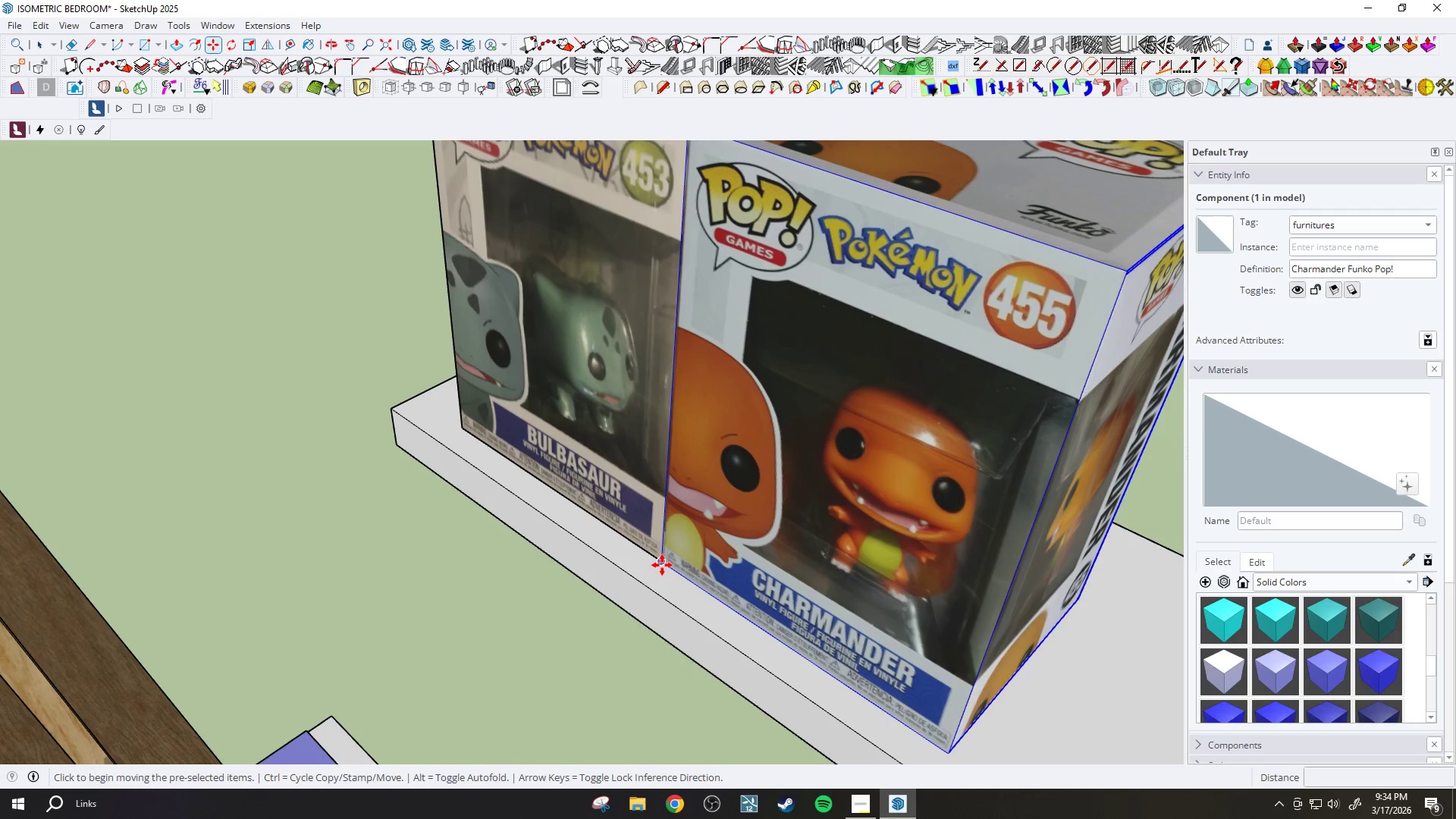 
type(20)
 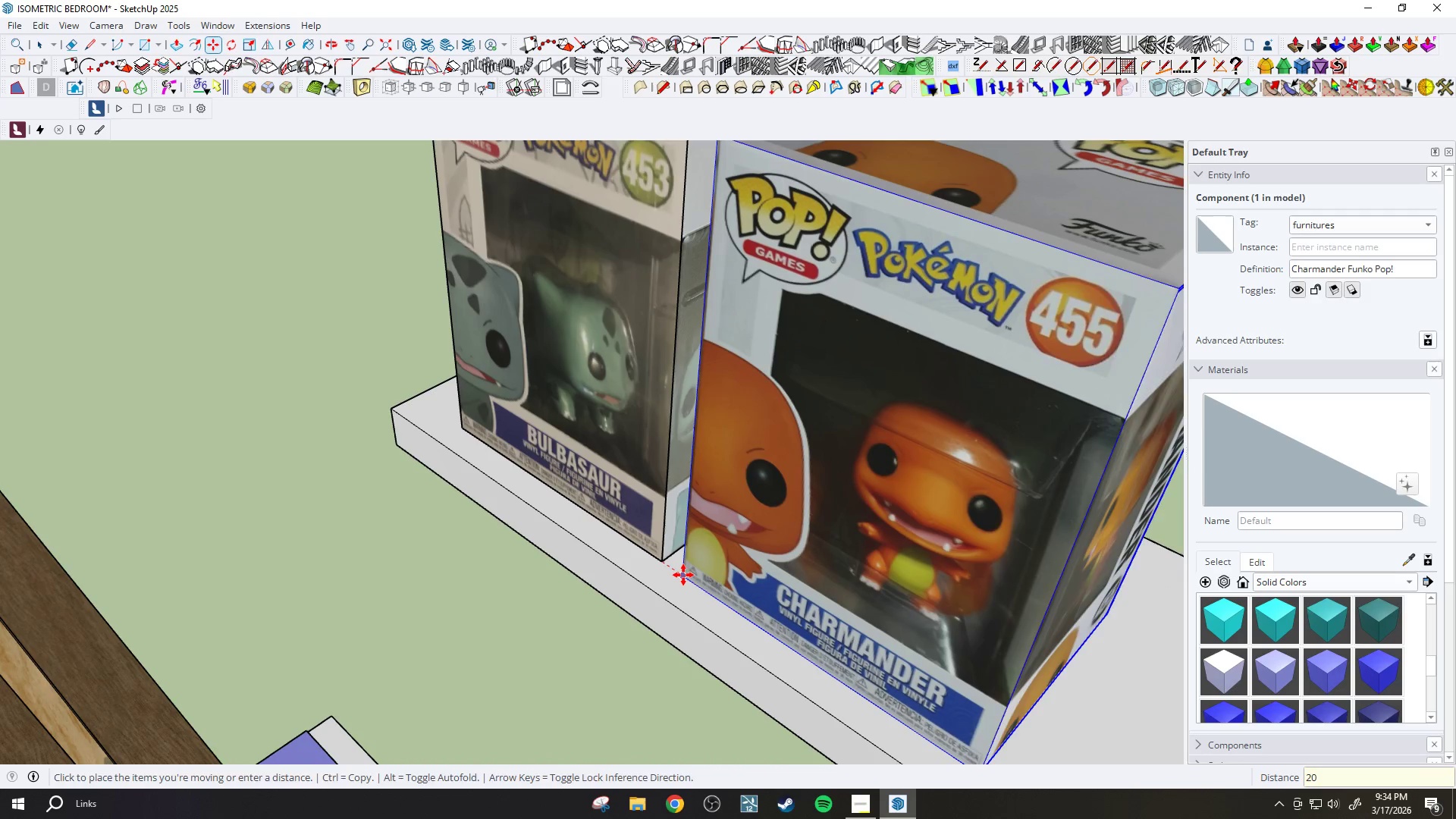 
key(Enter)
 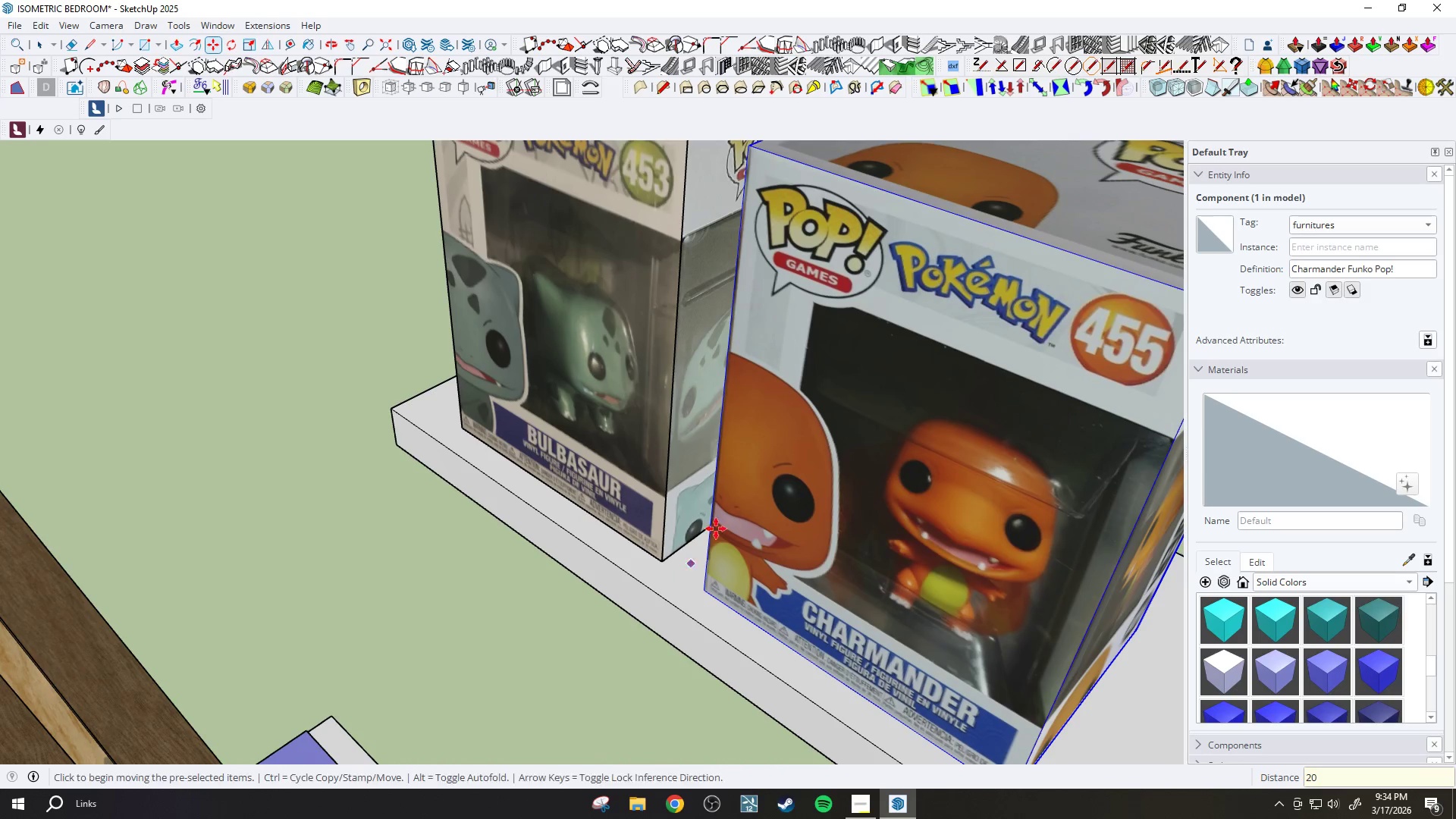 
scroll: coordinate [854, 396], scroll_direction: down, amount: 17.0
 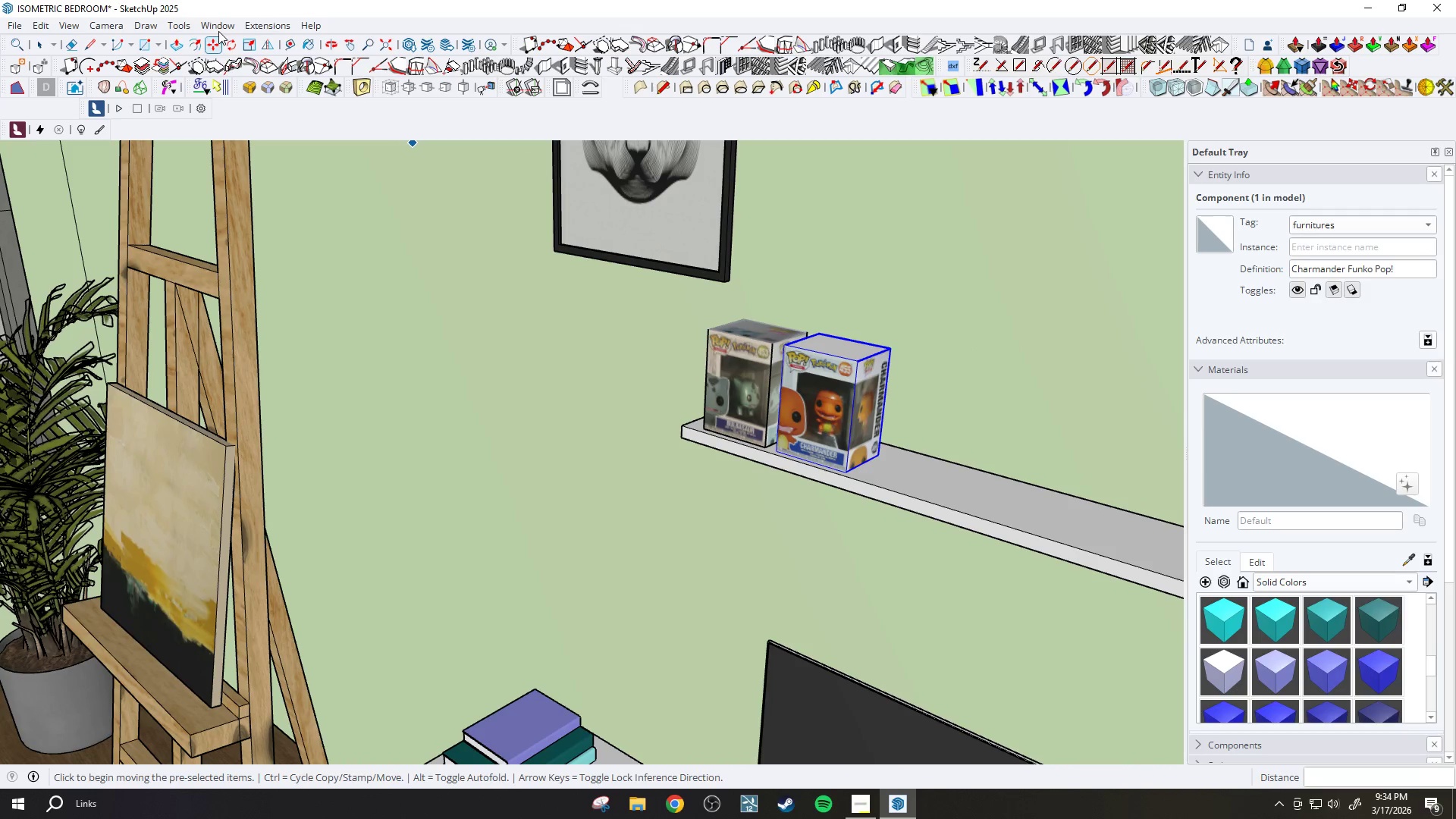 
left_click([179, 29])
 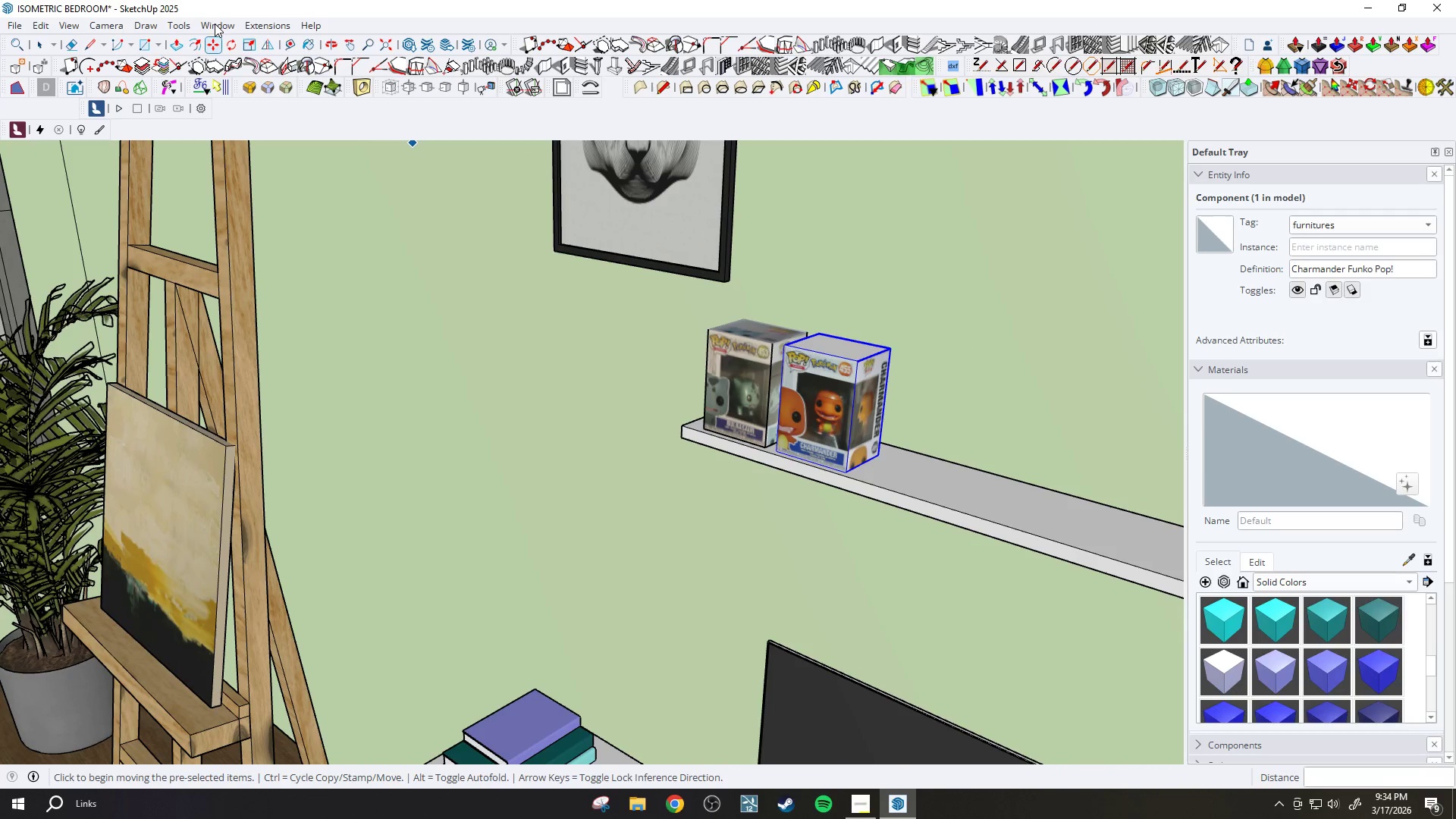 
double_click([215, 27])
 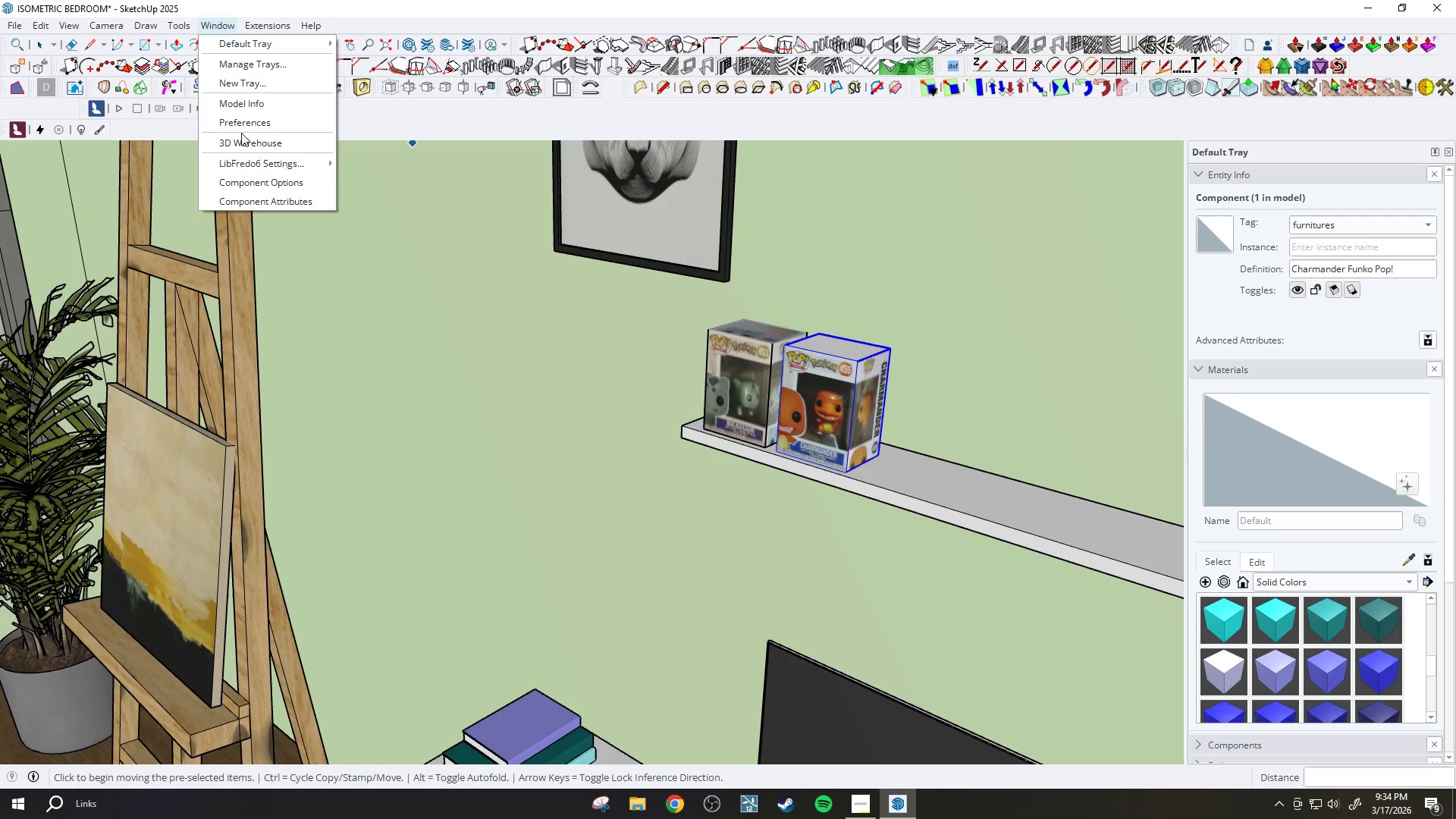 
left_click([245, 143])
 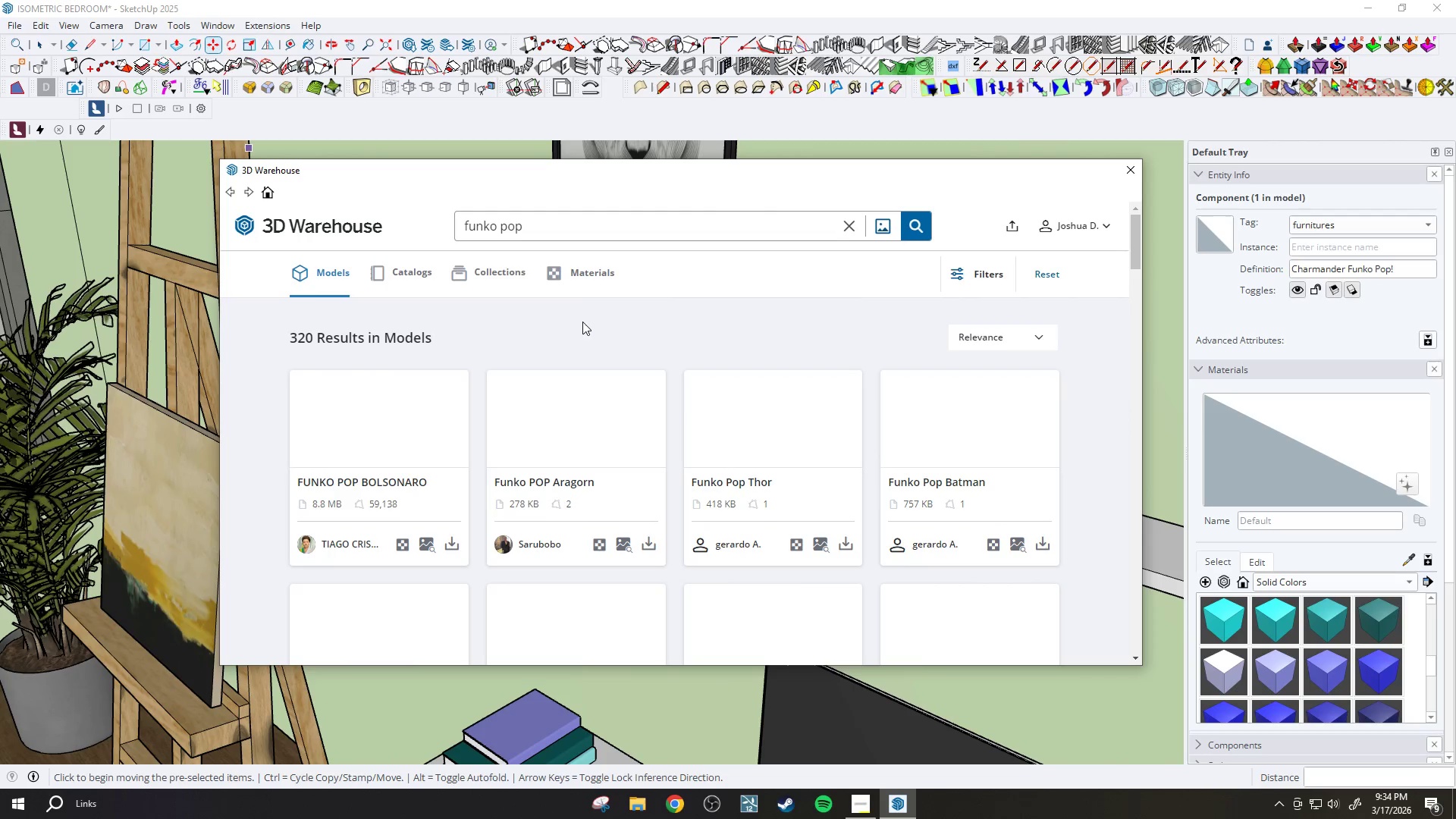 
scroll: coordinate [639, 352], scroll_direction: down, amount: 9.0
 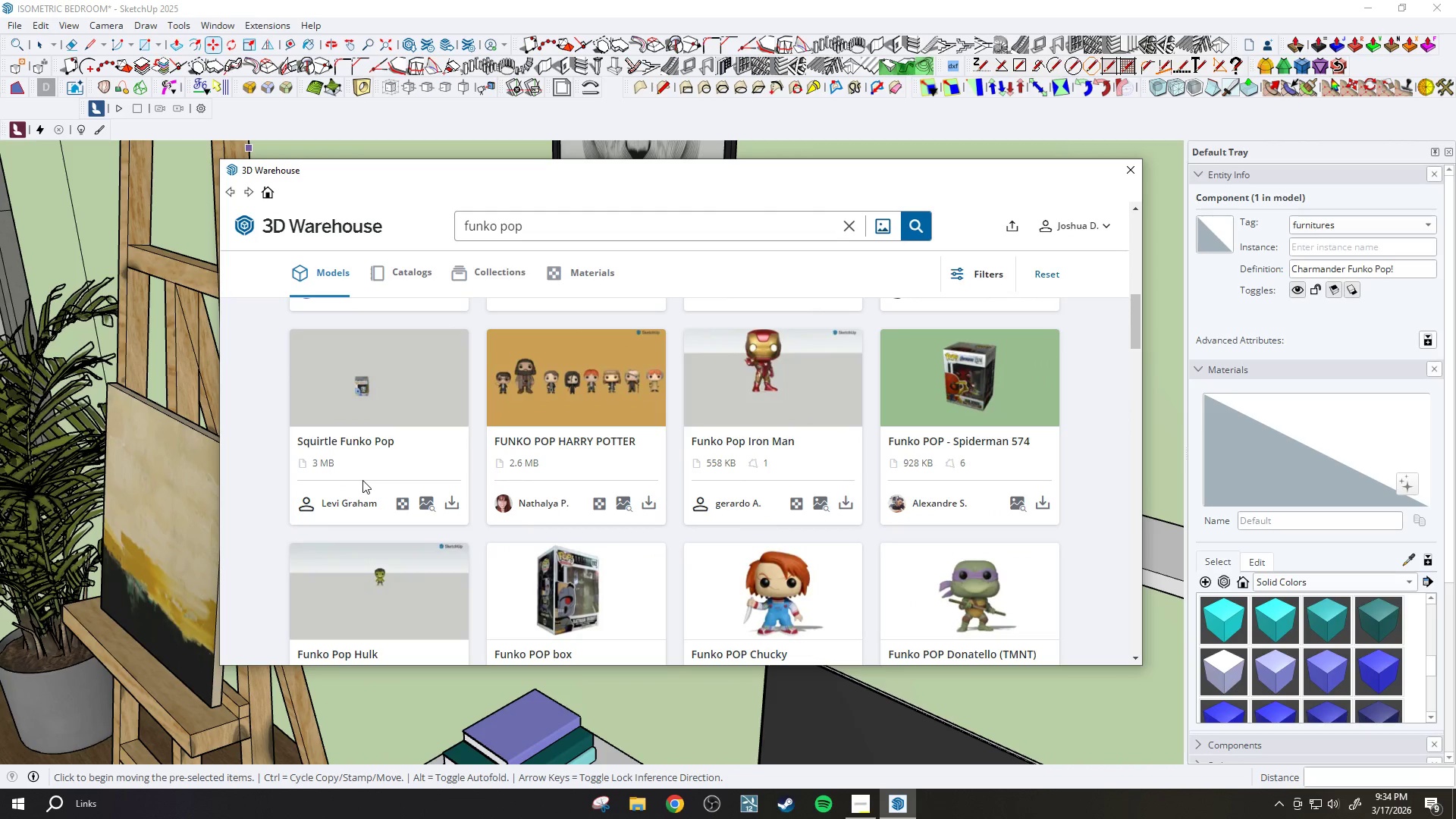 
left_click([450, 507])
 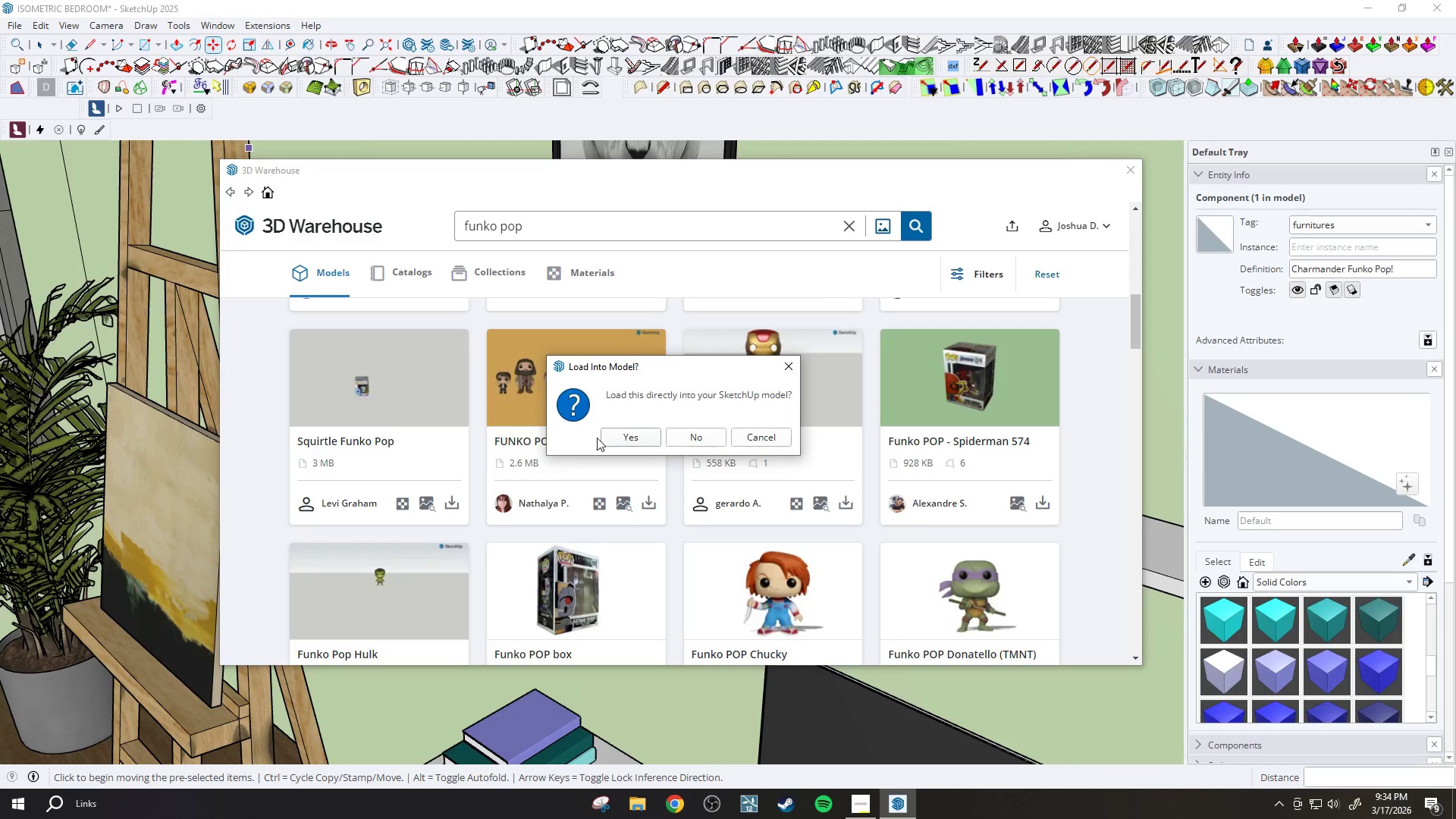 
left_click([607, 435])
 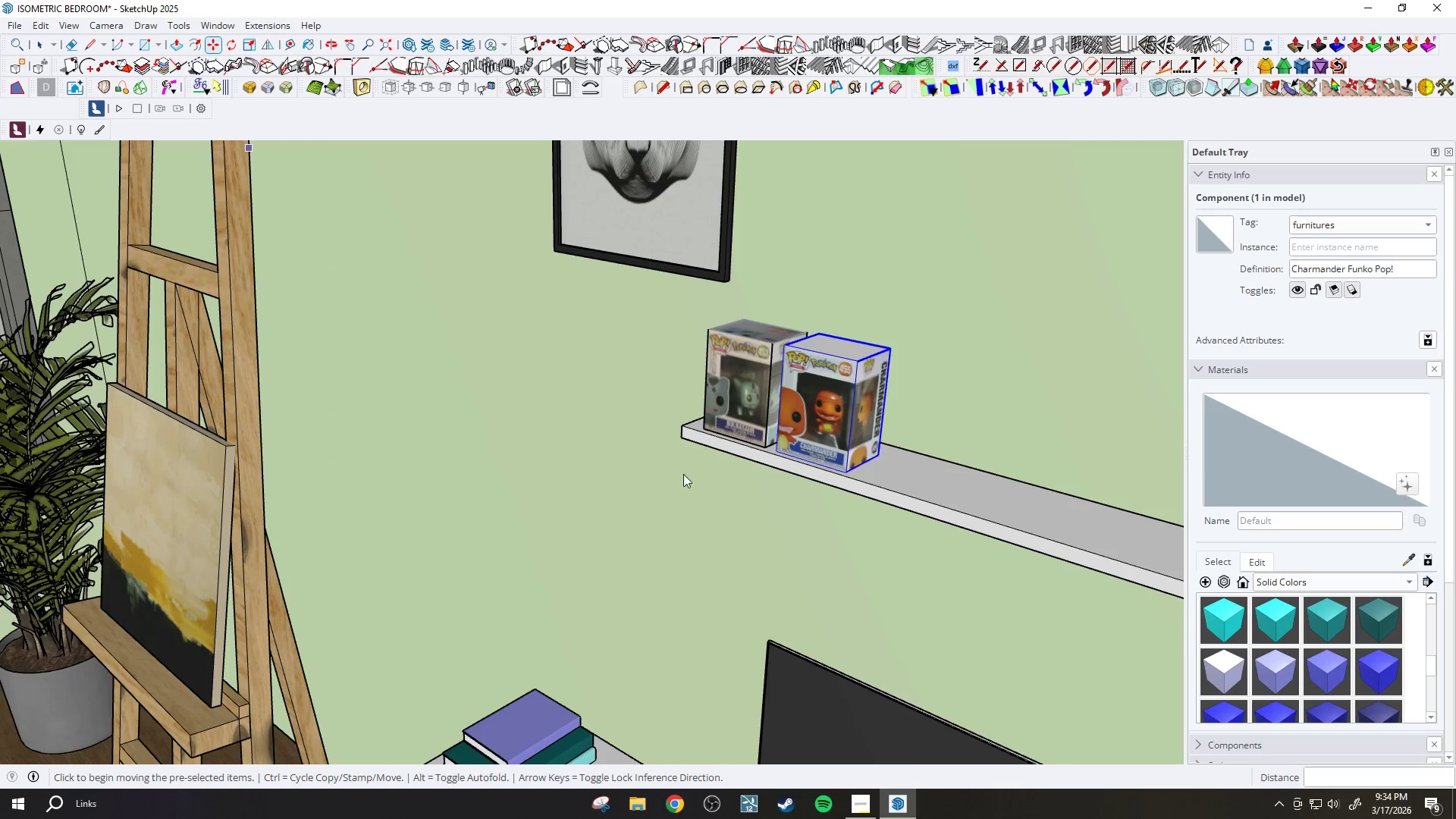 
scroll: coordinate [862, 470], scroll_direction: up, amount: 14.0
 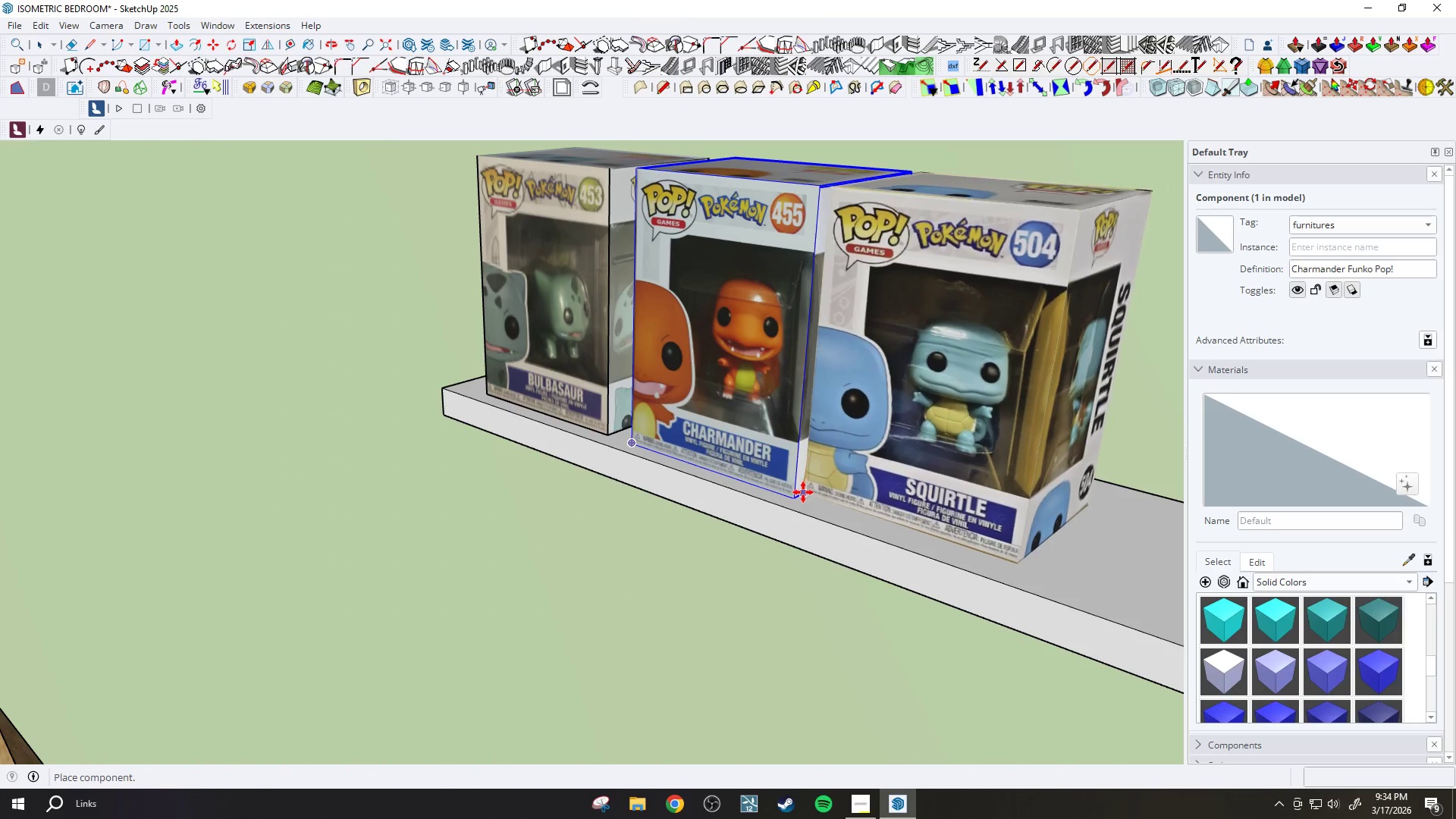 
left_click([801, 494])
 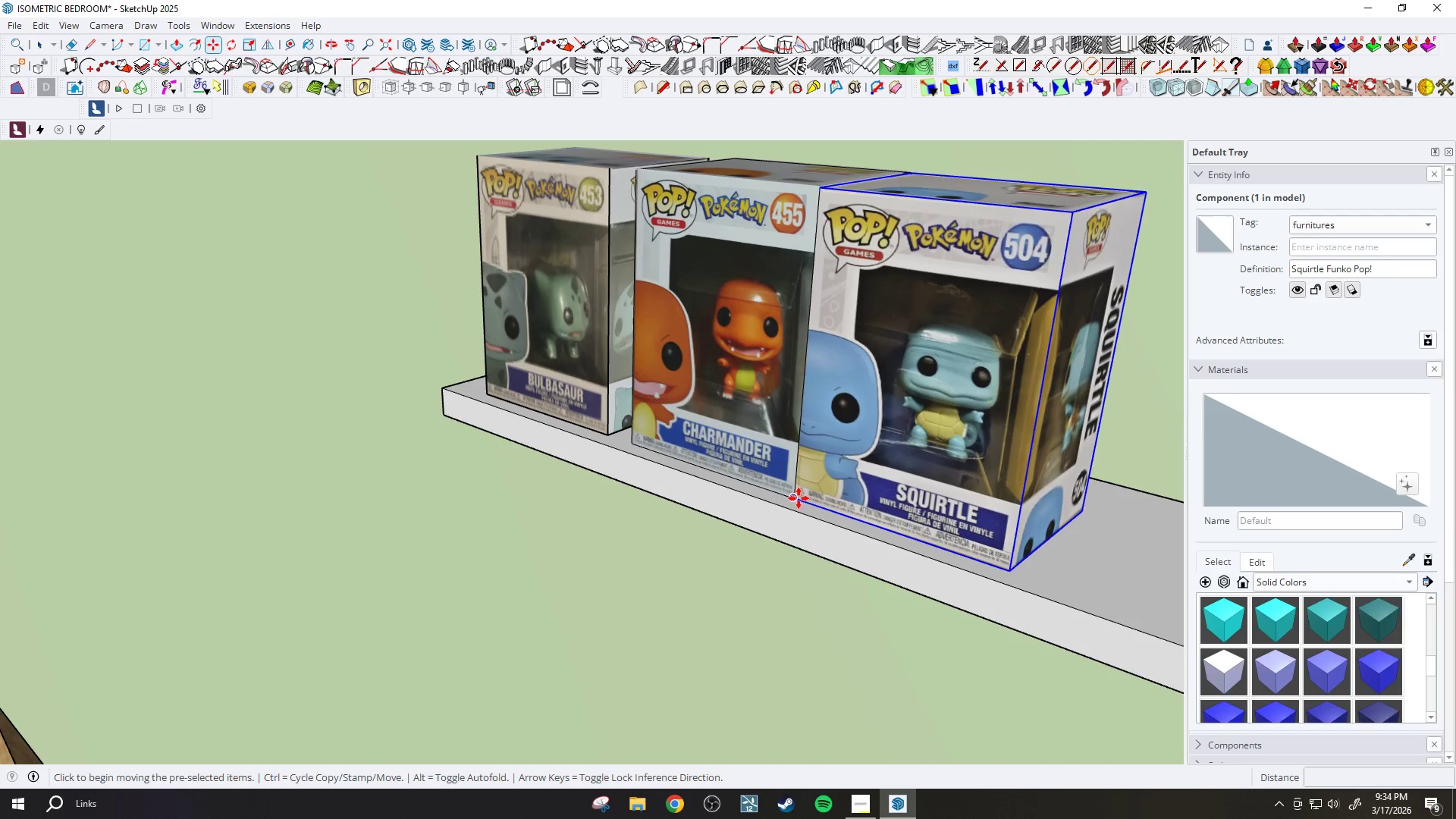 
left_click([796, 498])
 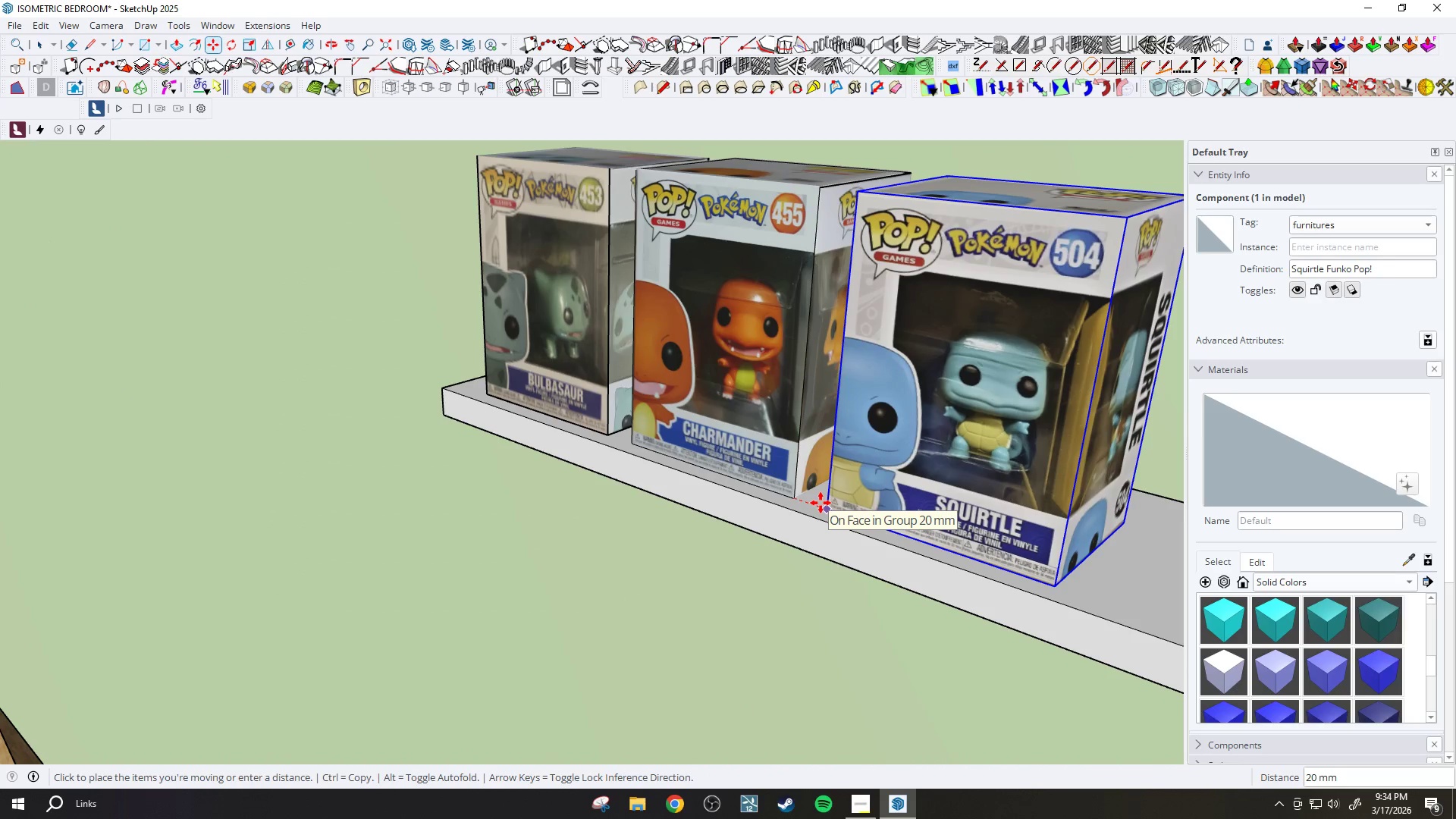 
left_click([821, 503])
 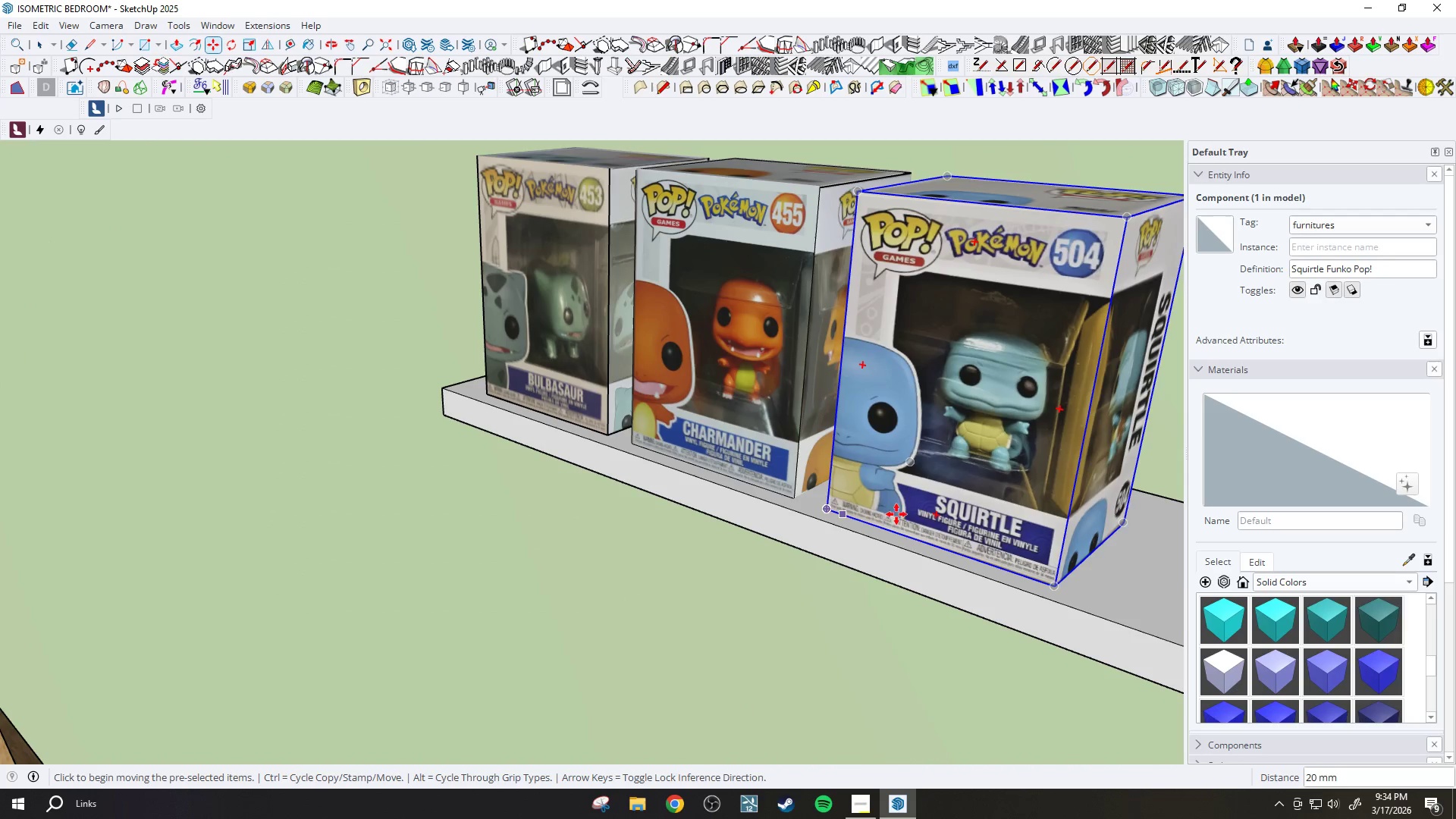 
scroll: coordinate [877, 419], scroll_direction: down, amount: 26.0
 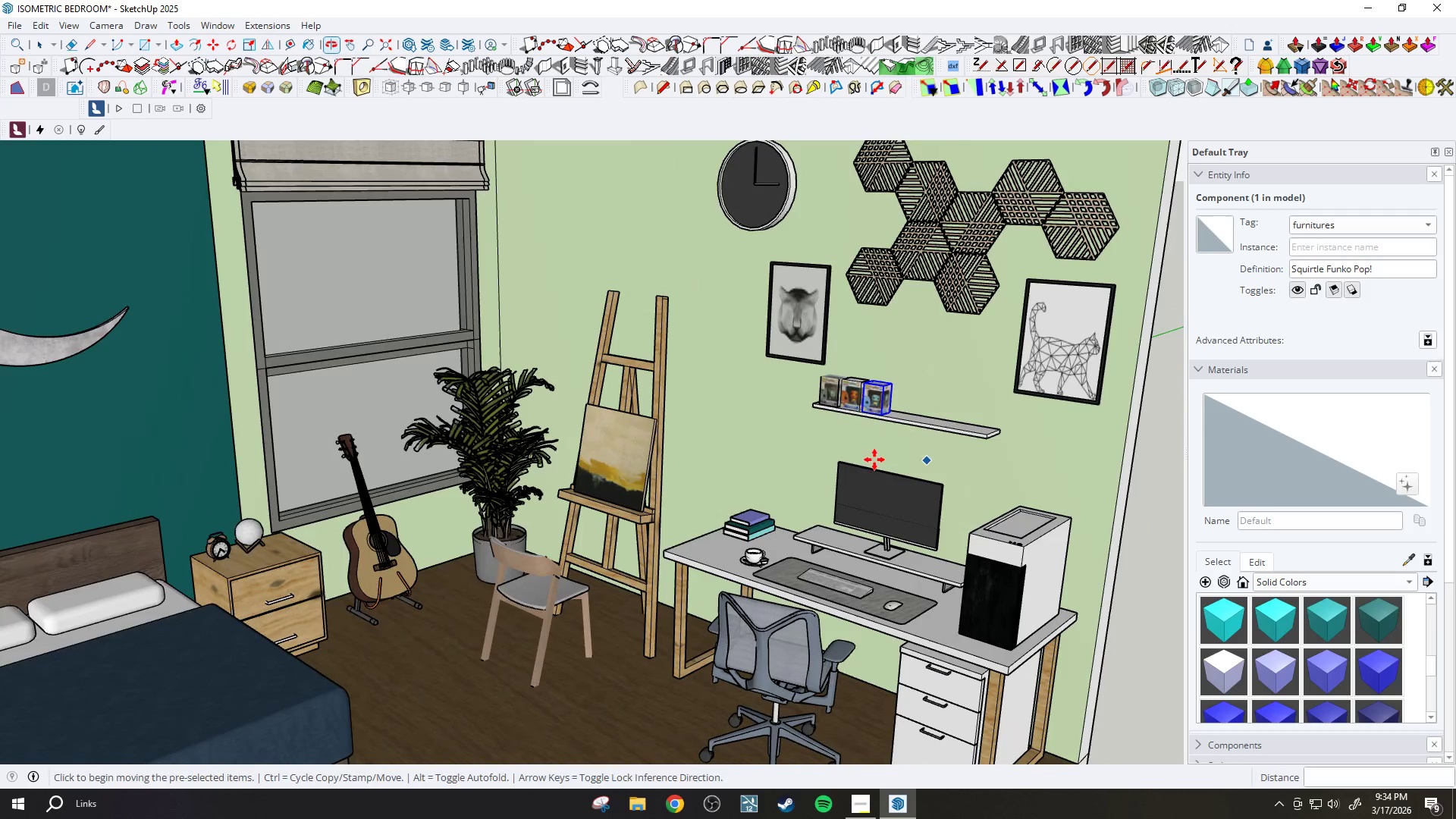 
scroll: coordinate [961, 440], scroll_direction: up, amount: 7.0
 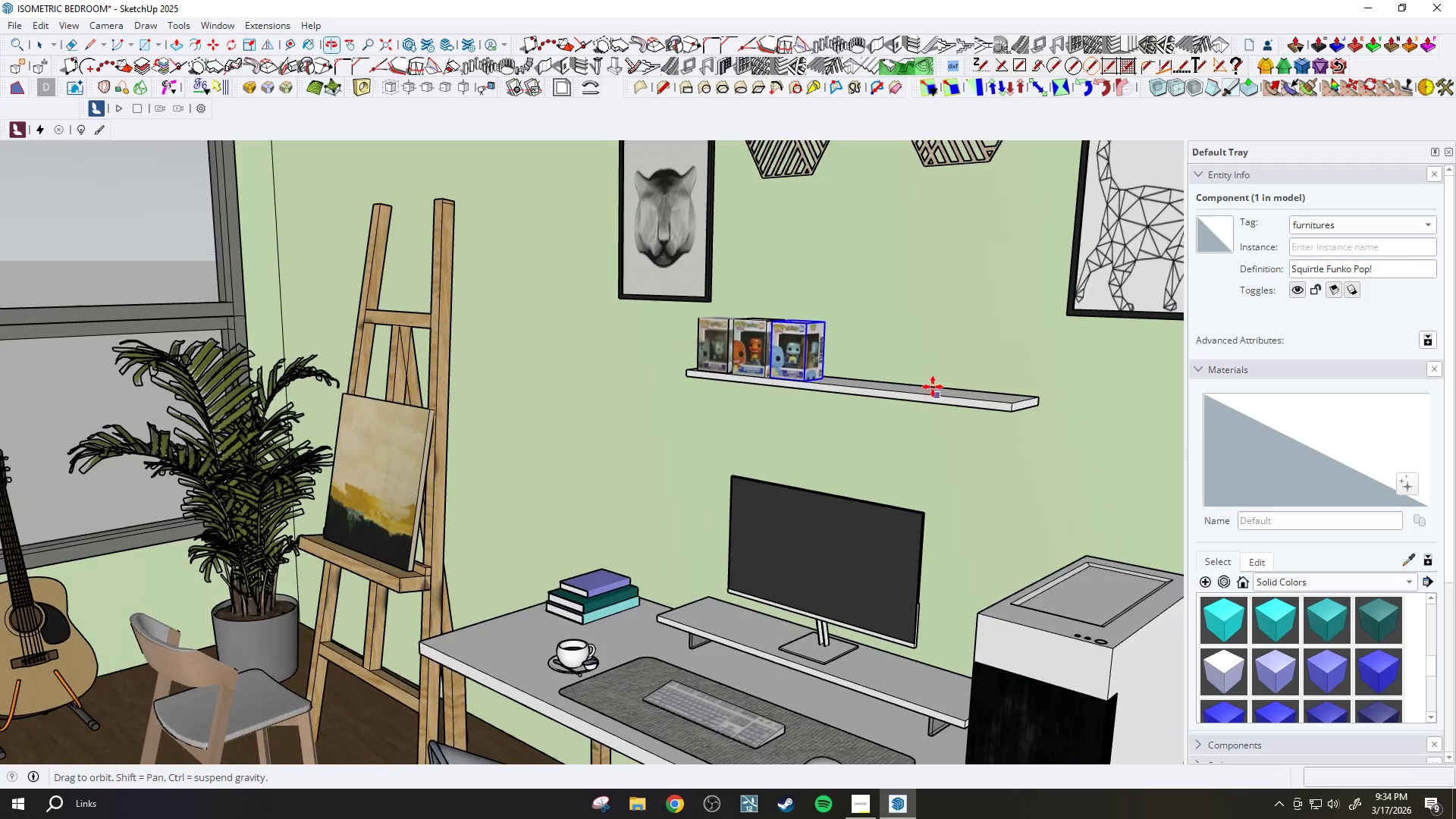 
key(Escape)
 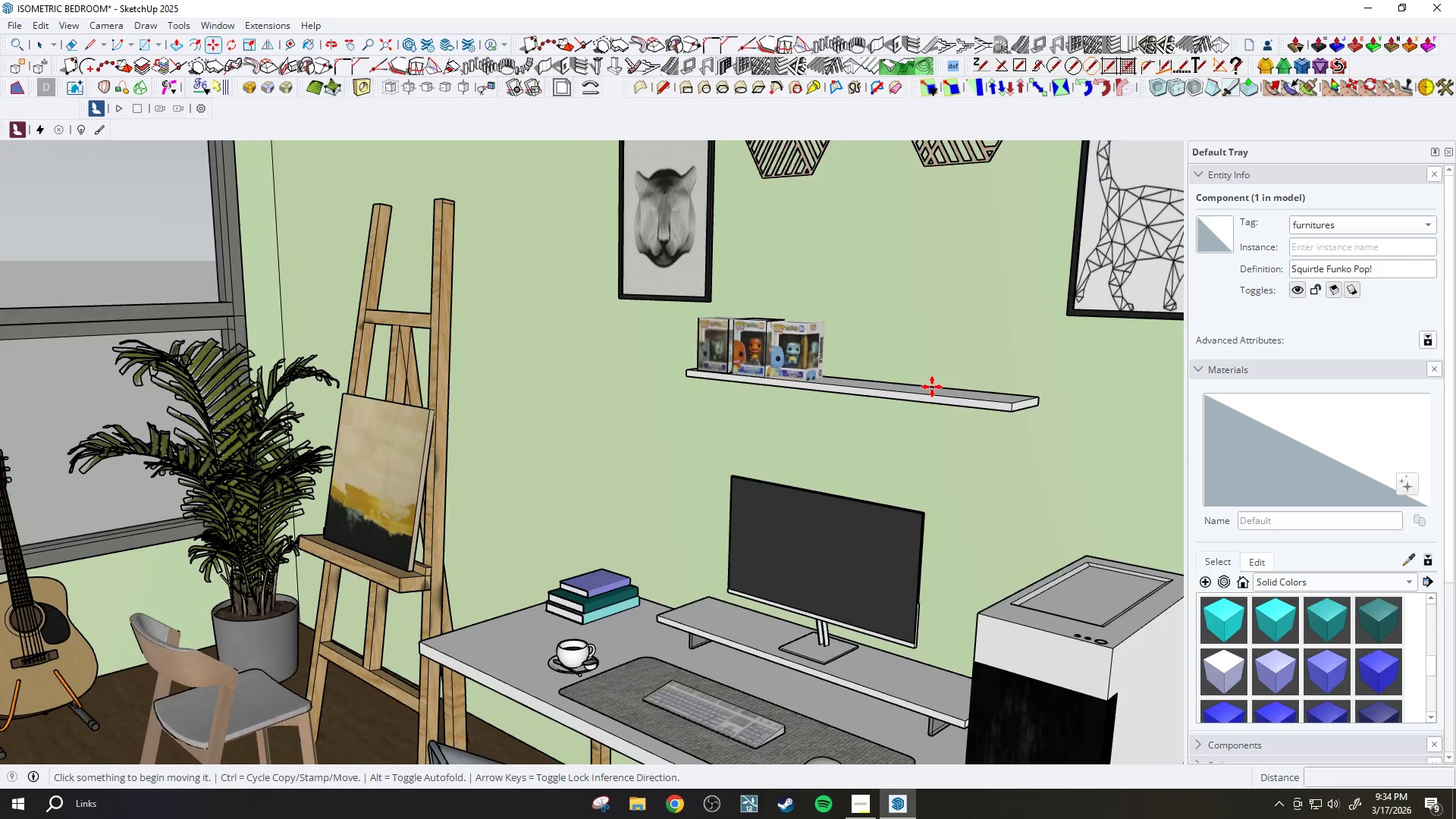 
scroll: coordinate [932, 387], scroll_direction: down, amount: 3.0
 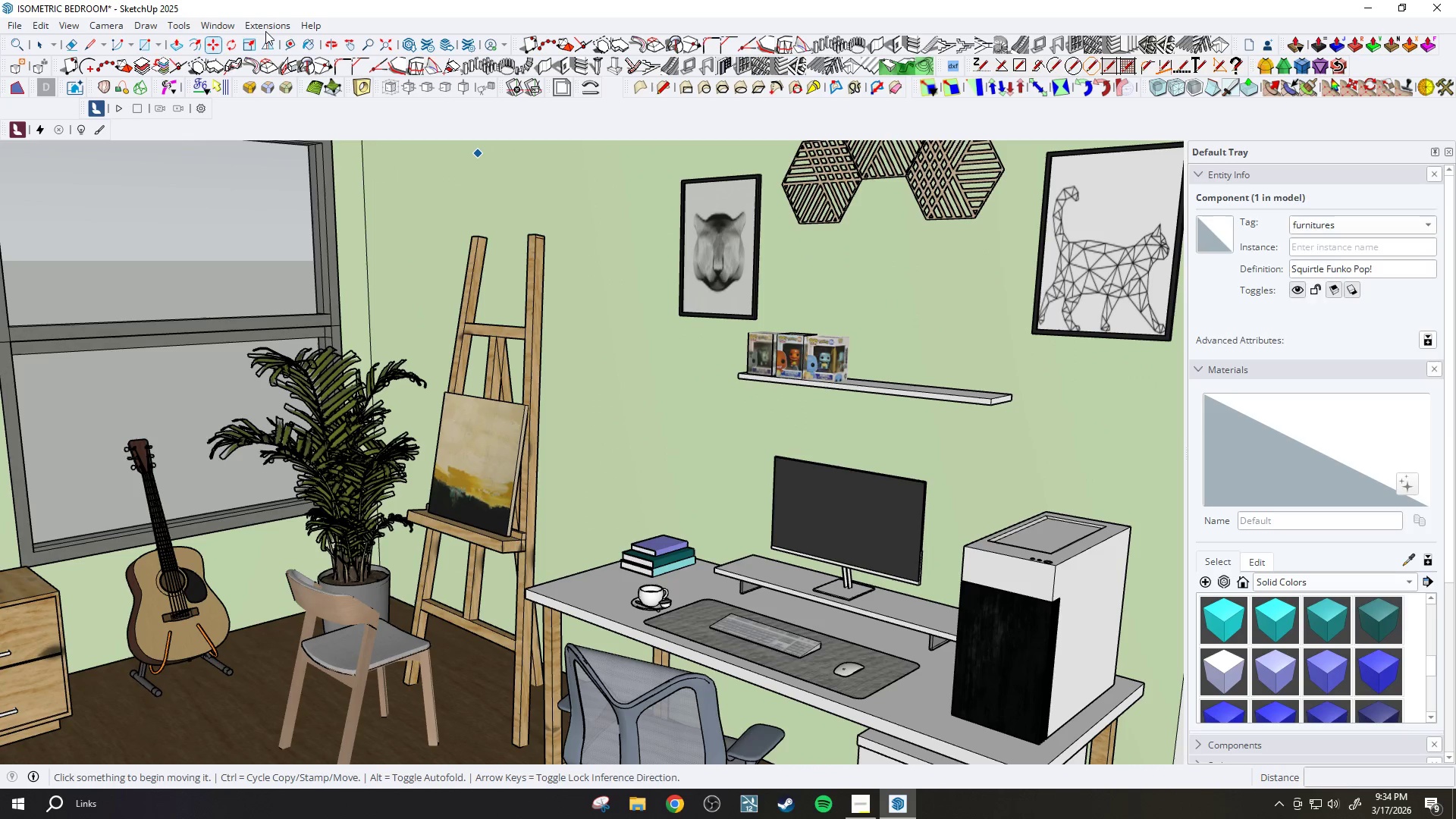 
left_click([219, 26])
 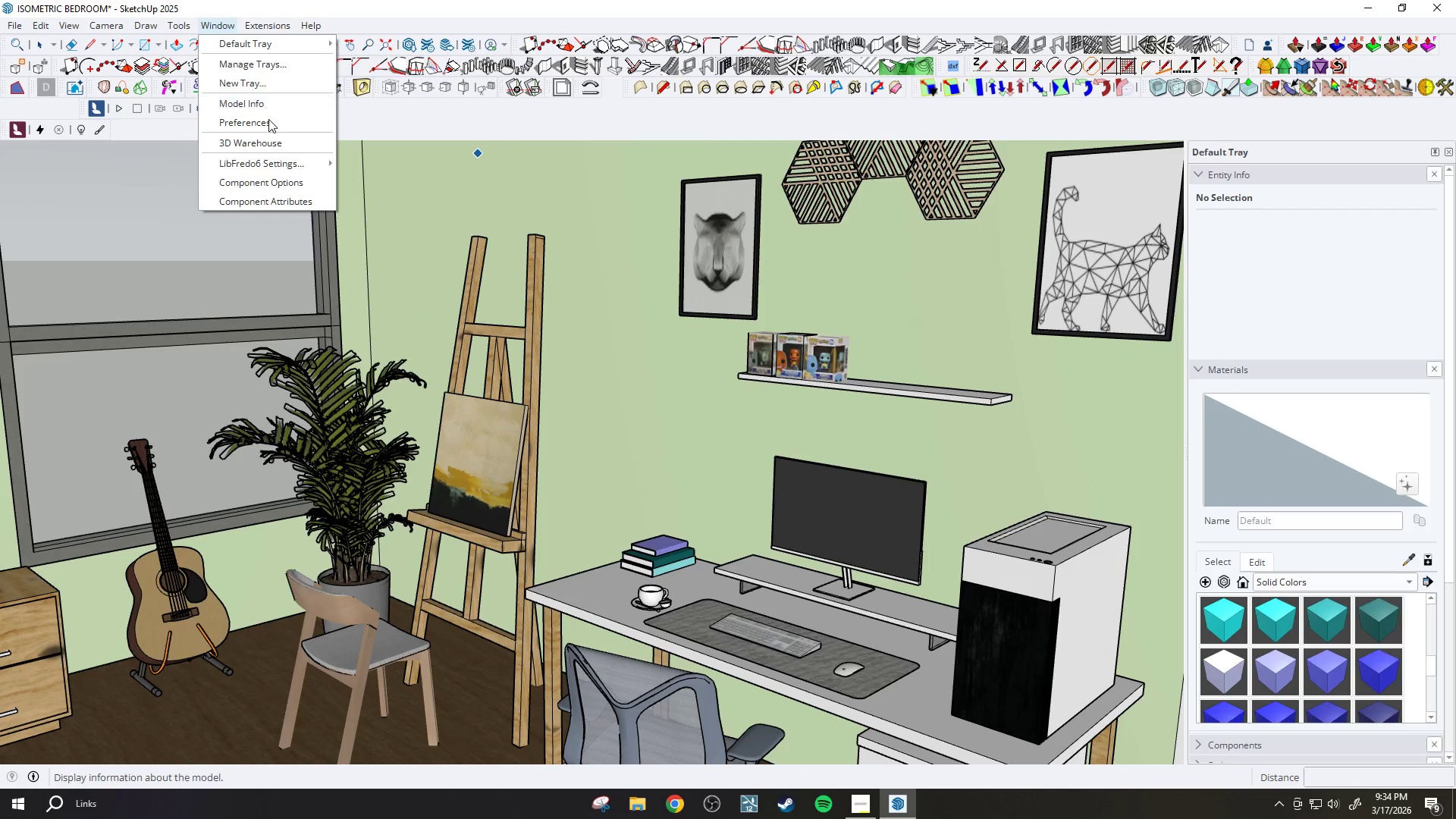 
left_click([267, 146])
 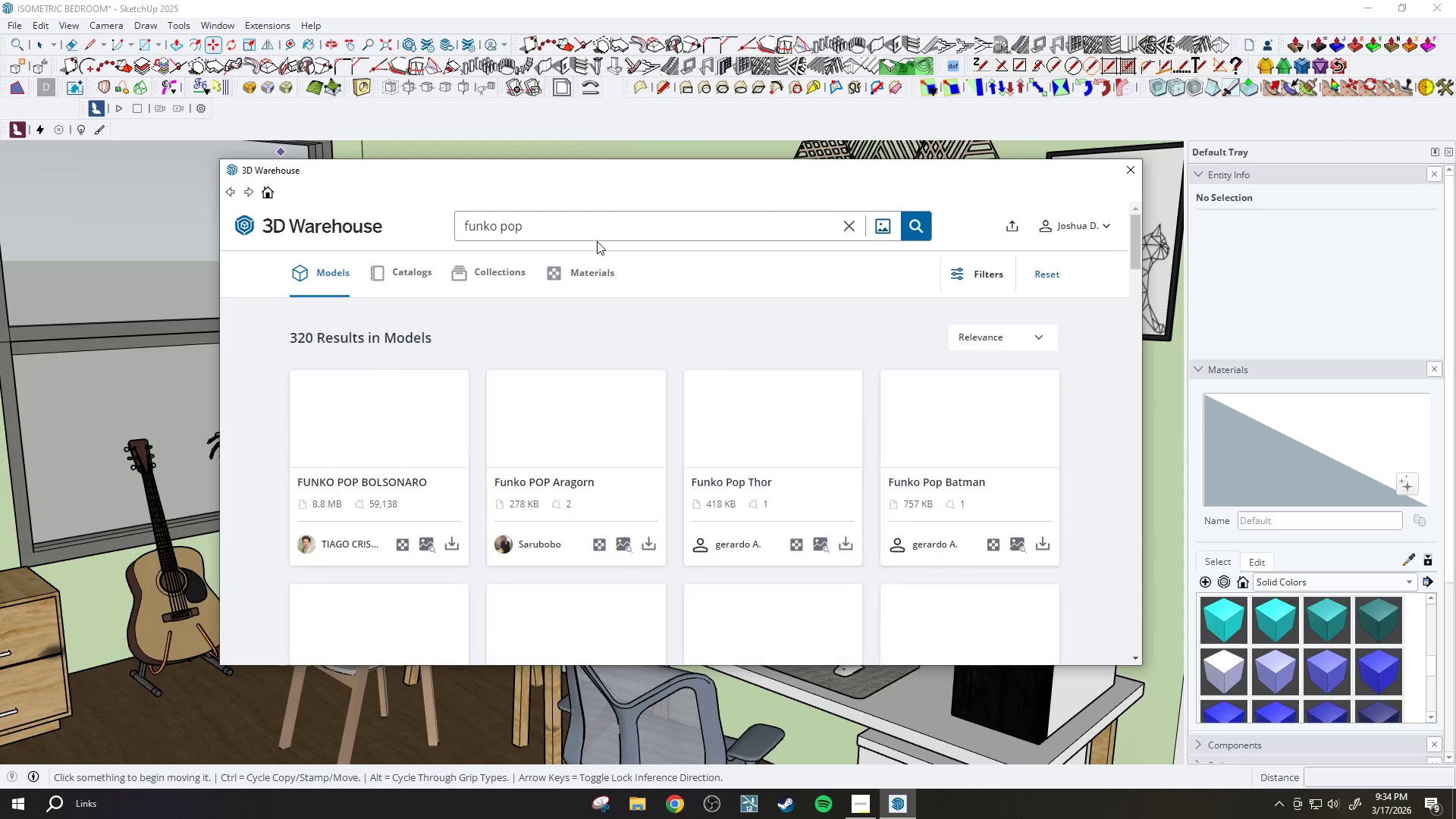 
scroll: coordinate [659, 349], scroll_direction: down, amount: 14.0
 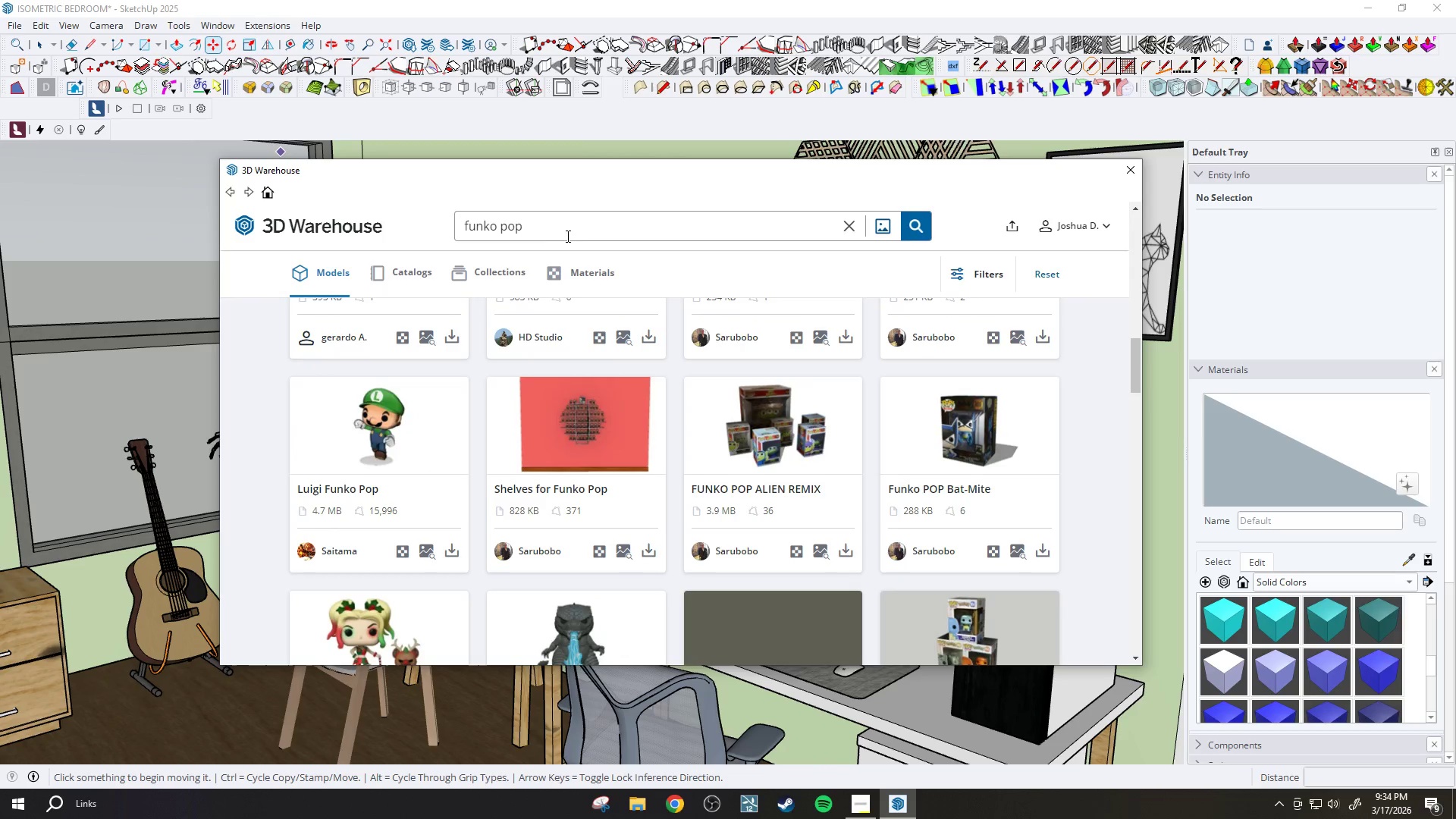 
double_click([557, 226])
 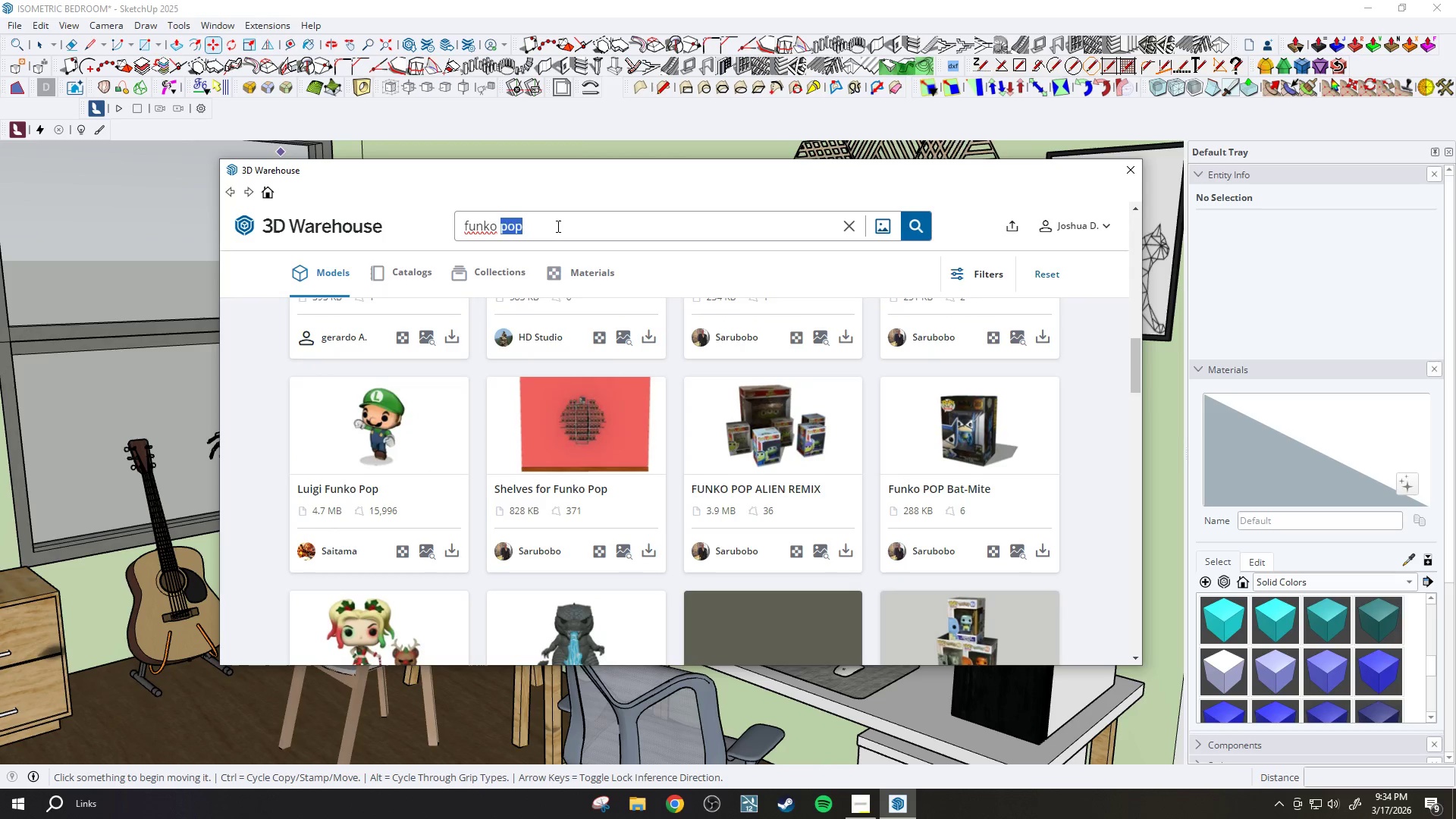 
triple_click([557, 226])
 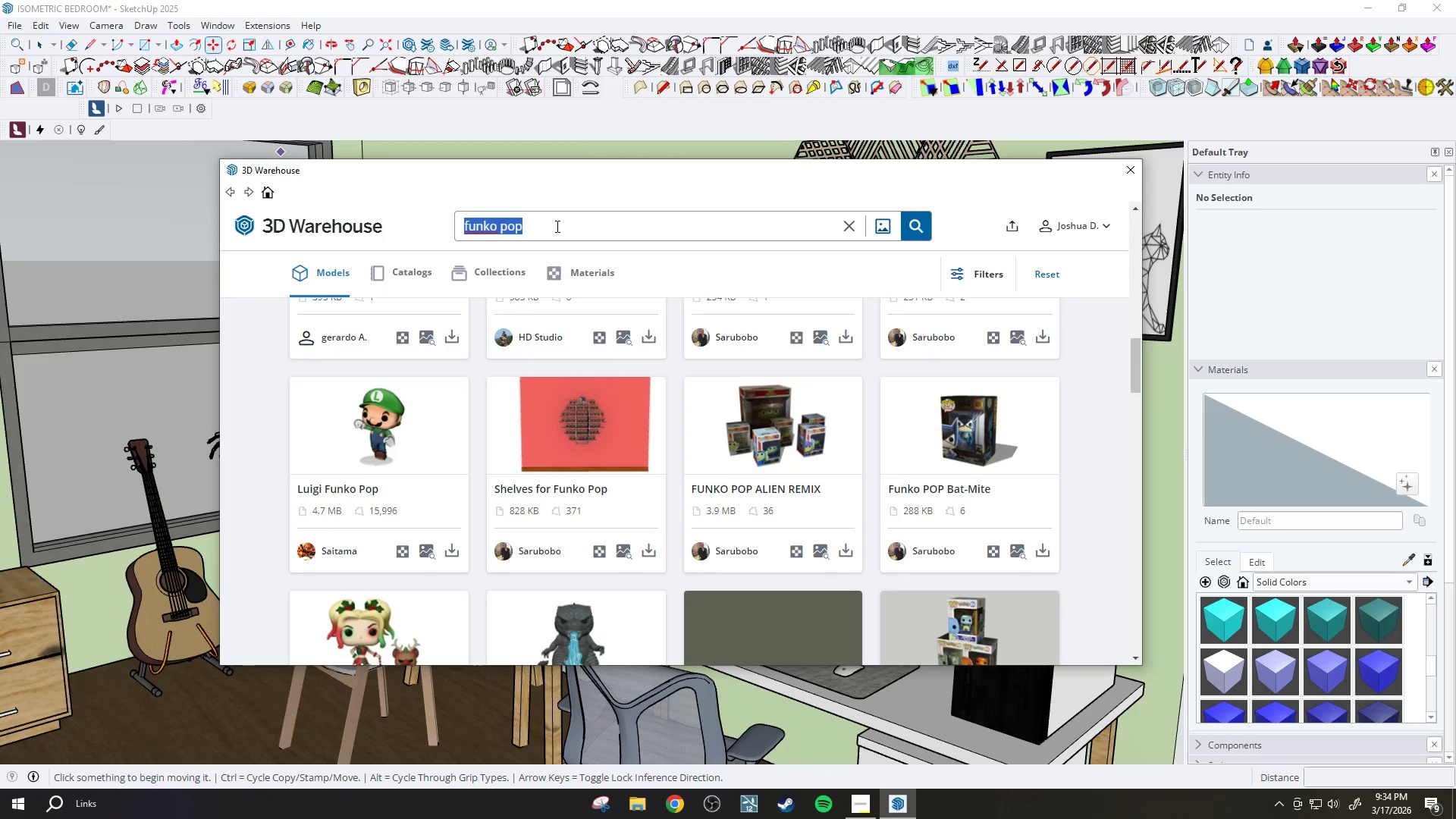 
type(action figure)
 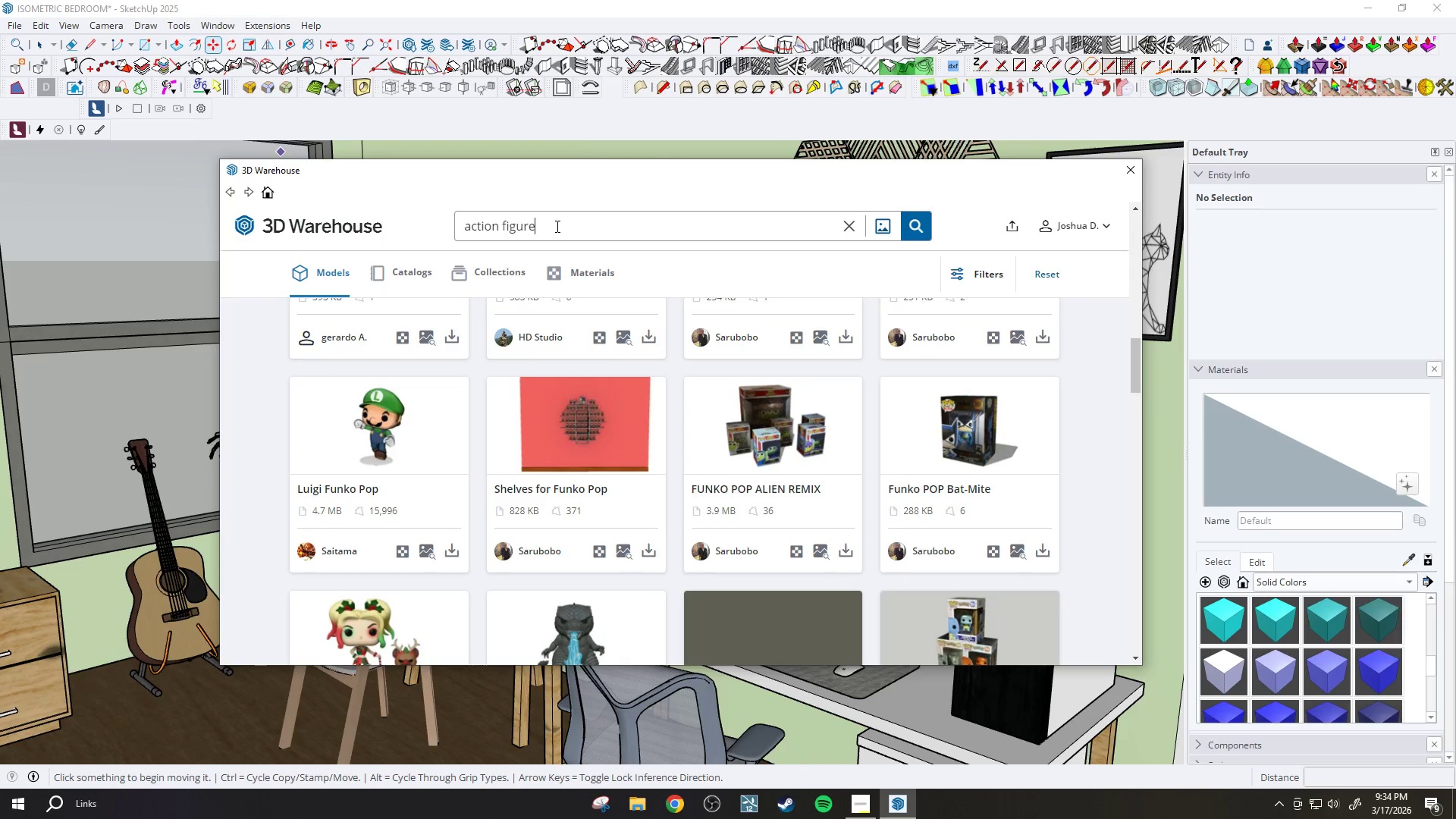 
key(Enter)
 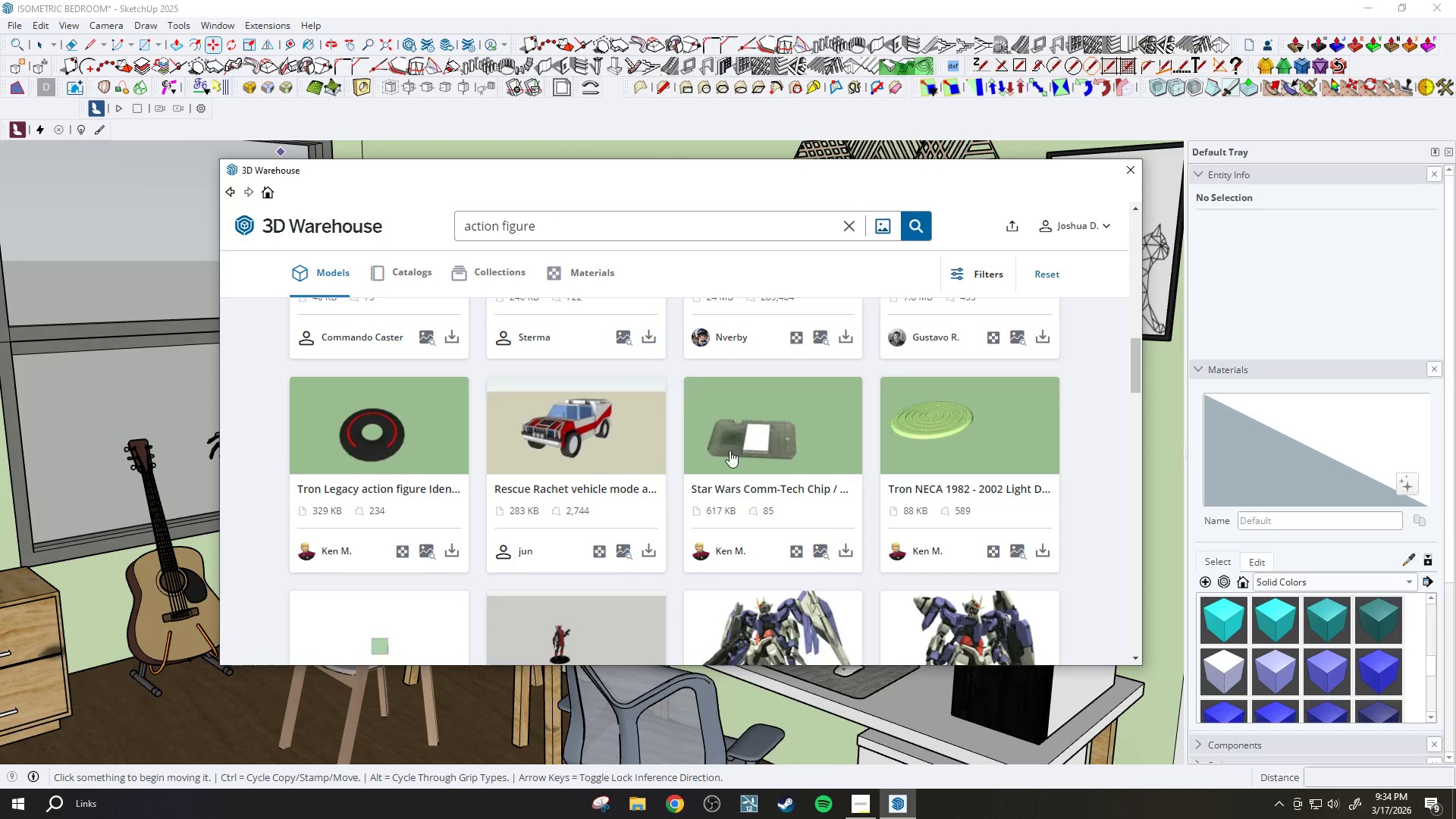 
scroll: coordinate [736, 452], scroll_direction: down, amount: 4.0
 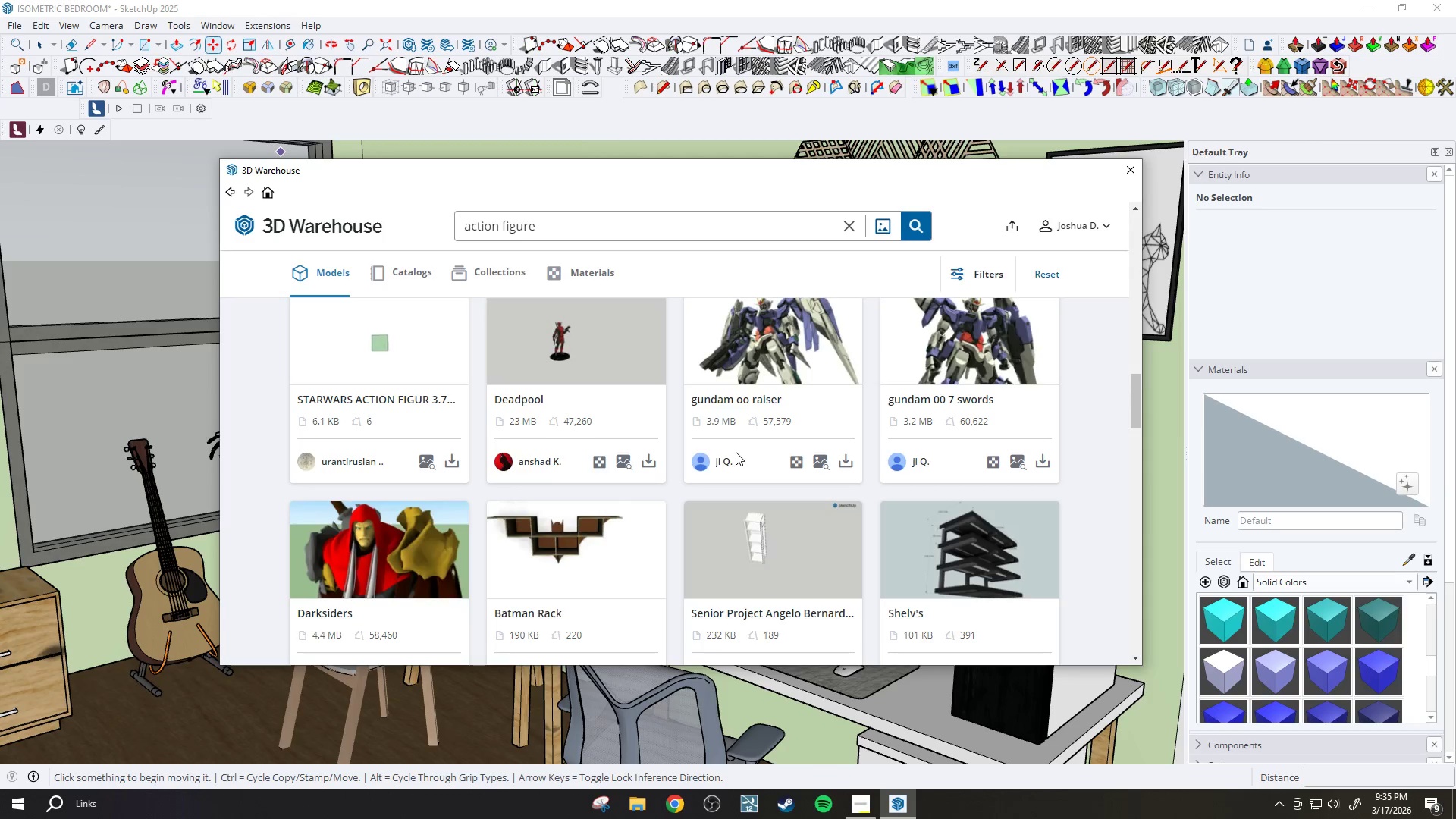 
scroll: coordinate [736, 451], scroll_direction: up, amount: 14.0
 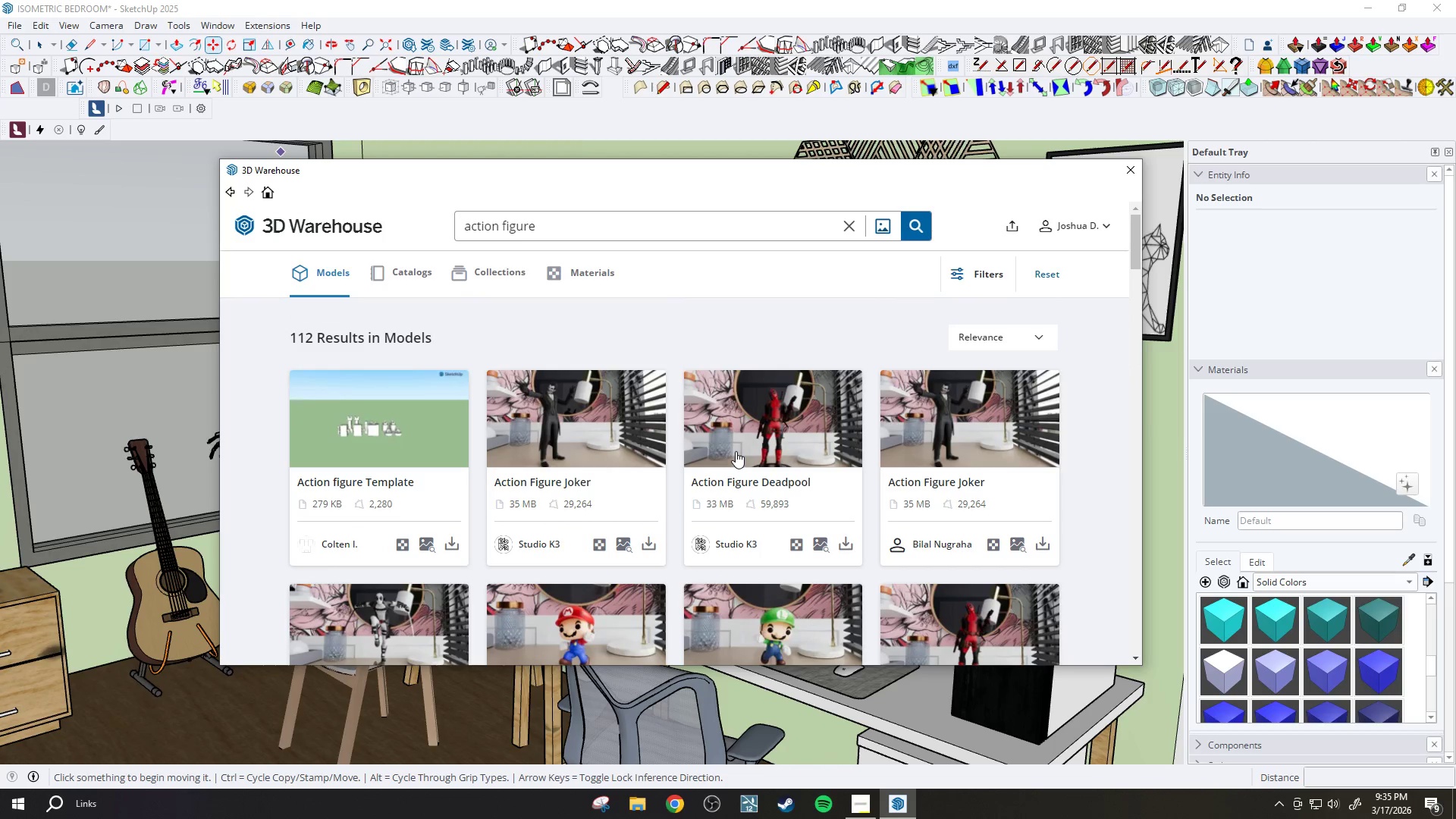 
scroll: coordinate [757, 424], scroll_direction: down, amount: 13.0
 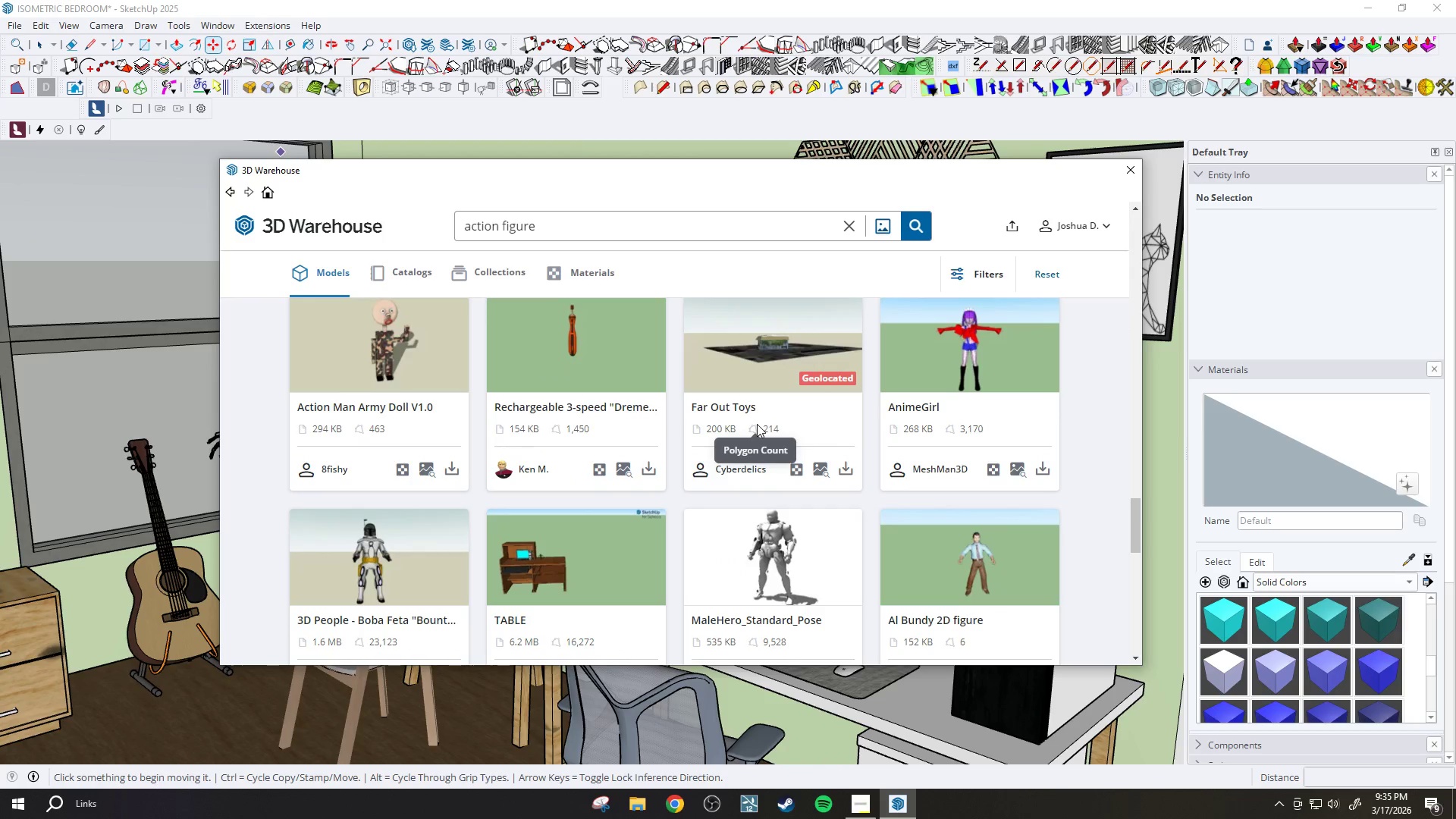 
scroll: coordinate [757, 424], scroll_direction: down, amount: 9.0
 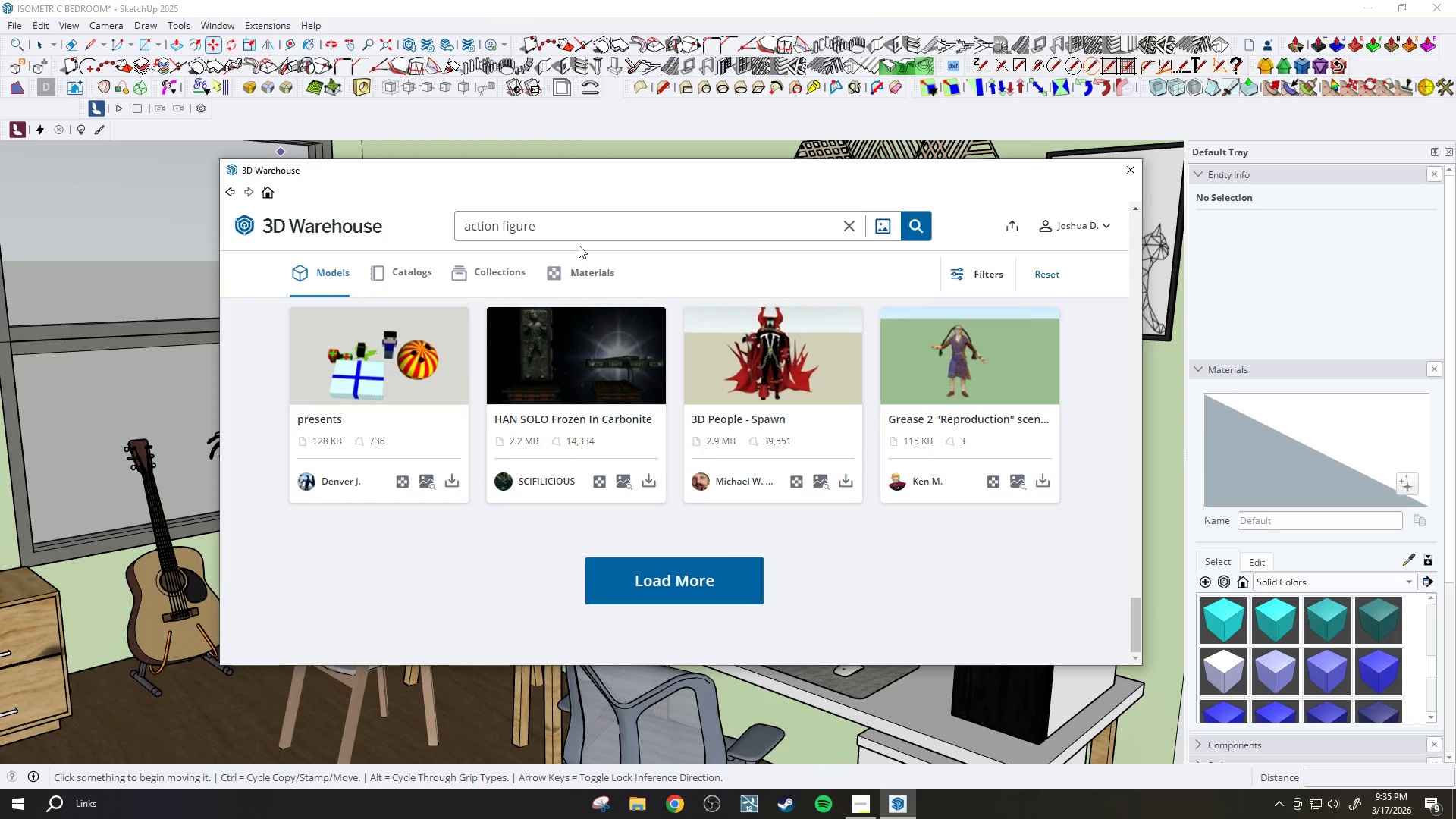 
left_click([566, 227])
 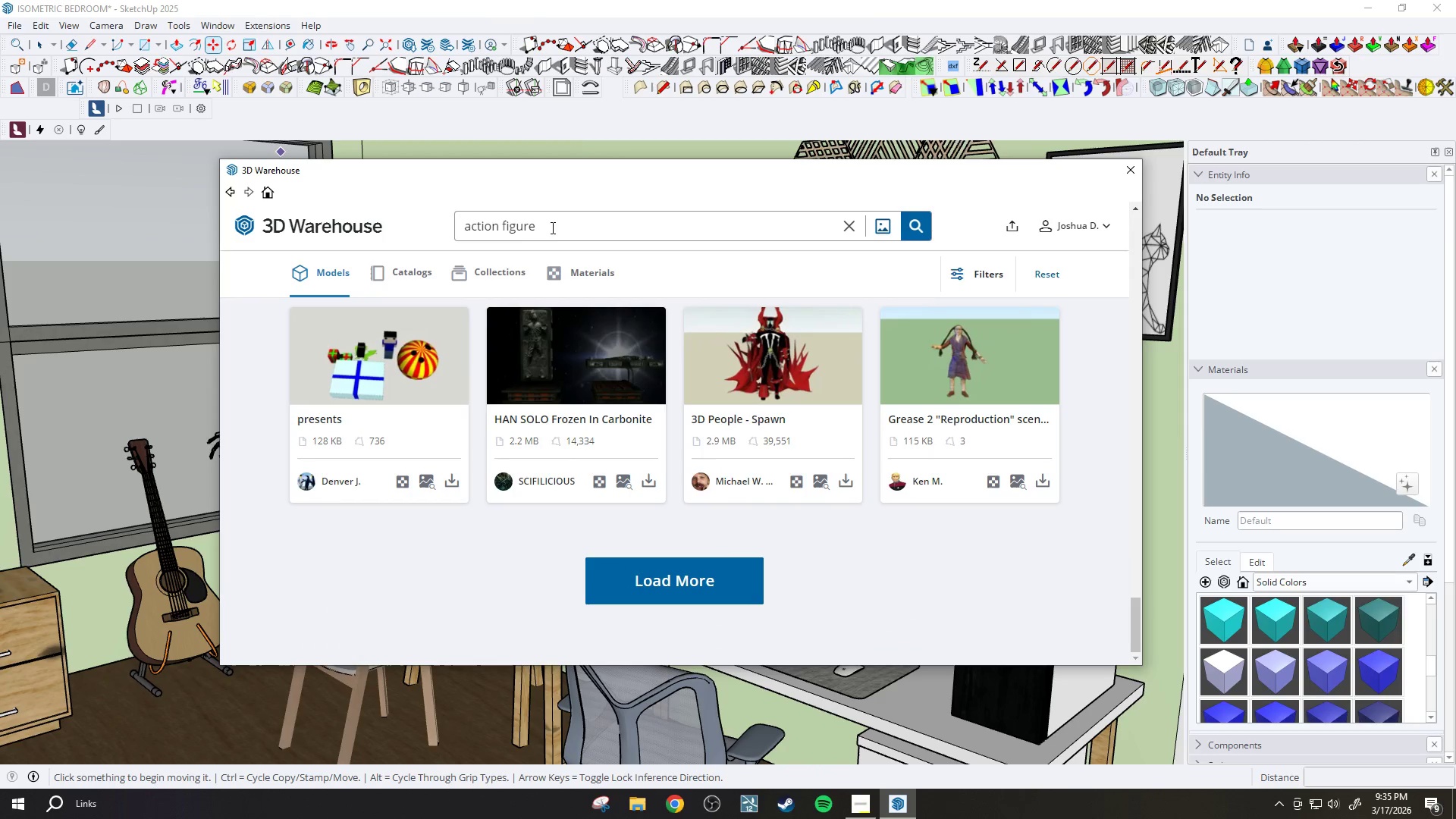 
left_click_drag(start_coordinate=[551, 228], to_coordinate=[435, 226])
 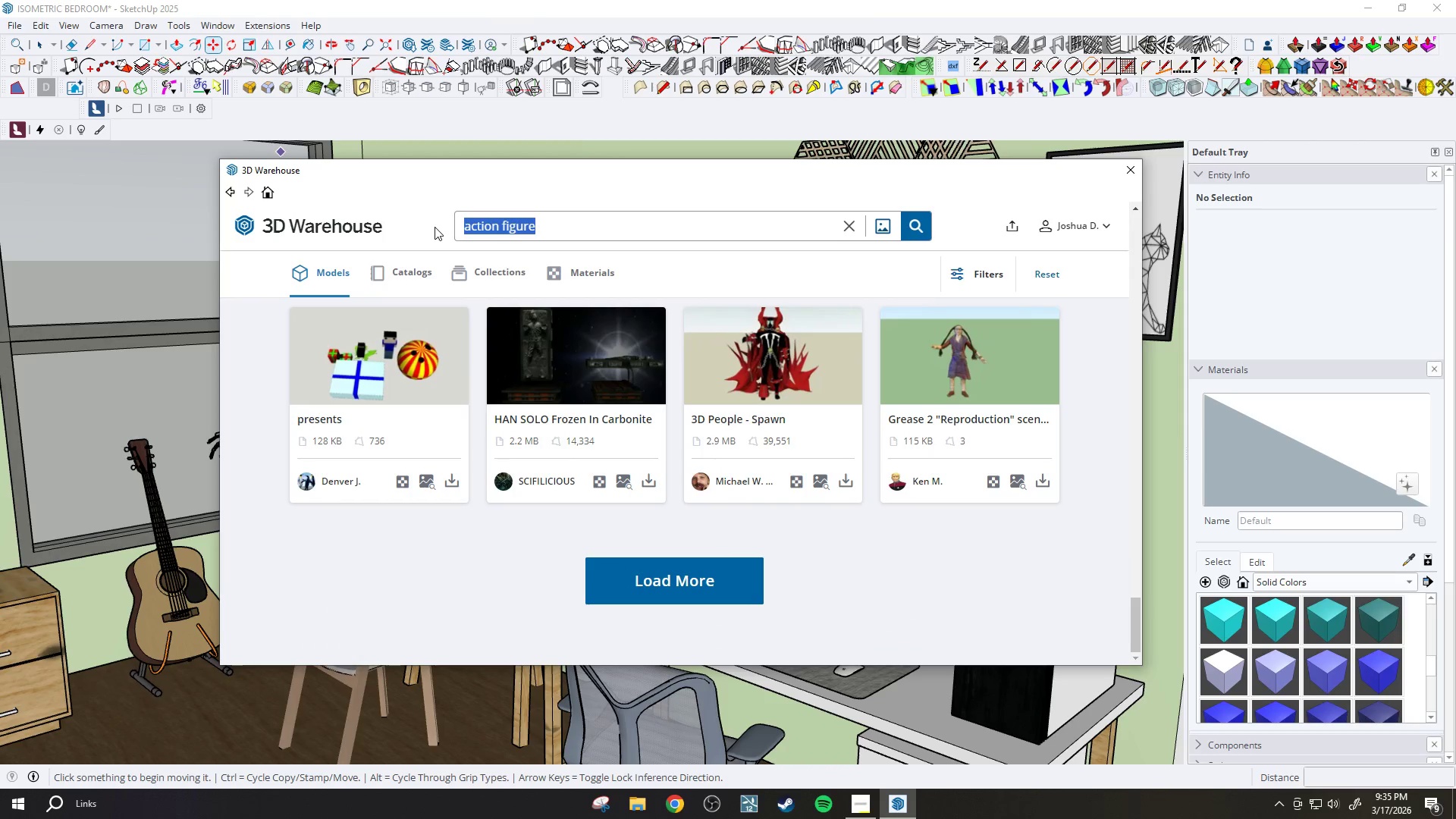 
type(wood figure)
 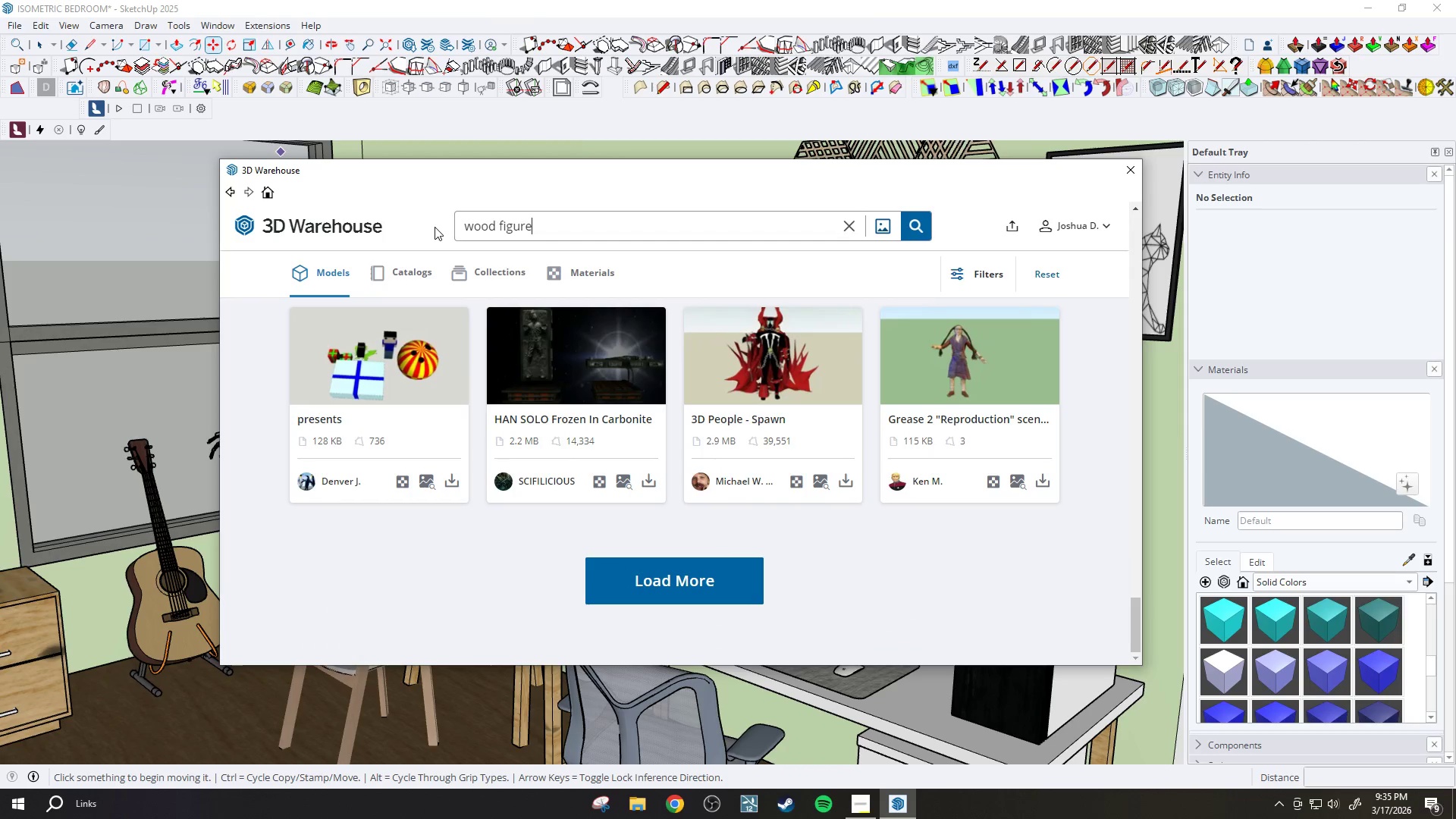 
key(Enter)
 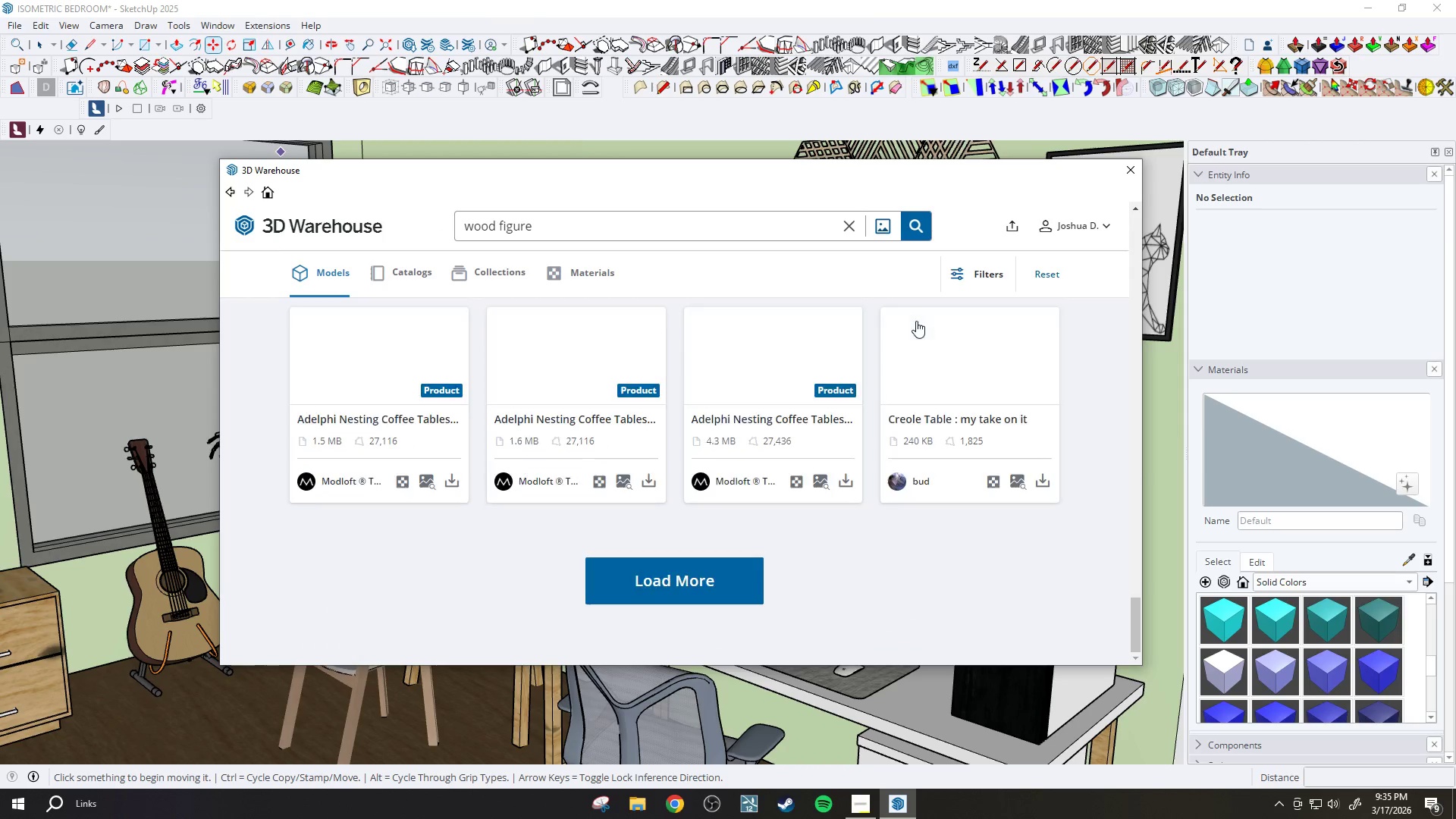 
scroll: coordinate [949, 415], scroll_direction: up, amount: 42.0
 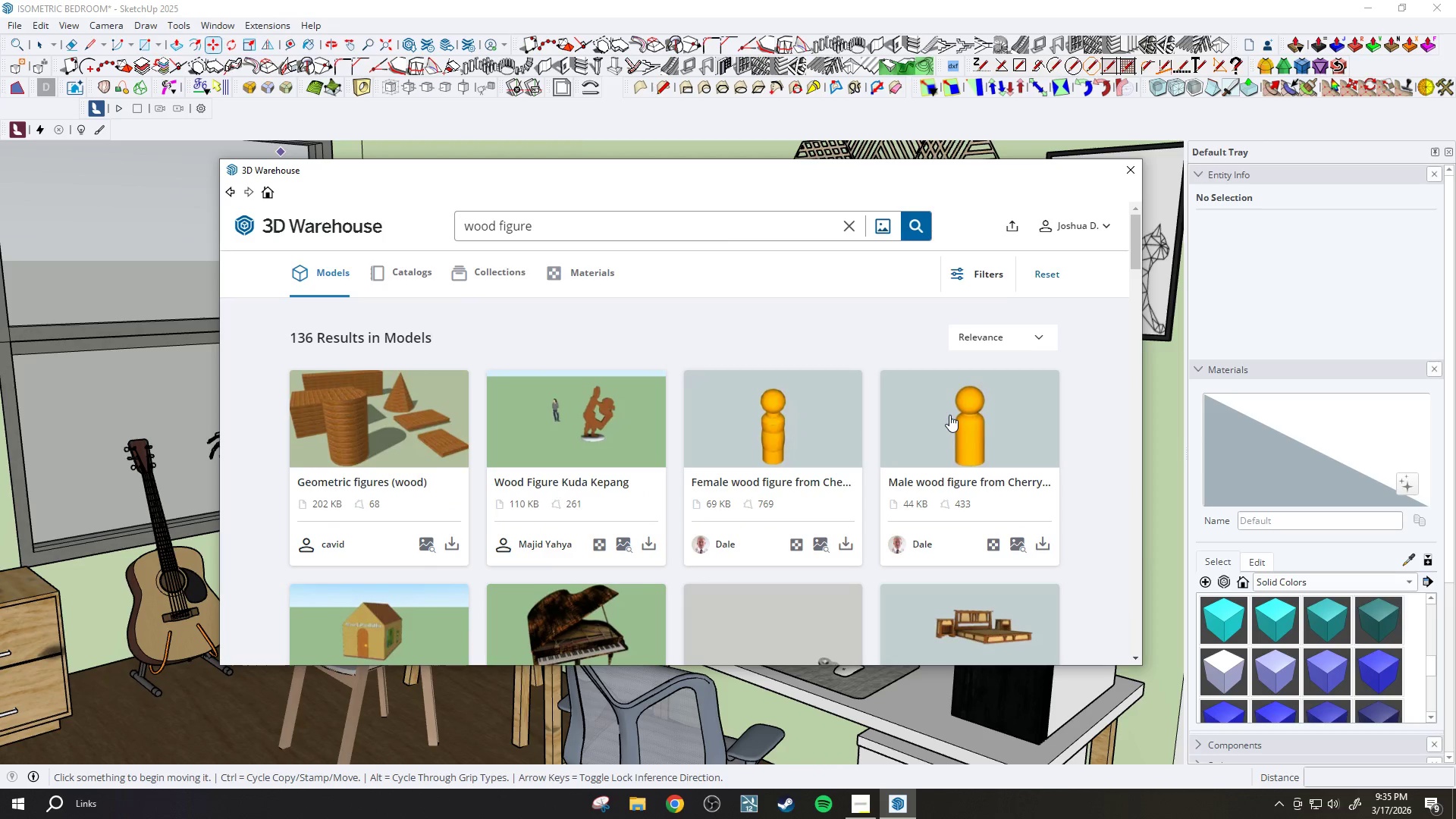 
scroll: coordinate [642, 384], scroll_direction: down, amount: 10.0
 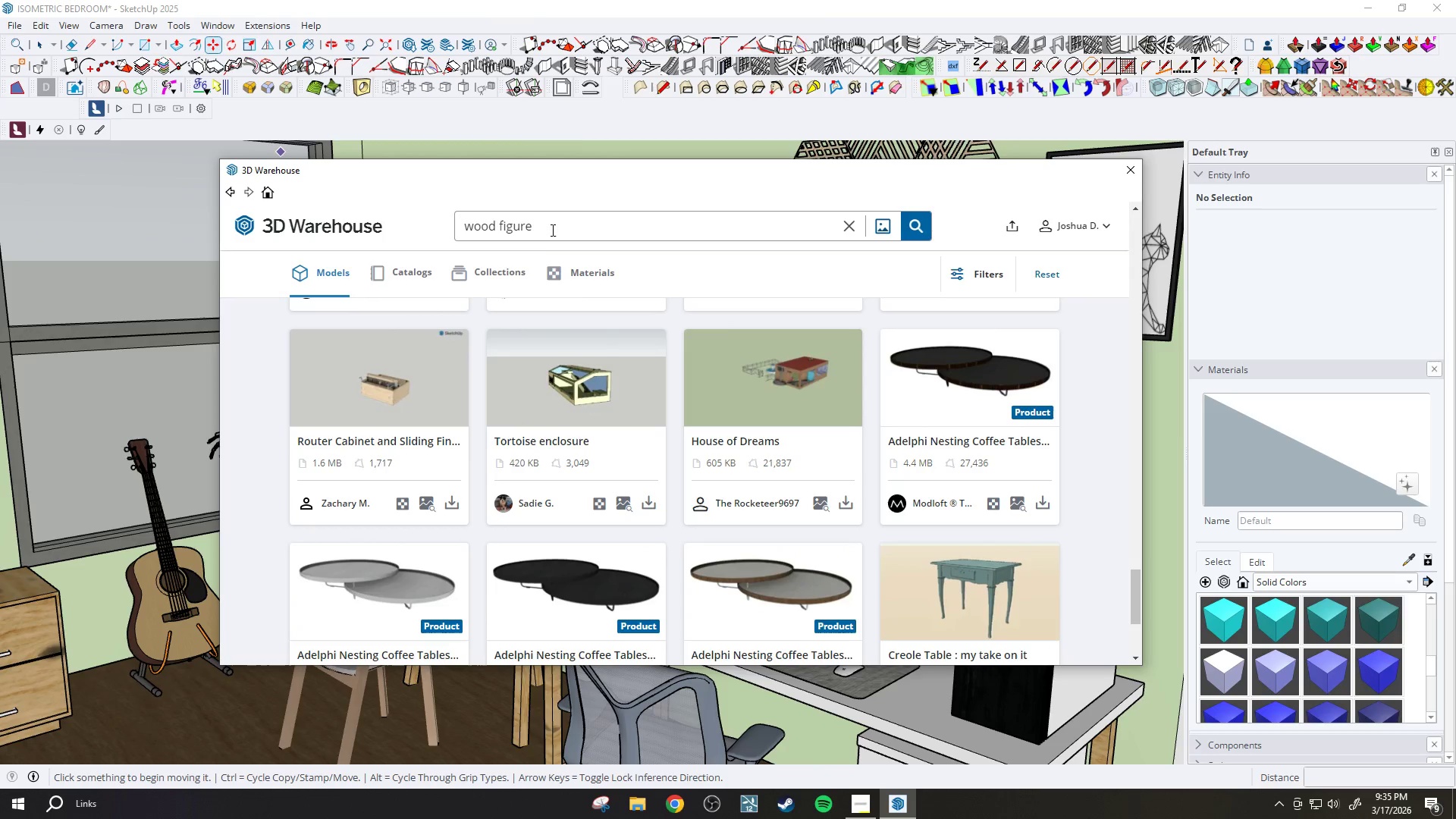 
double_click([551, 228])
 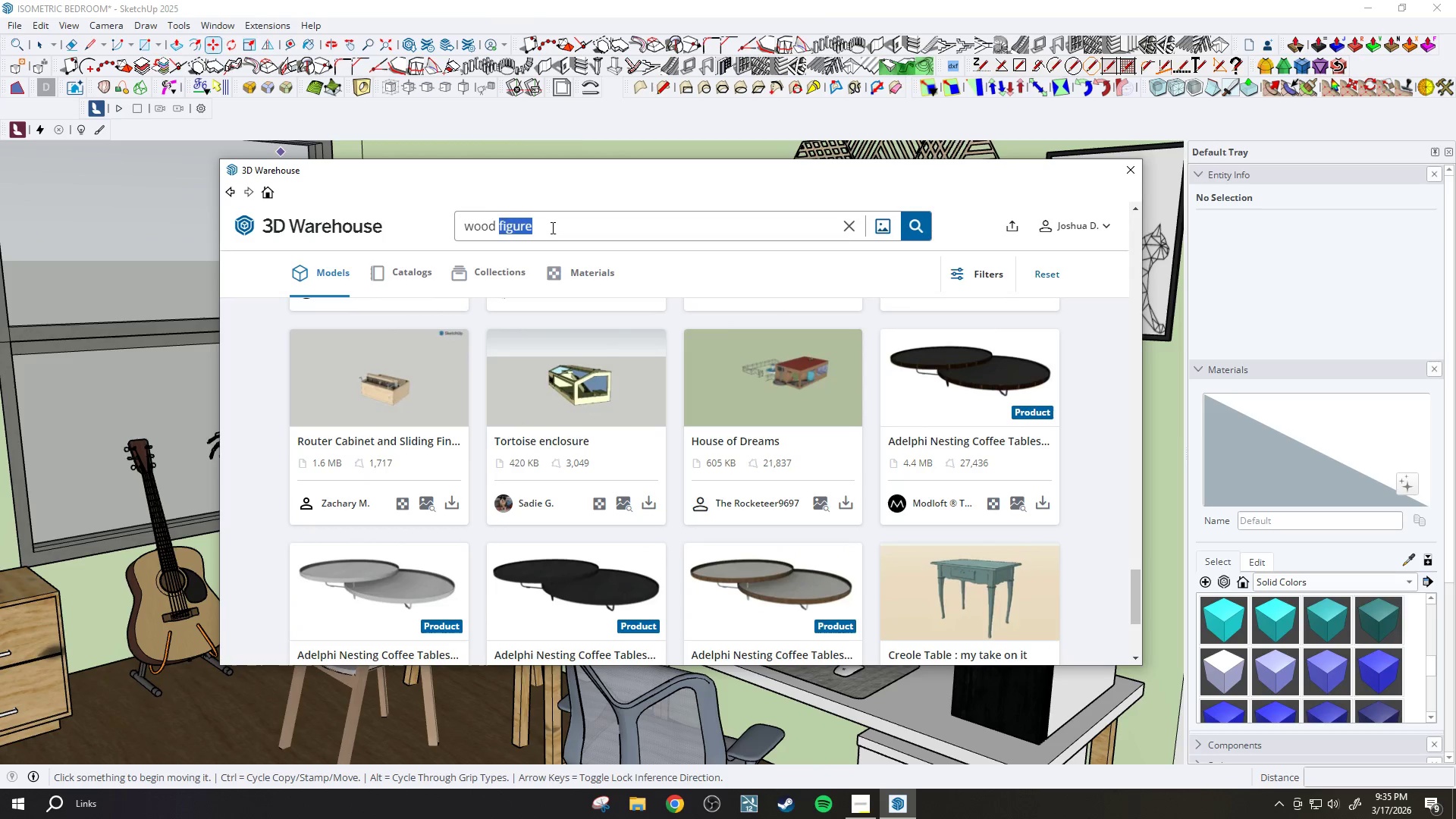 
triple_click([551, 228])
 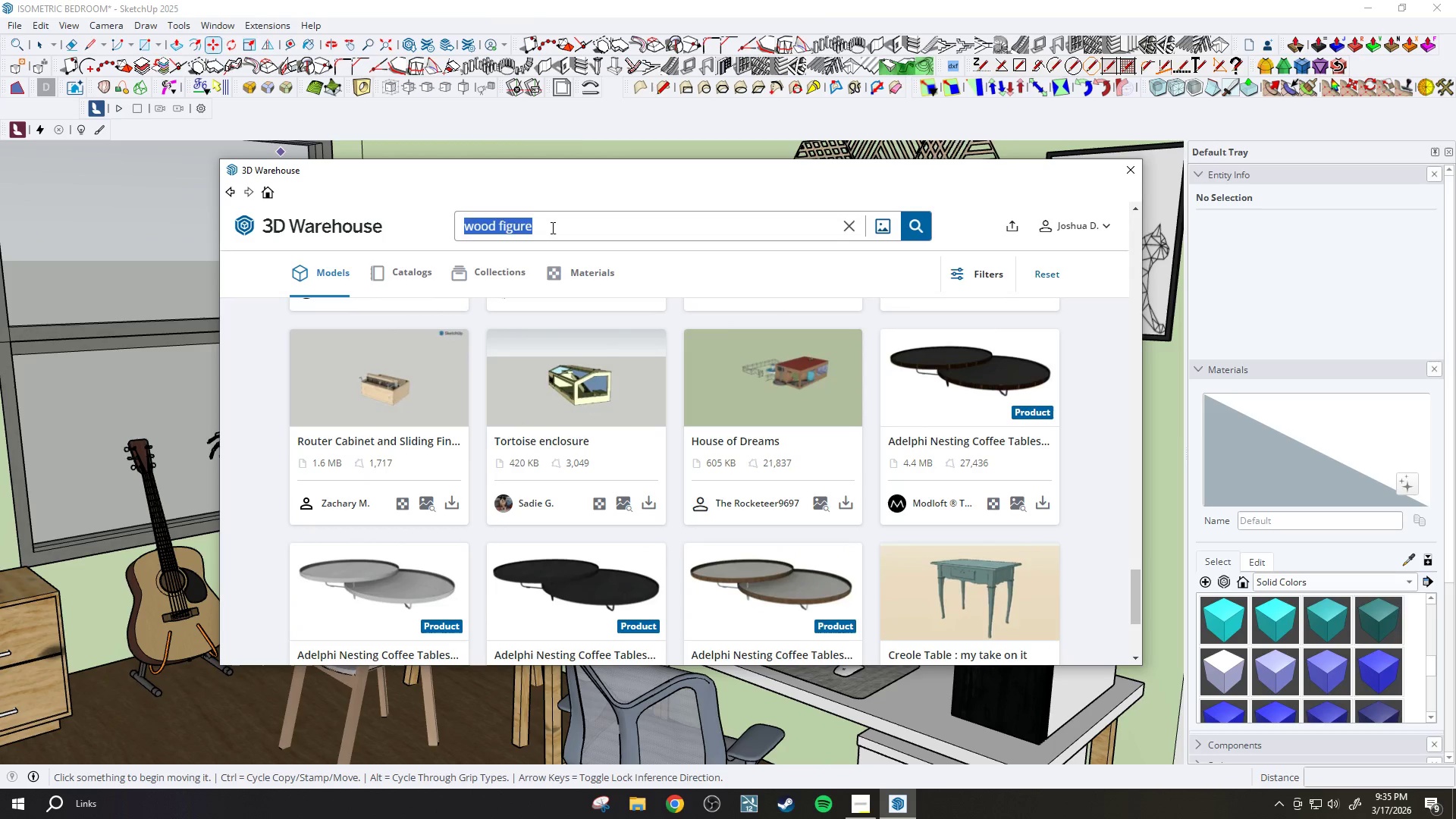 
type(decoration)
 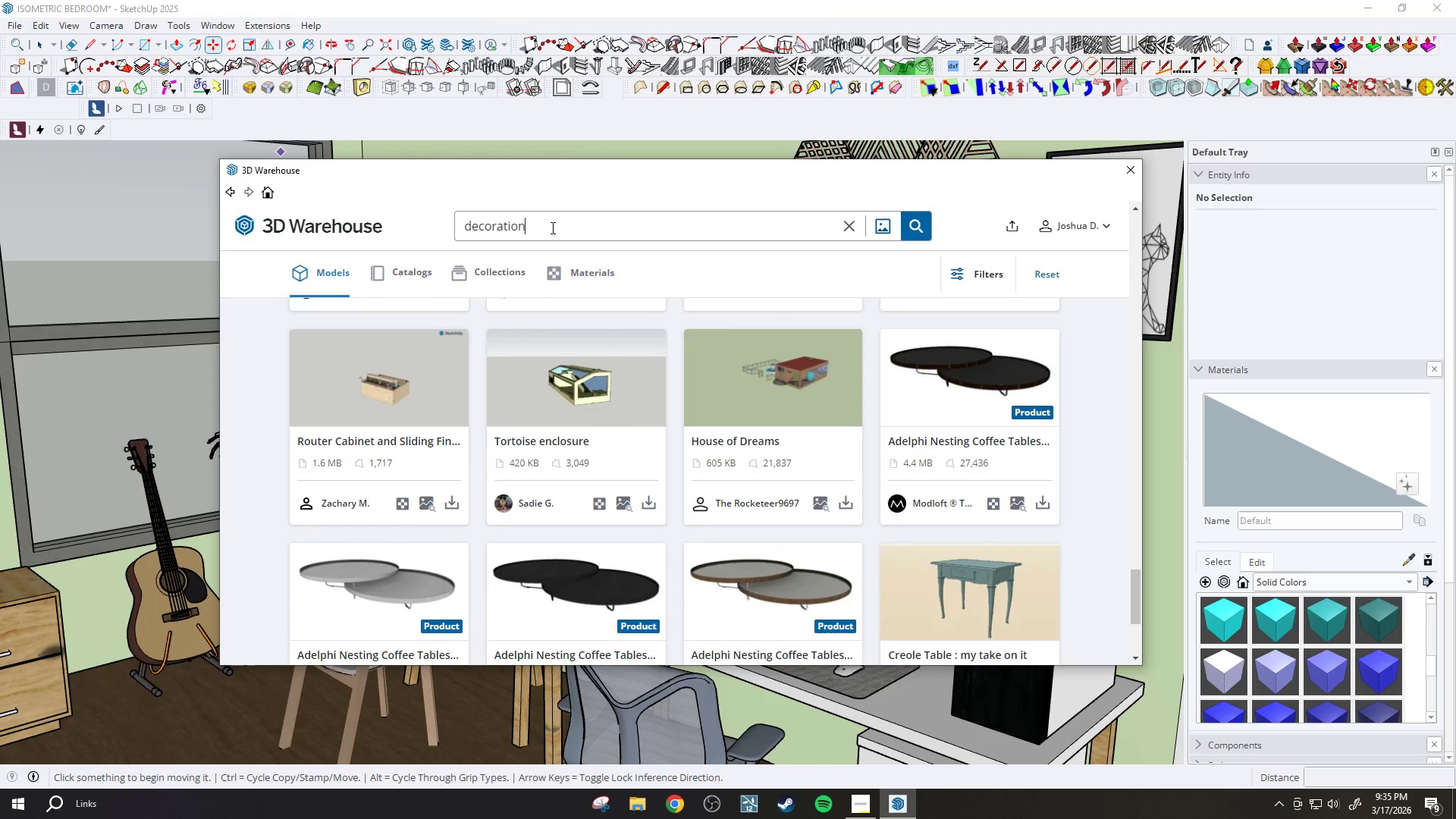 
key(Enter)
 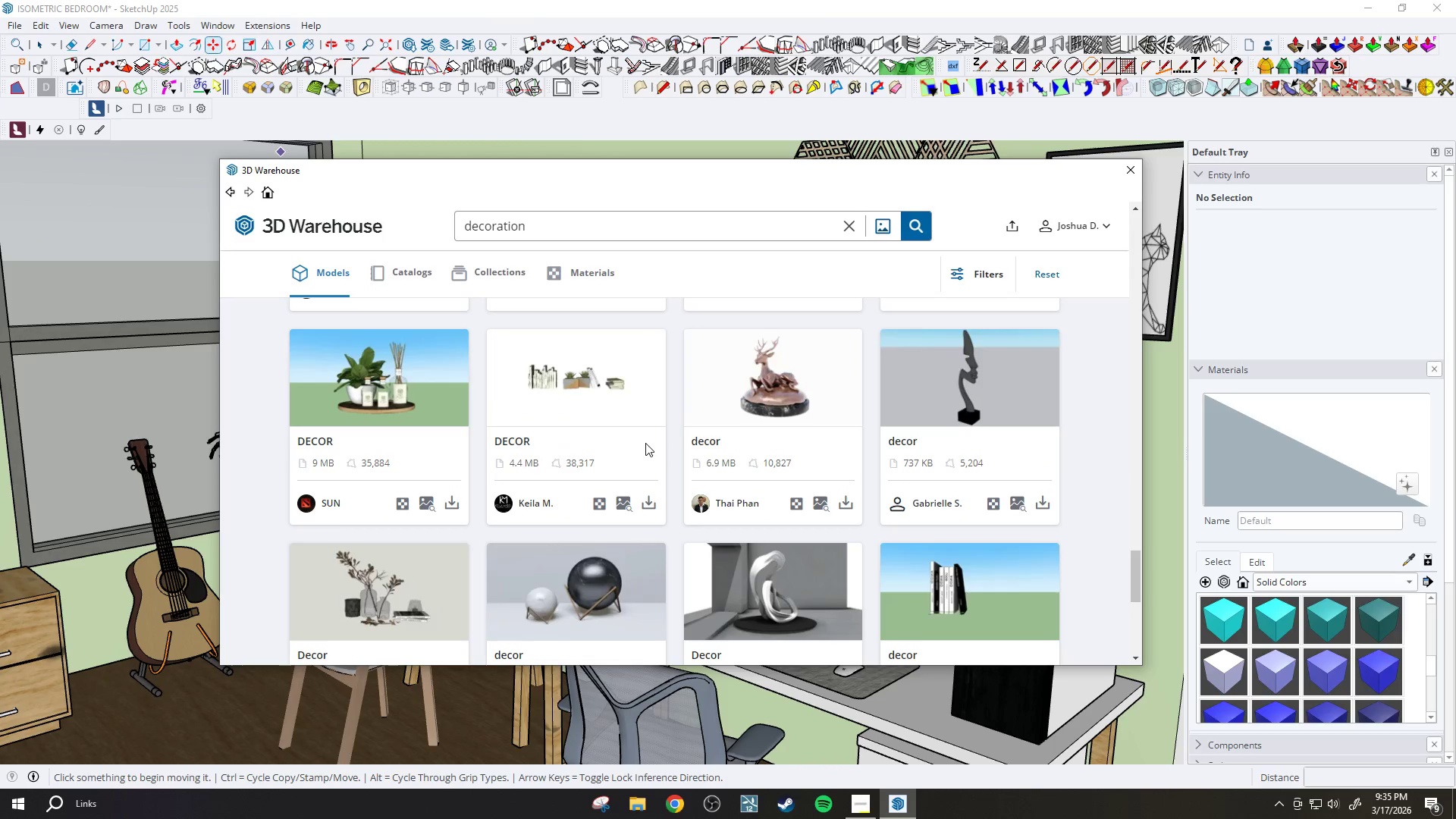 
scroll: coordinate [663, 423], scroll_direction: up, amount: 26.0
 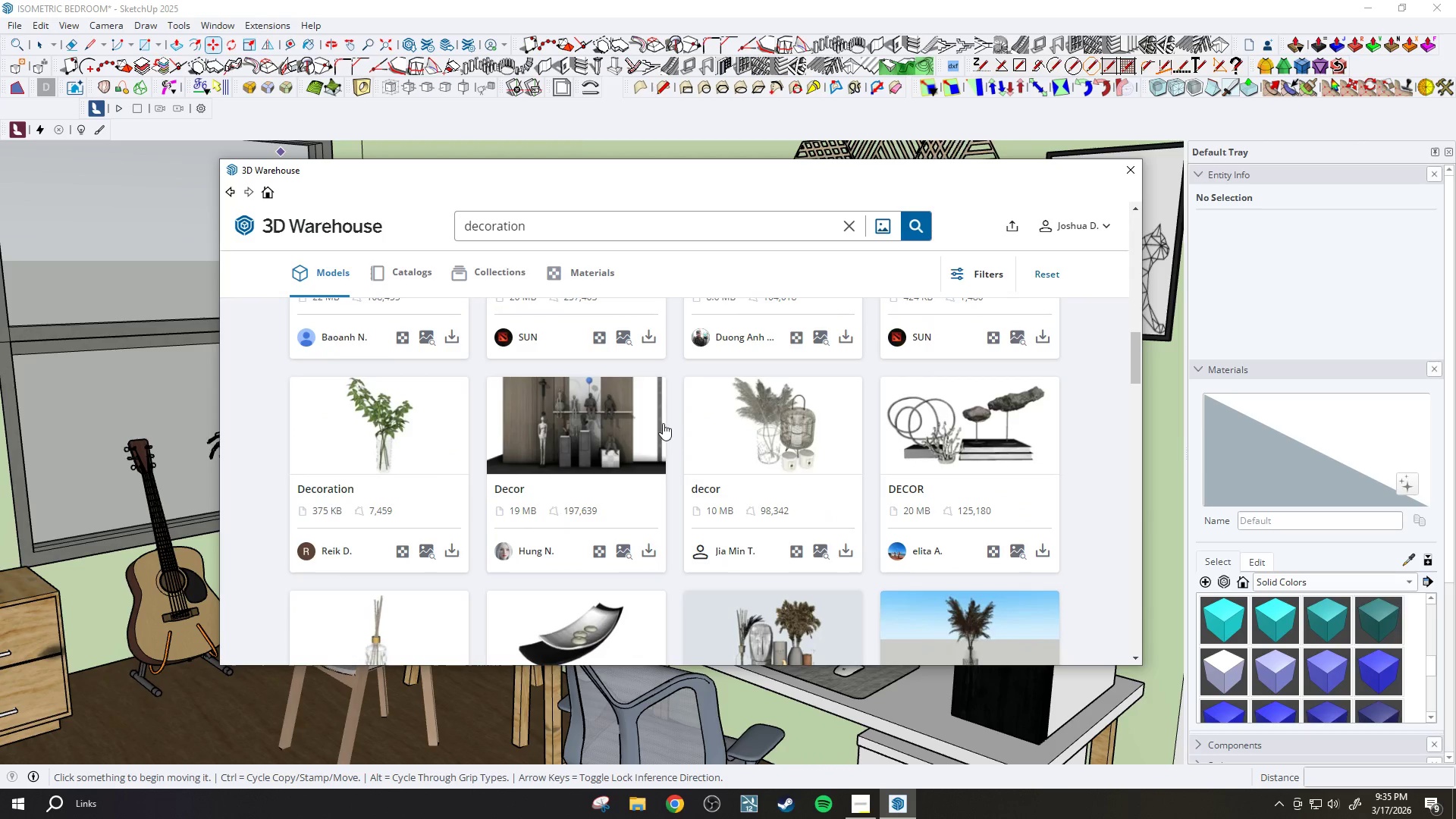 
scroll: coordinate [664, 422], scroll_direction: up, amount: 13.0
 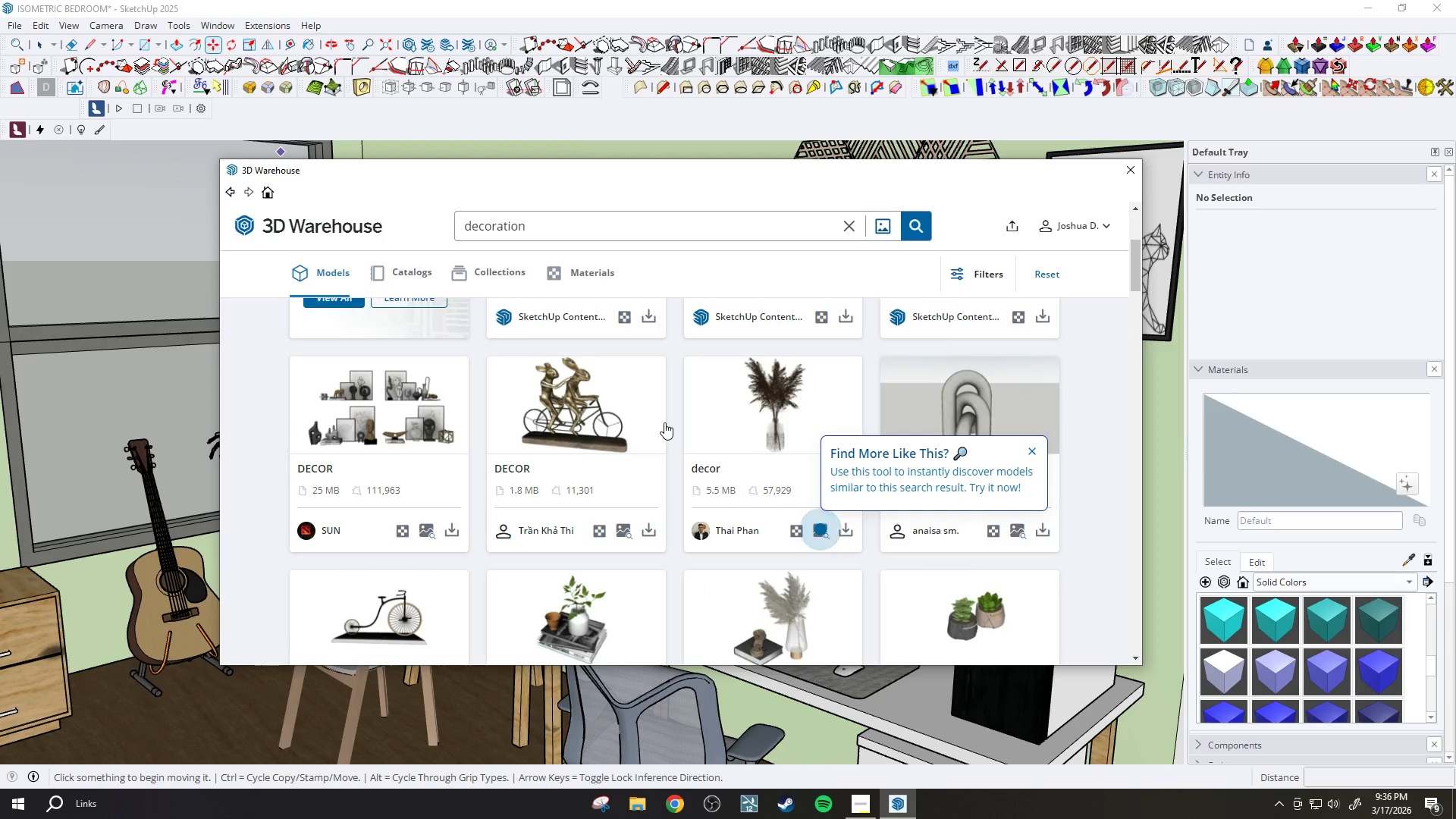 
scroll: coordinate [626, 422], scroll_direction: down, amount: 4.0
 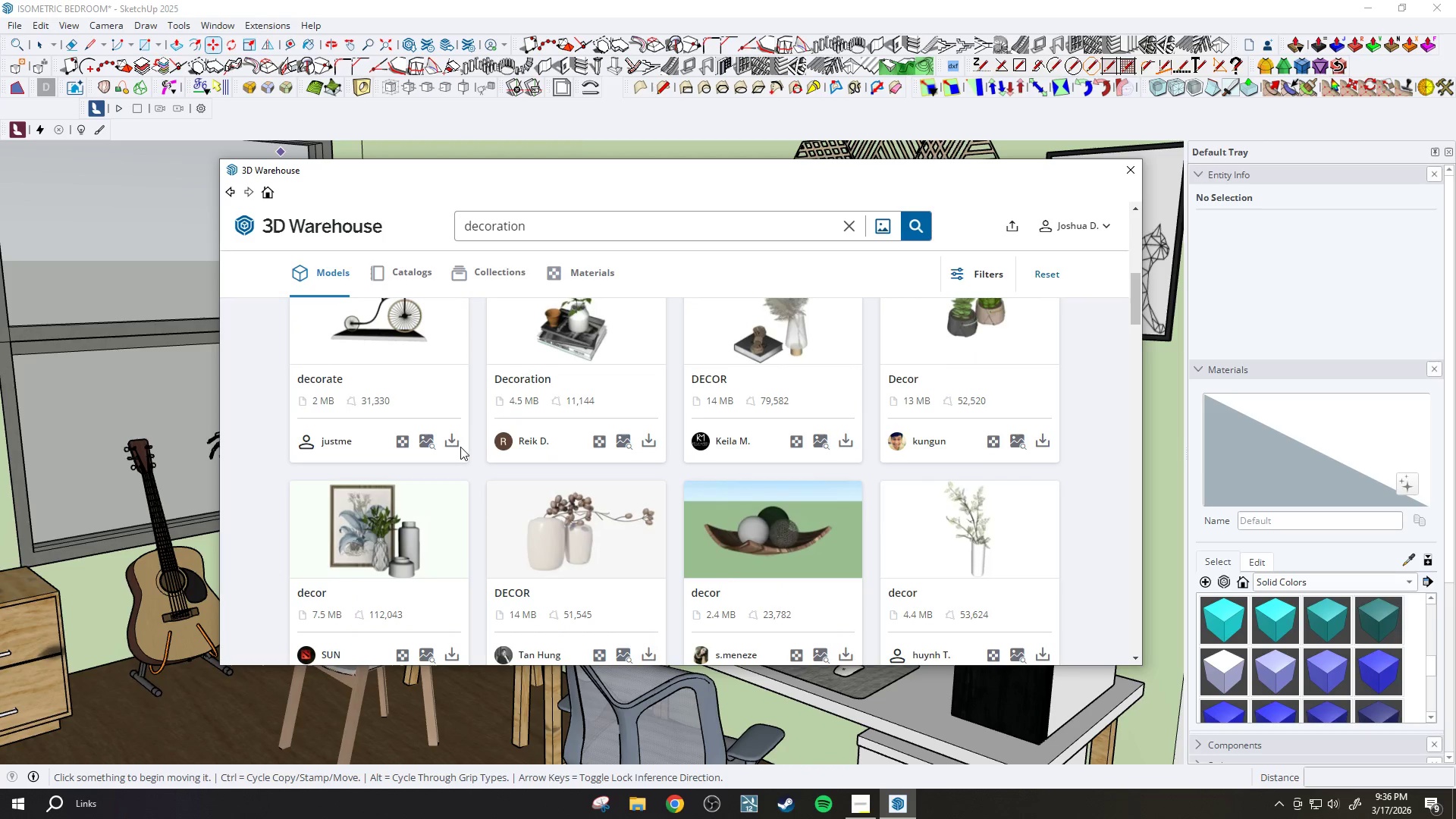 
left_click([453, 443])
 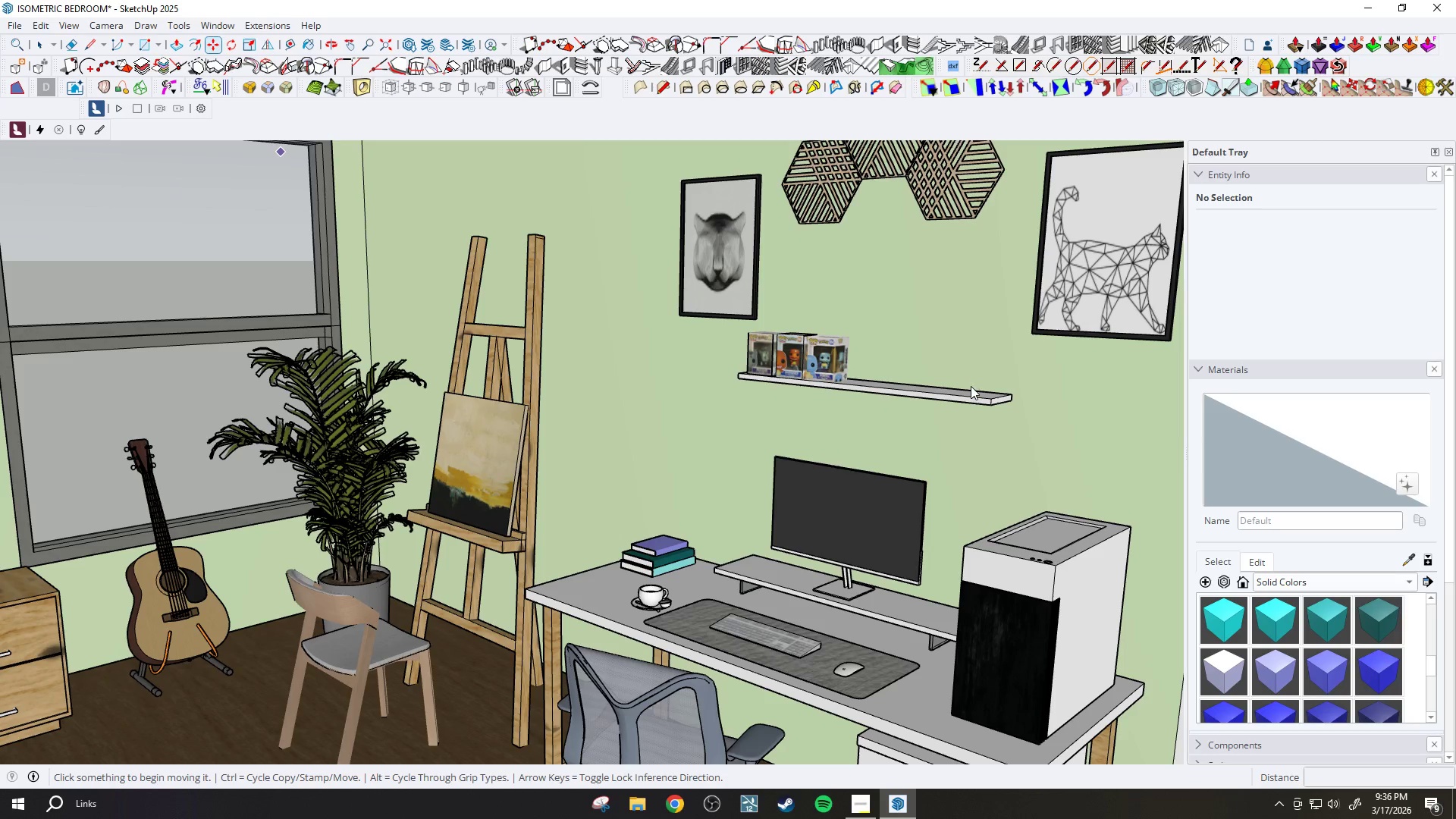 
scroll: coordinate [854, 449], scroll_direction: up, amount: 7.0
 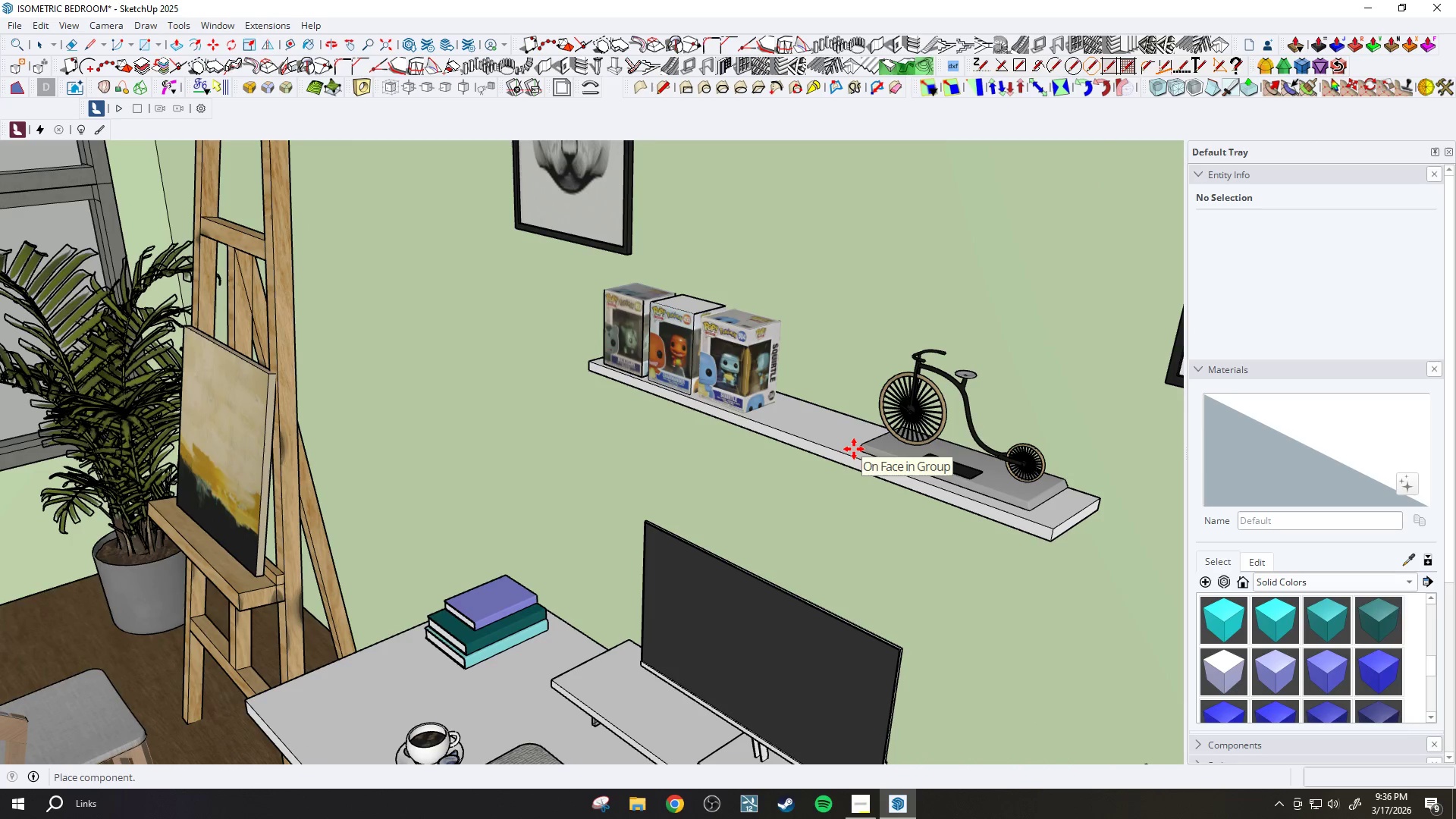 
left_click([854, 449])
 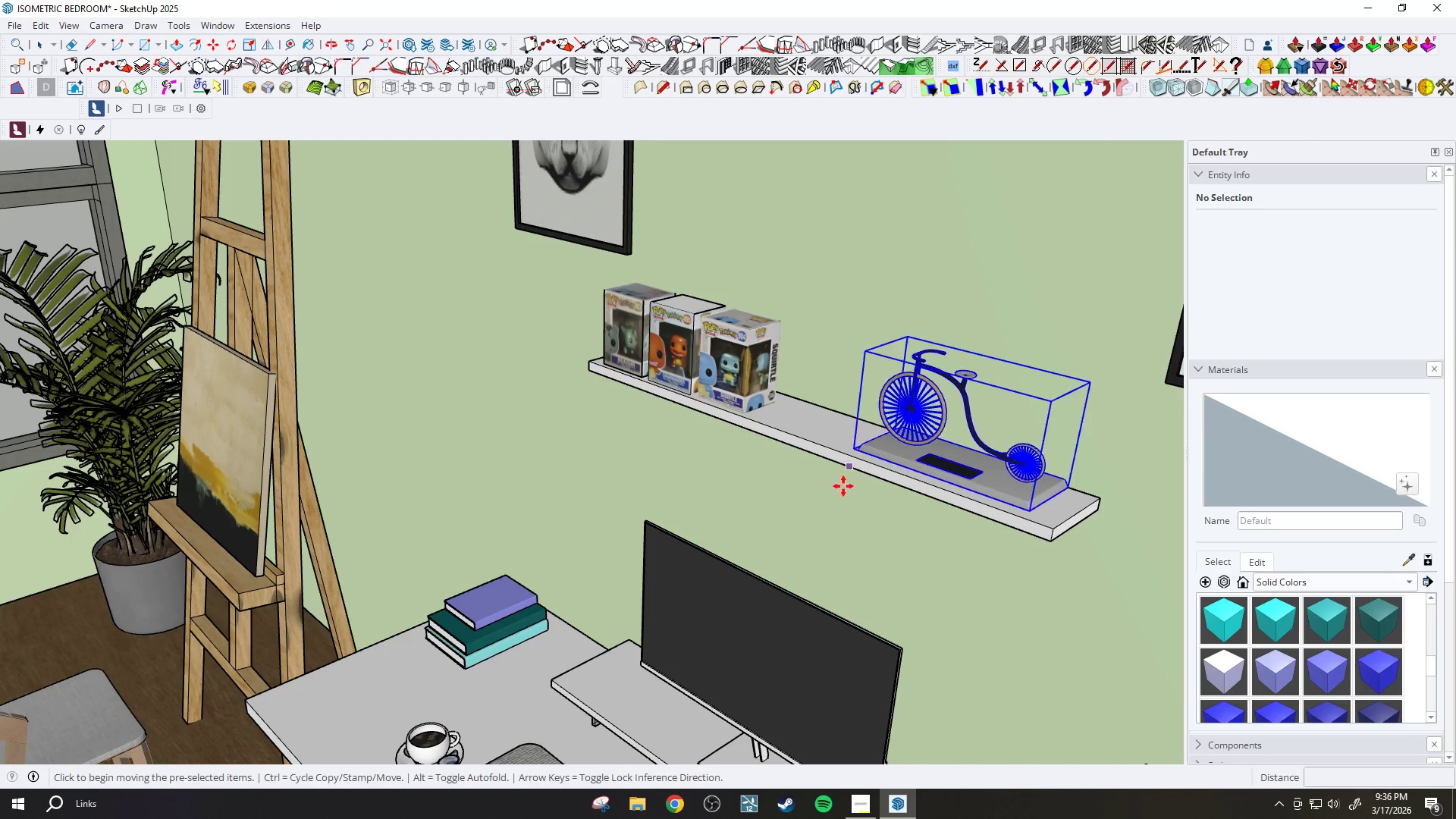 
scroll: coordinate [943, 439], scroll_direction: down, amount: 16.0
 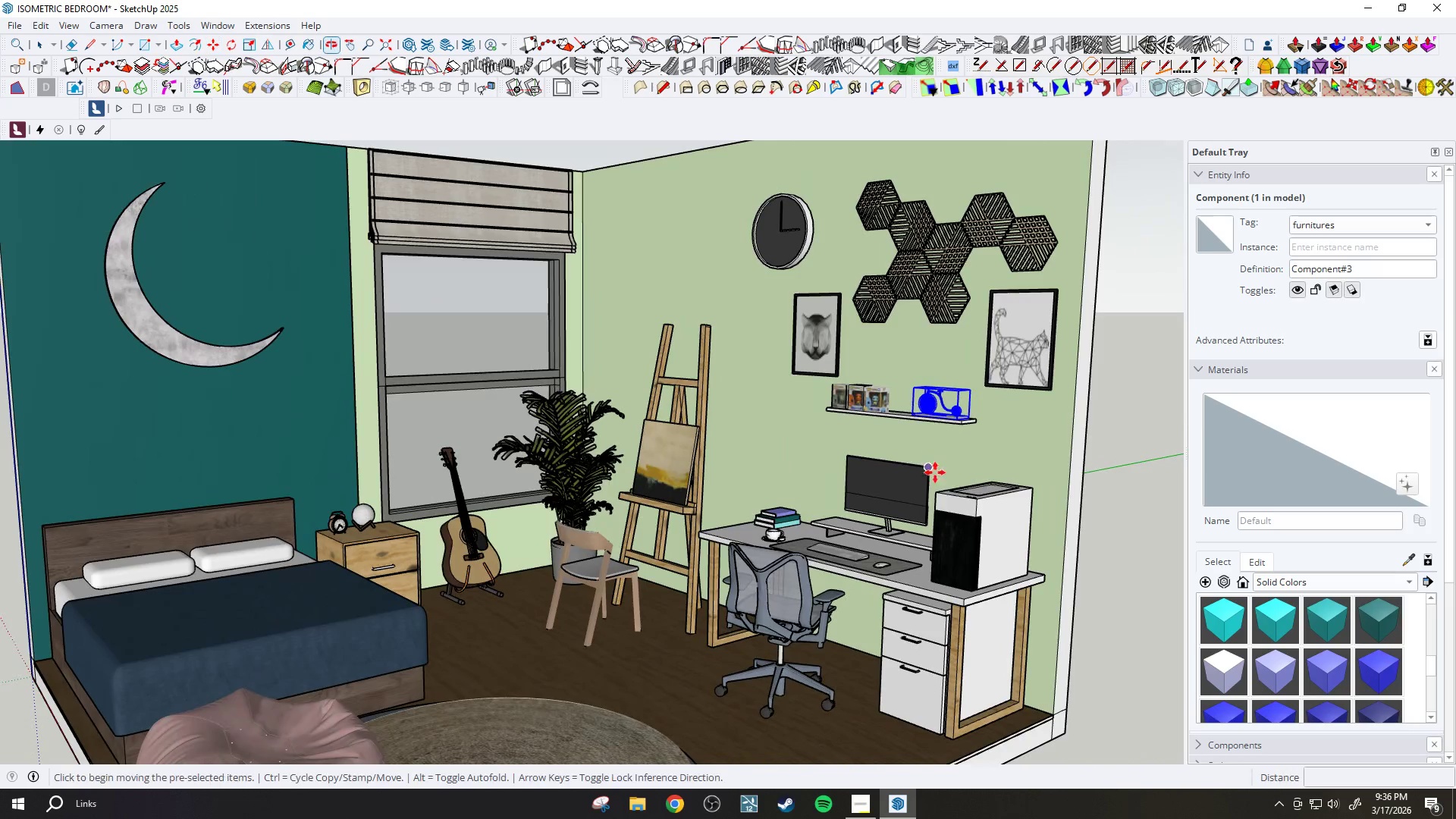 
key(Space)
 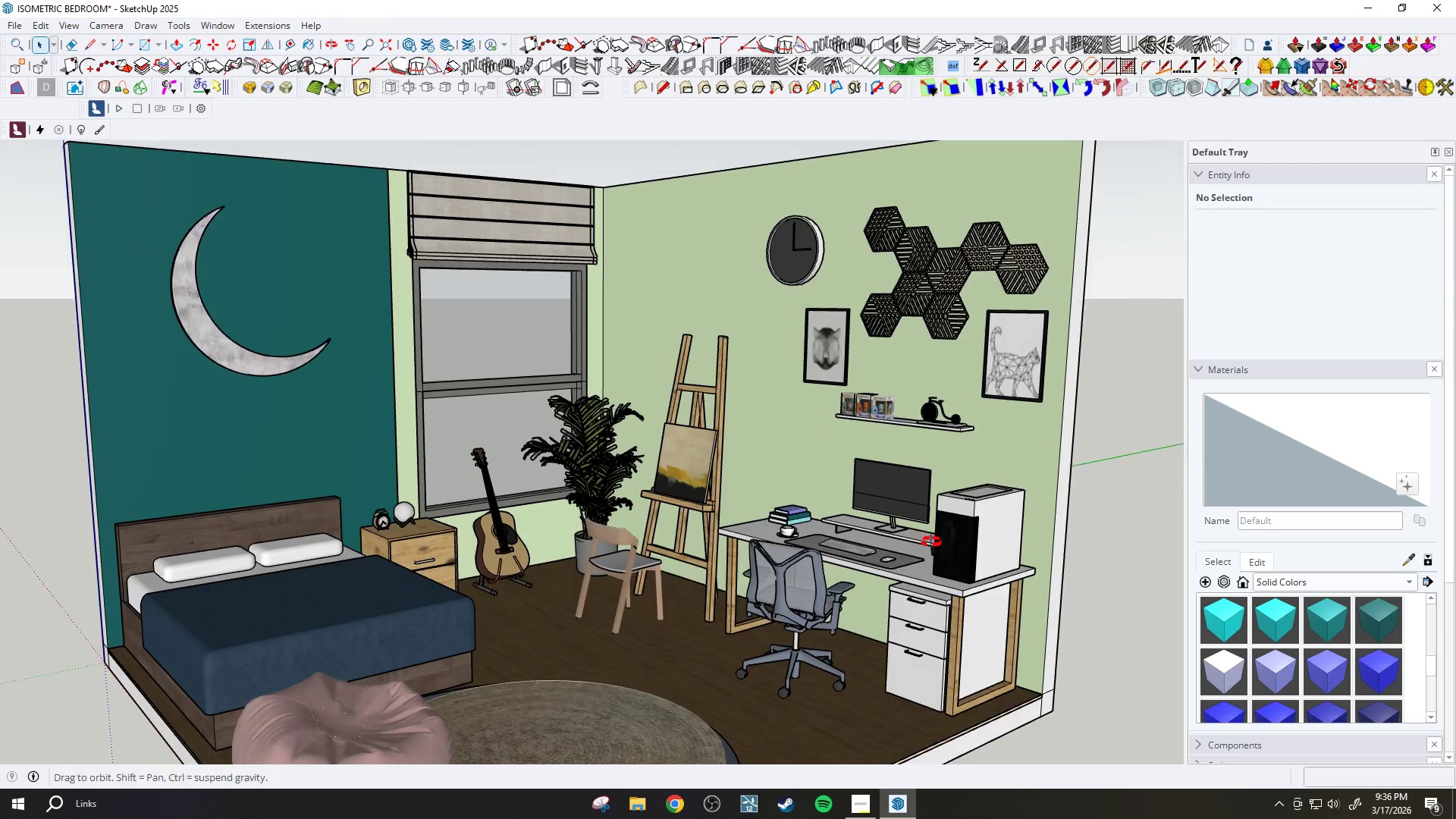 
scroll: coordinate [947, 487], scroll_direction: down, amount: 1.0
 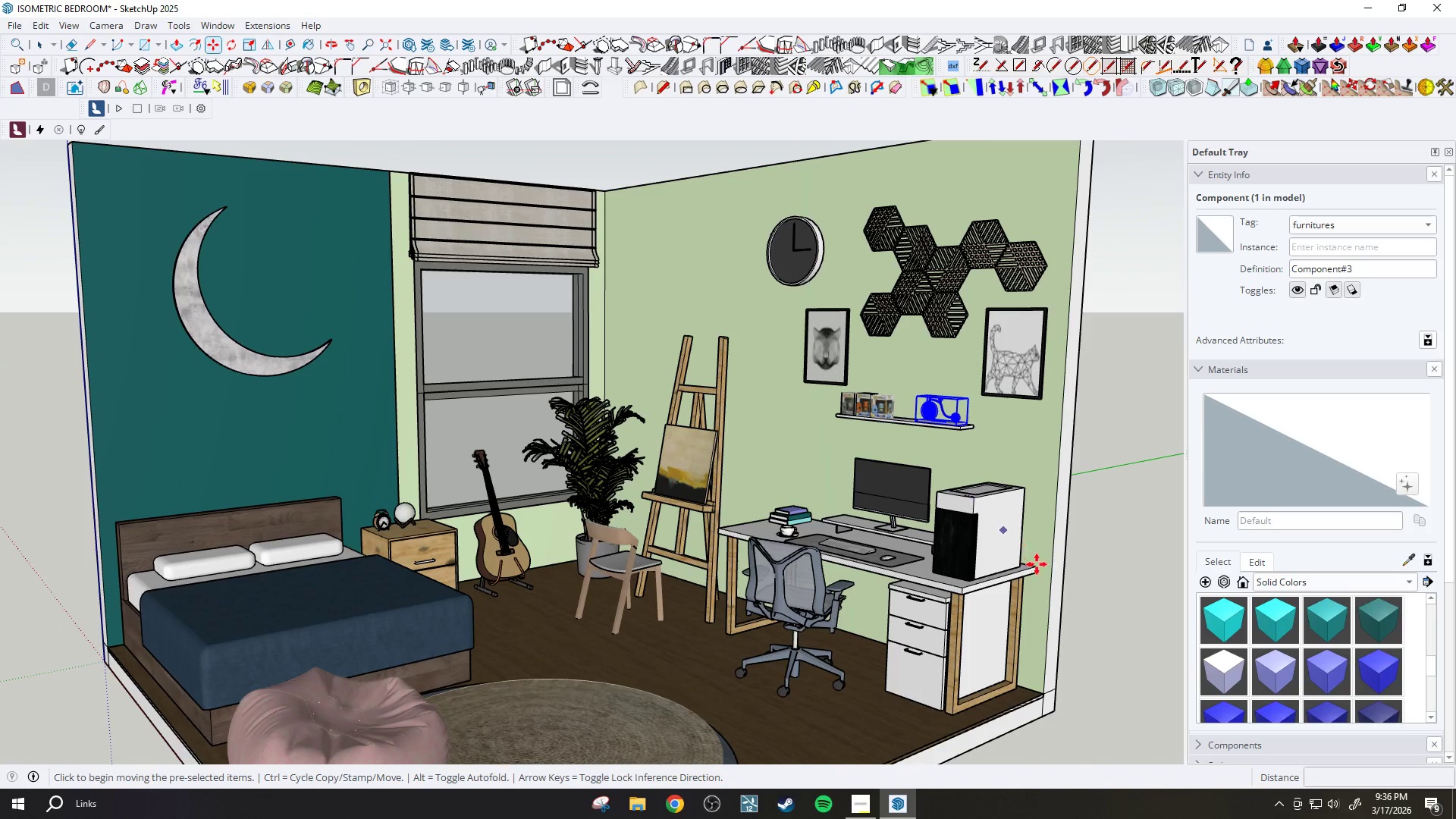 
key(H)
 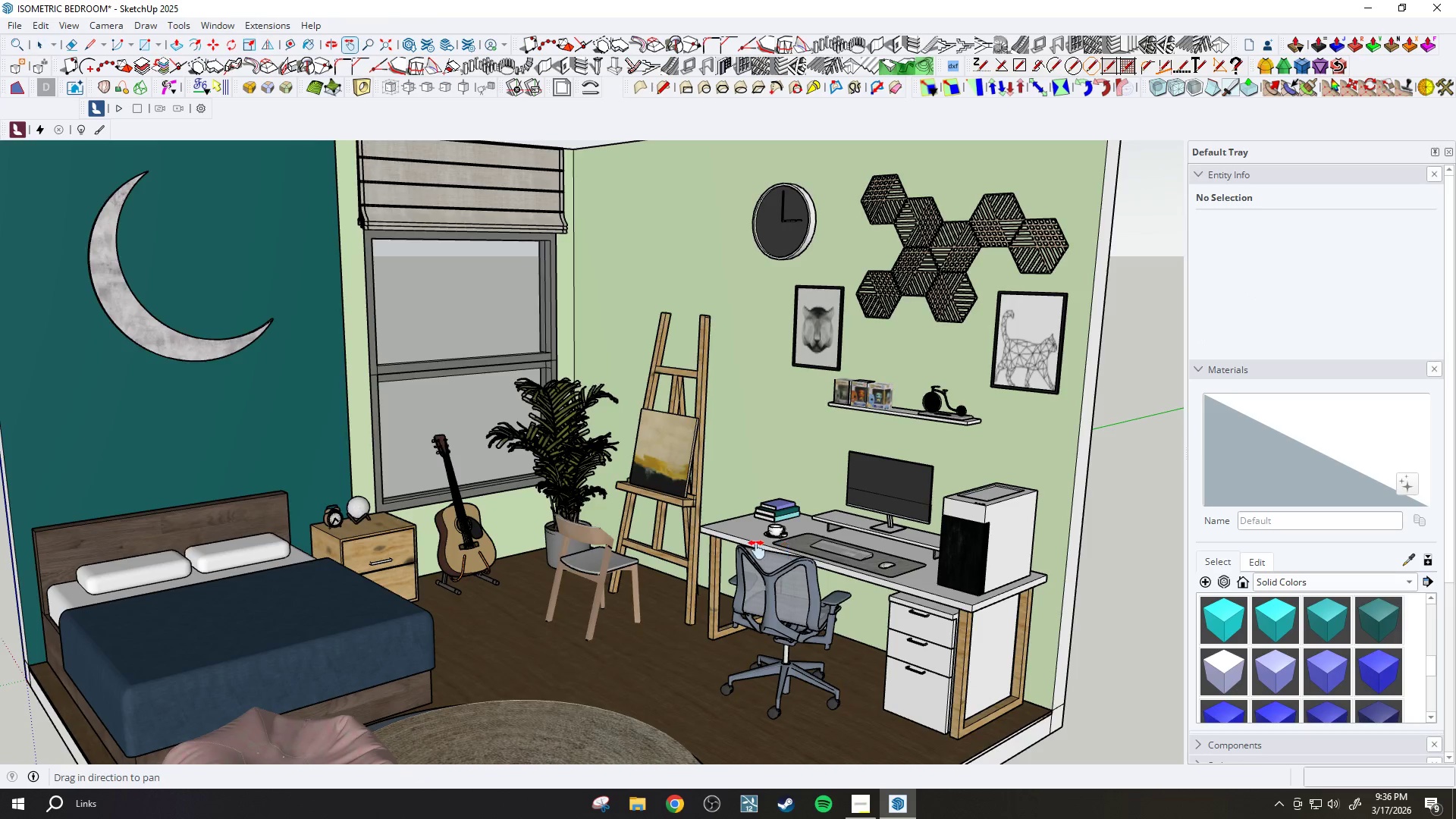 
left_click_drag(start_coordinate=[755, 549], to_coordinate=[823, 497])
 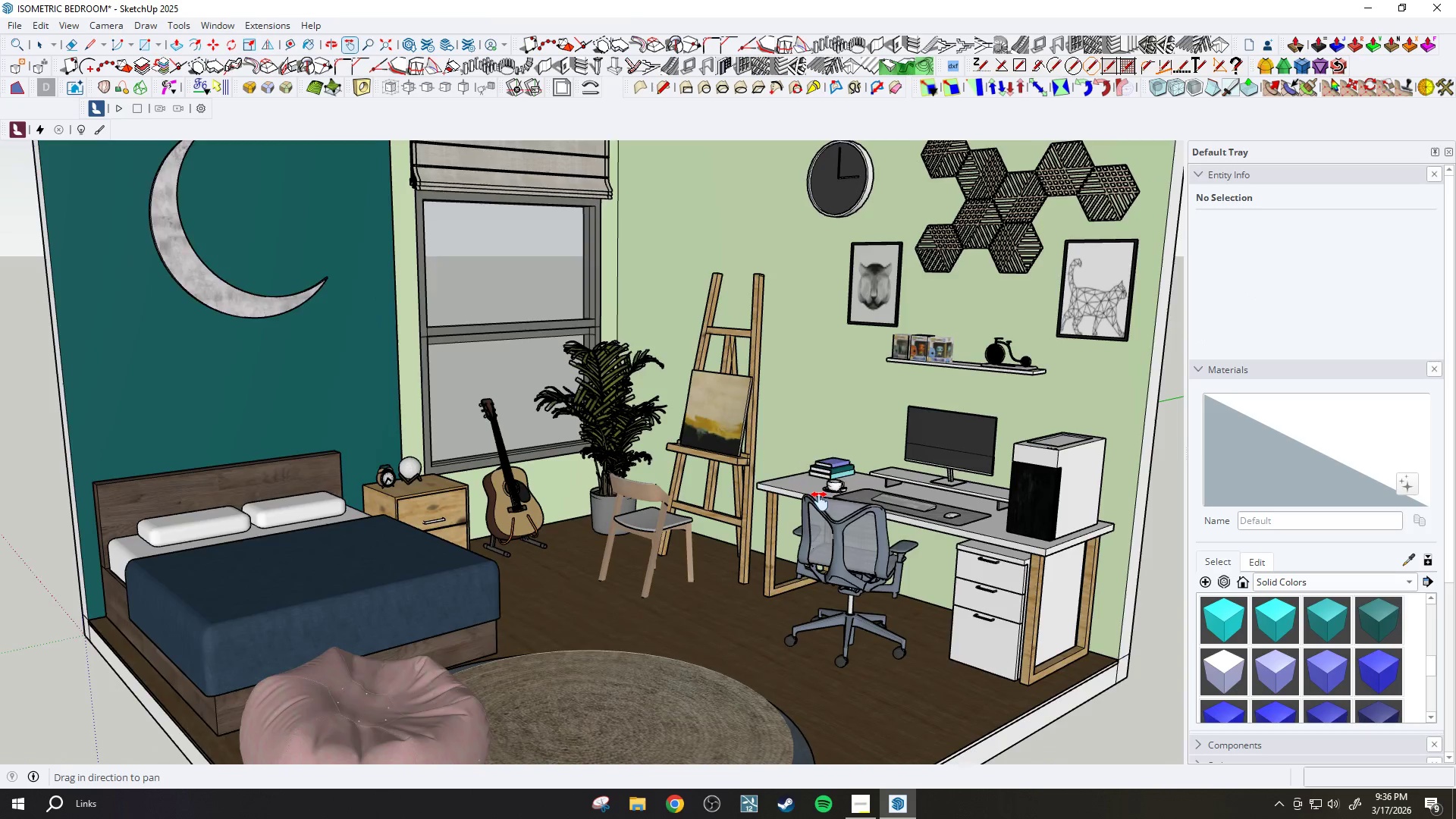 
scroll: coordinate [908, 541], scroll_direction: up, amount: 1.0
 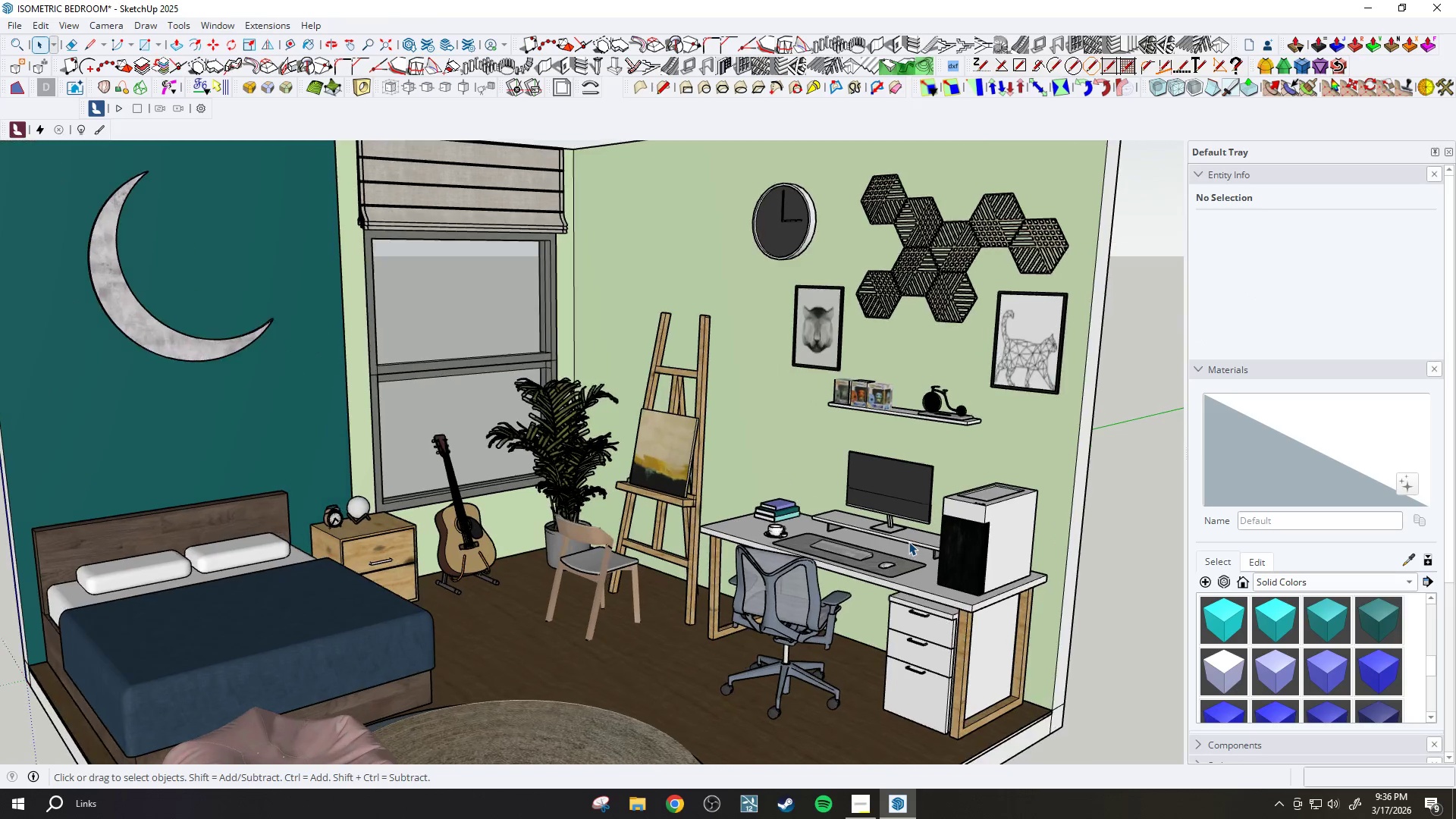 
scroll: coordinate [717, 460], scroll_direction: down, amount: 5.0
 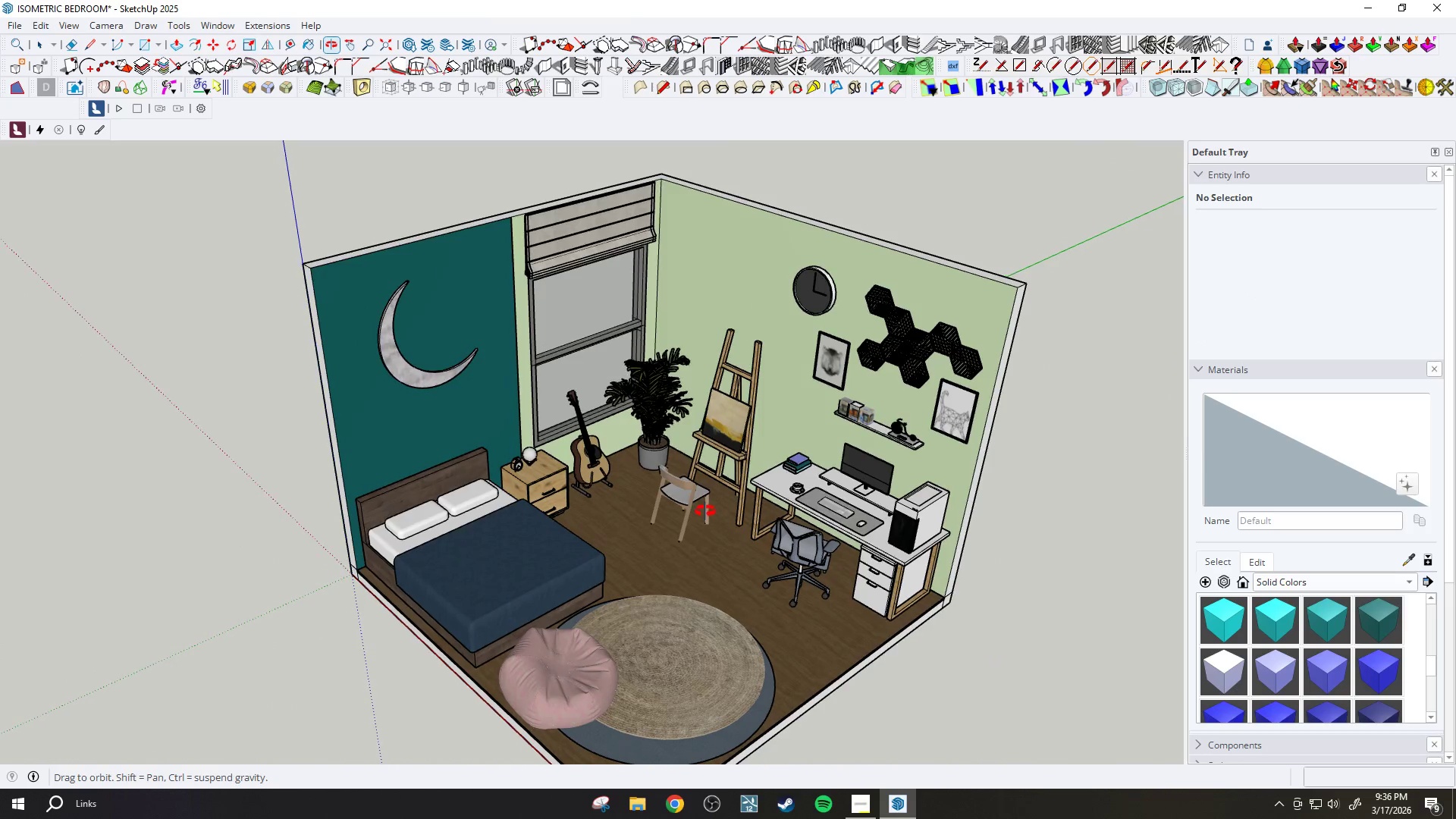 
scroll: coordinate [766, 521], scroll_direction: up, amount: 2.0
 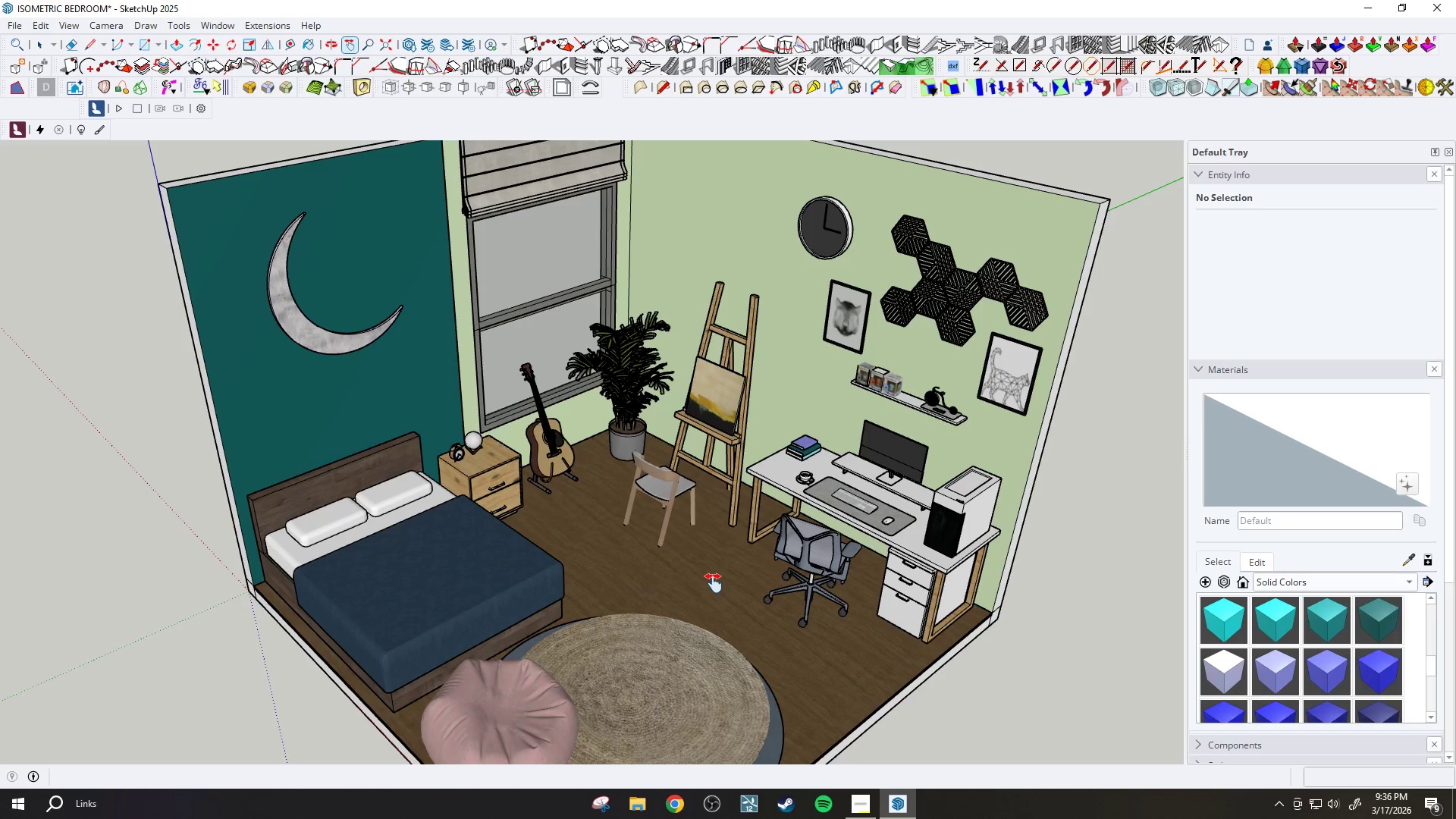 
wait(33.75)
 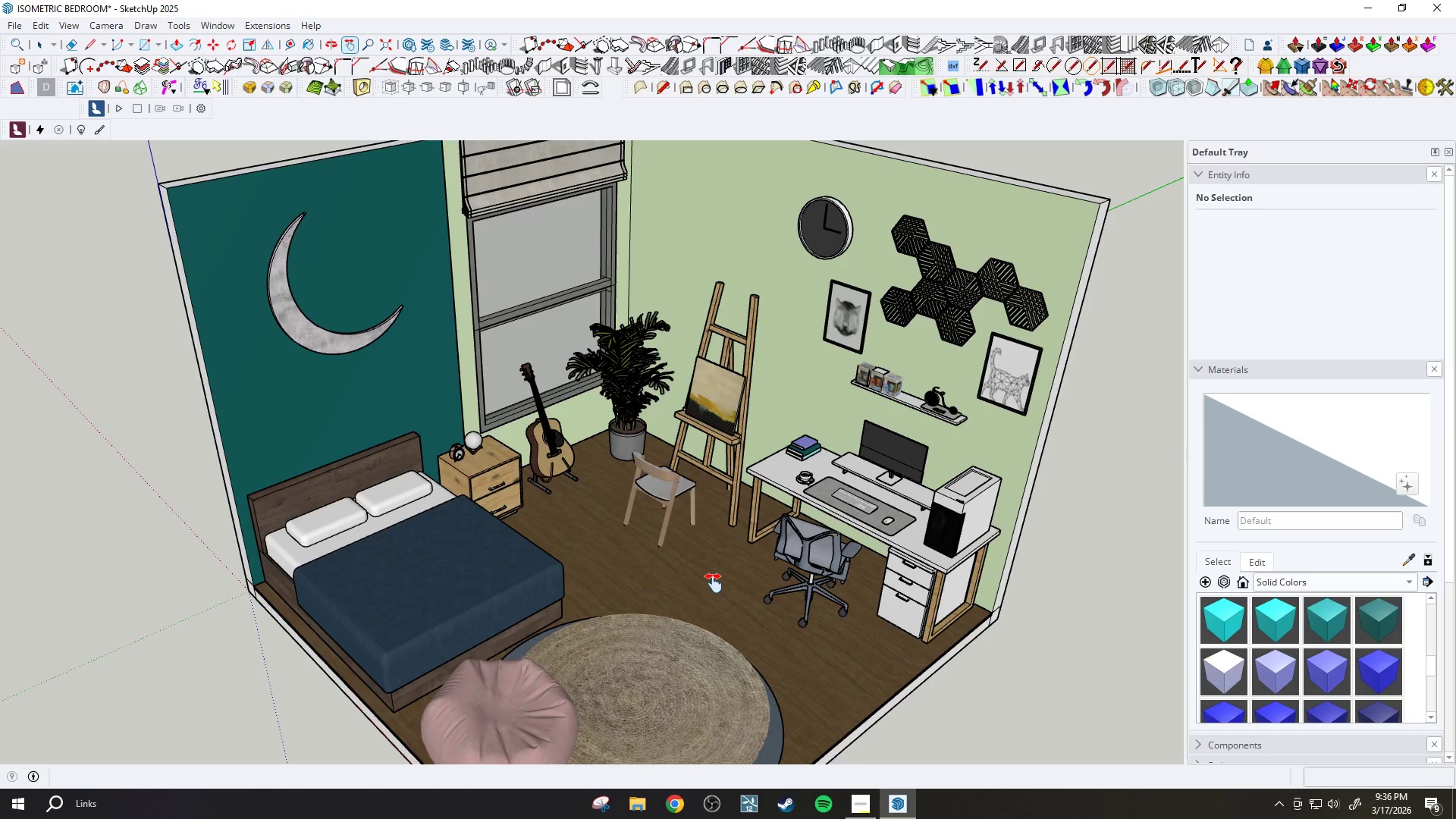 
scroll: coordinate [618, 486], scroll_direction: up, amount: 12.0
 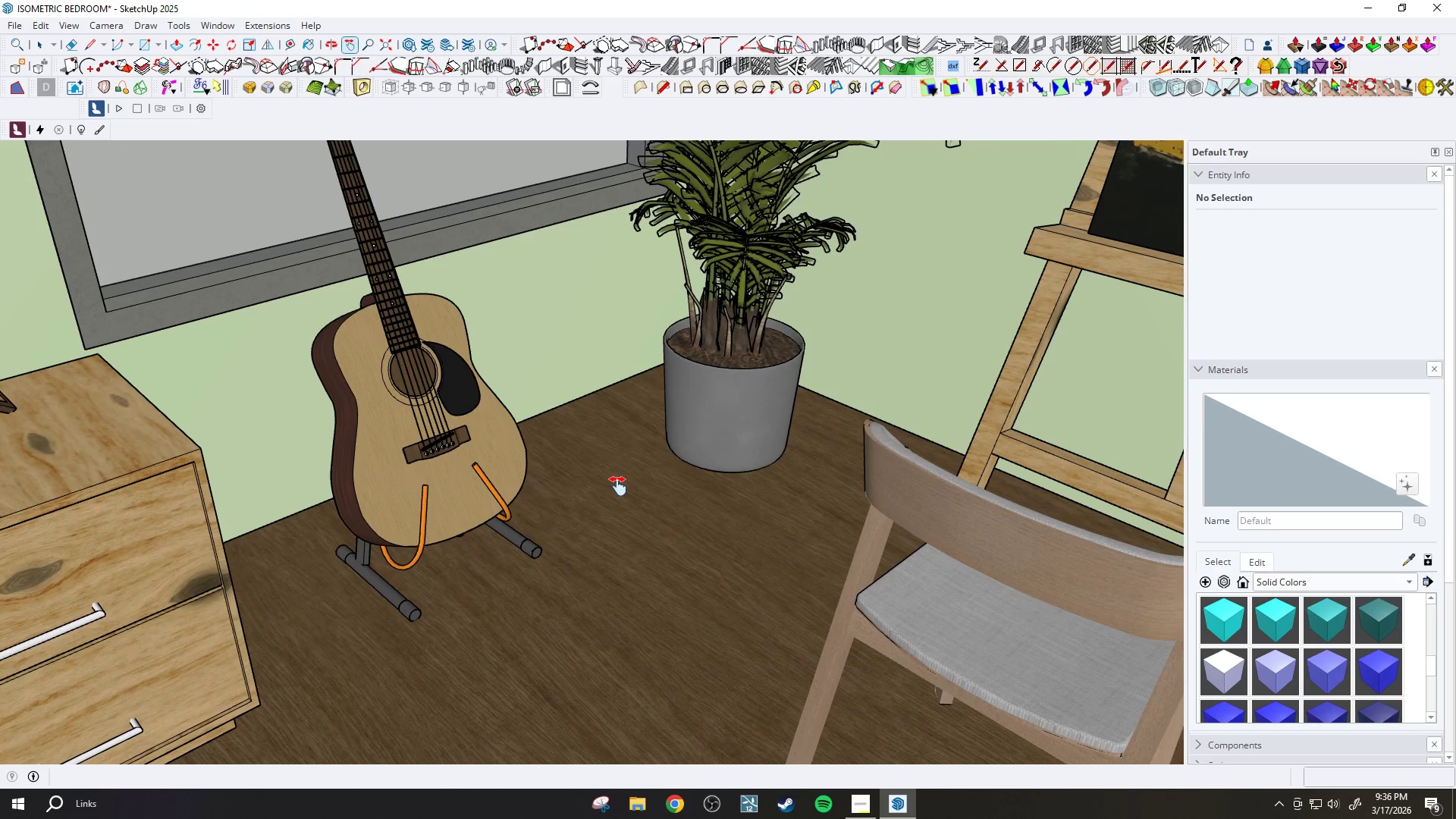 
scroll: coordinate [618, 486], scroll_direction: down, amount: 7.0
 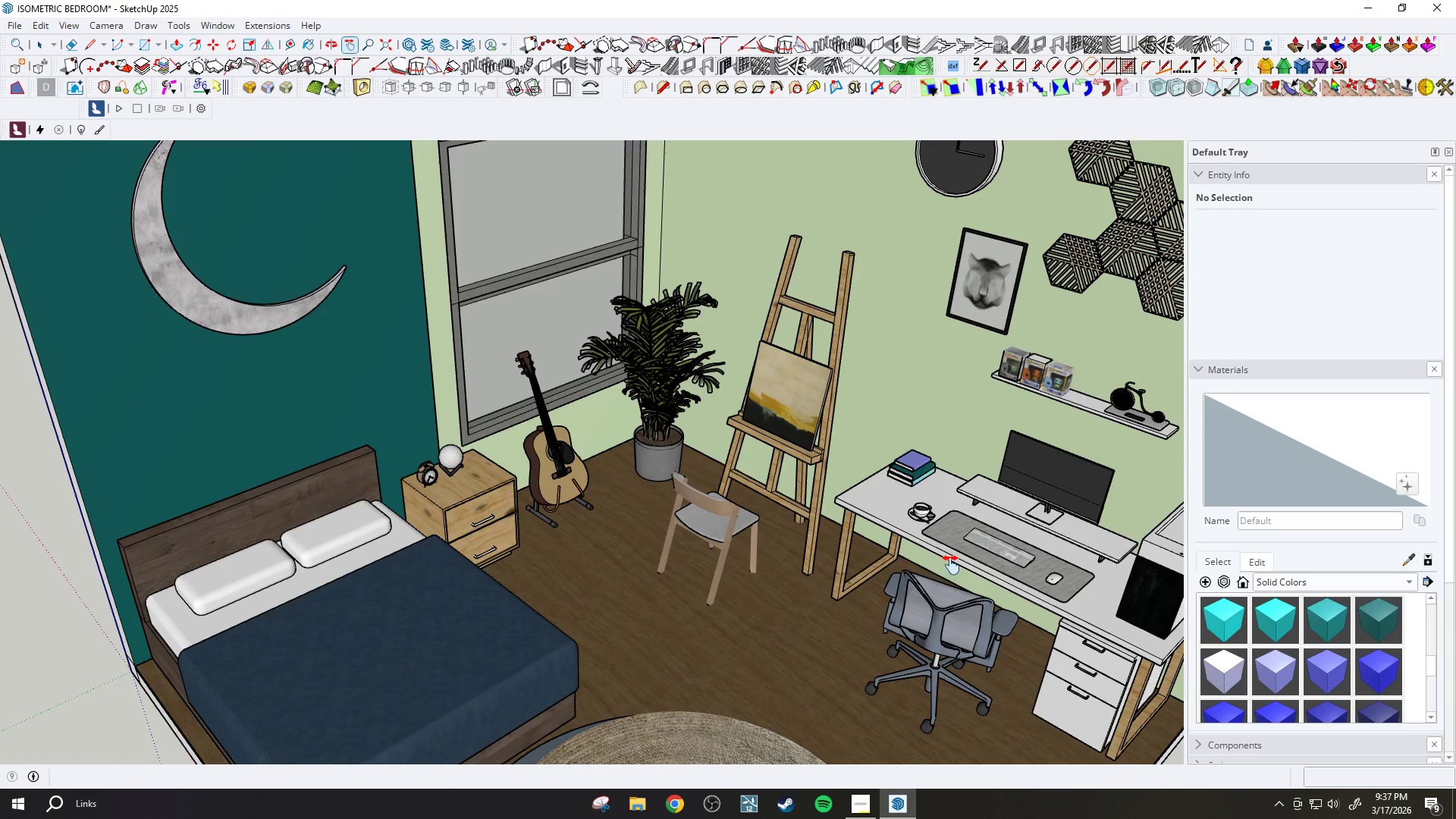 
scroll: coordinate [943, 600], scroll_direction: up, amount: 2.0
 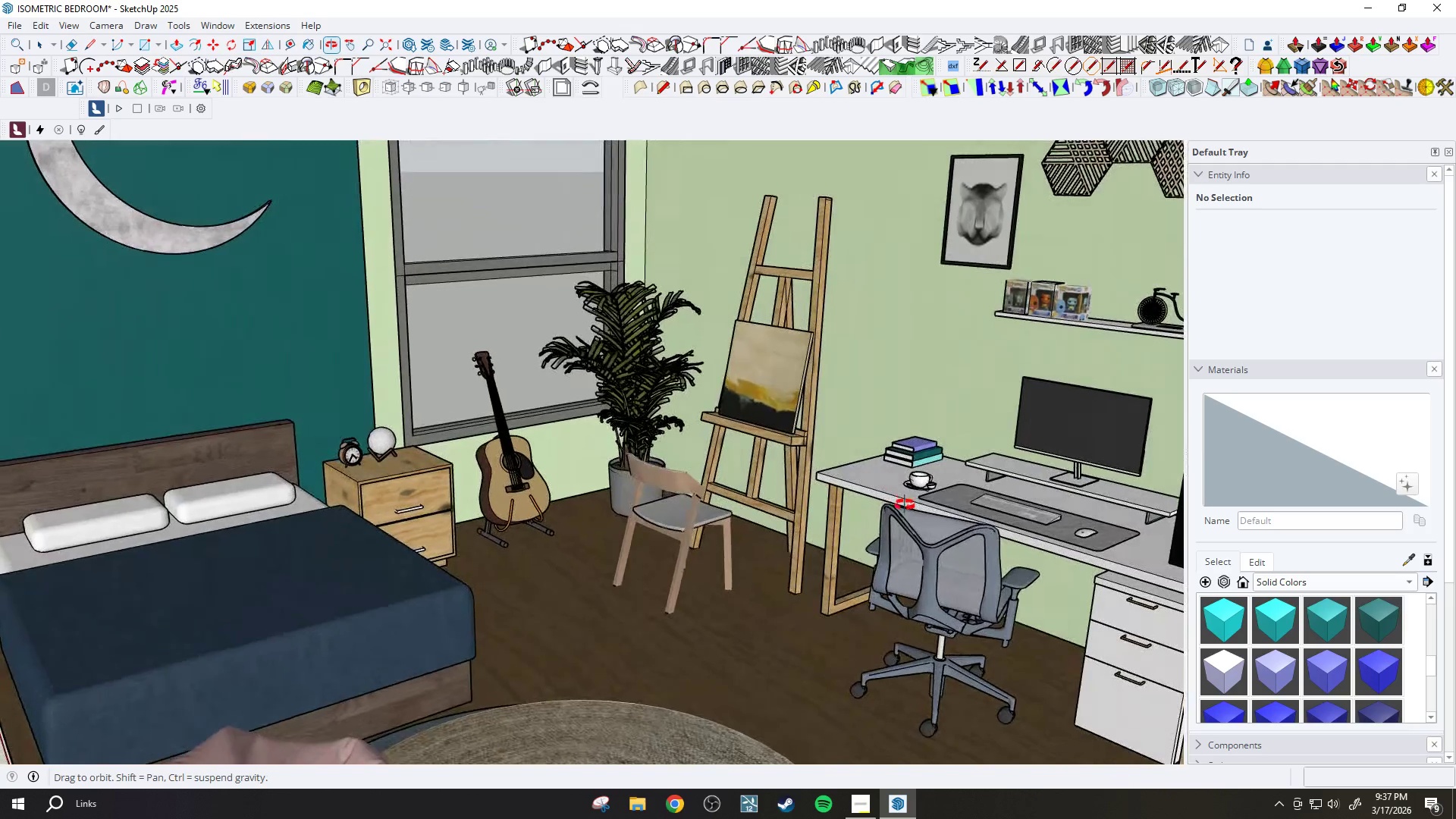 
scroll: coordinate [911, 513], scroll_direction: down, amount: 6.0
 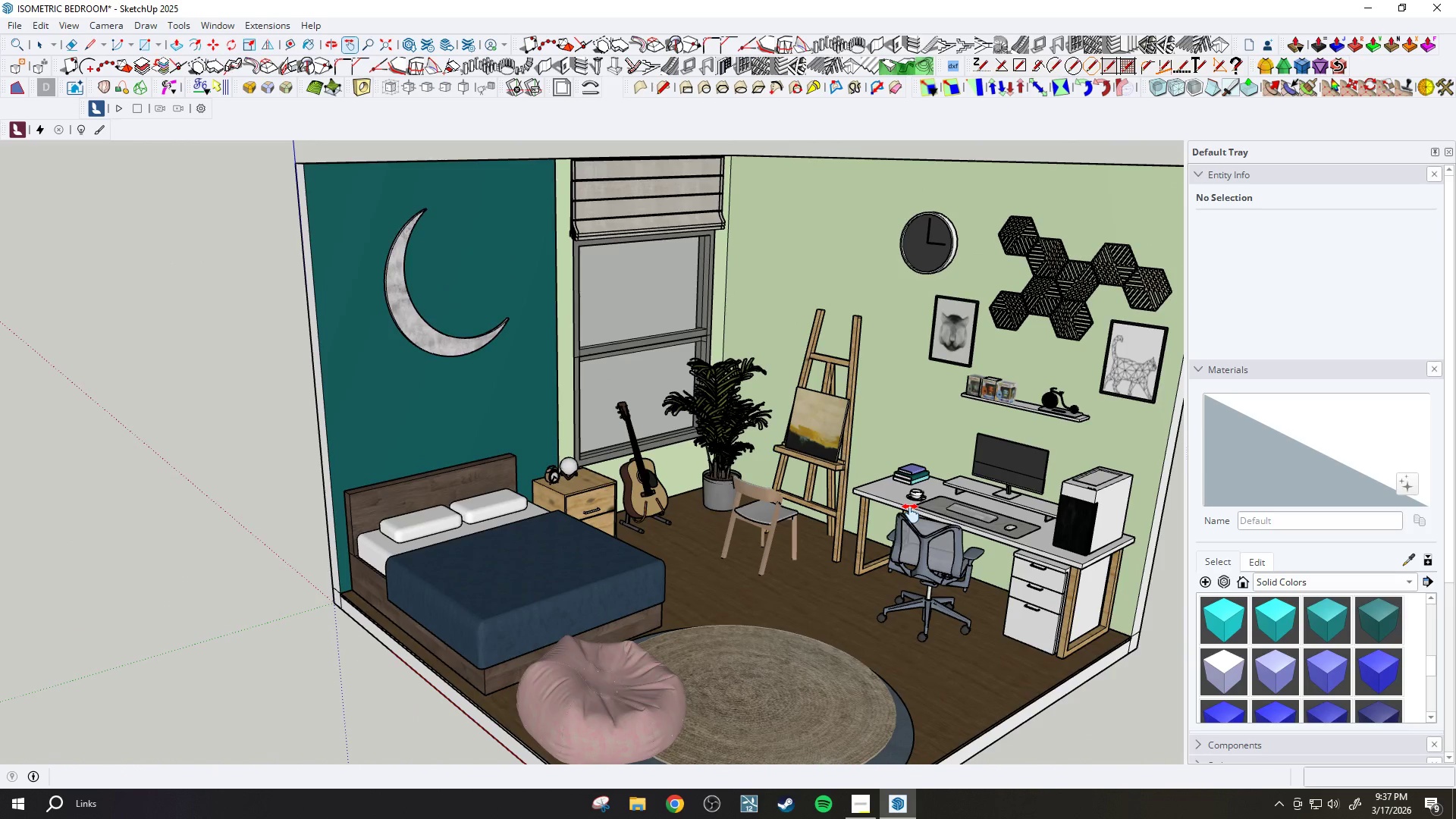 
scroll: coordinate [911, 513], scroll_direction: up, amount: 3.0
 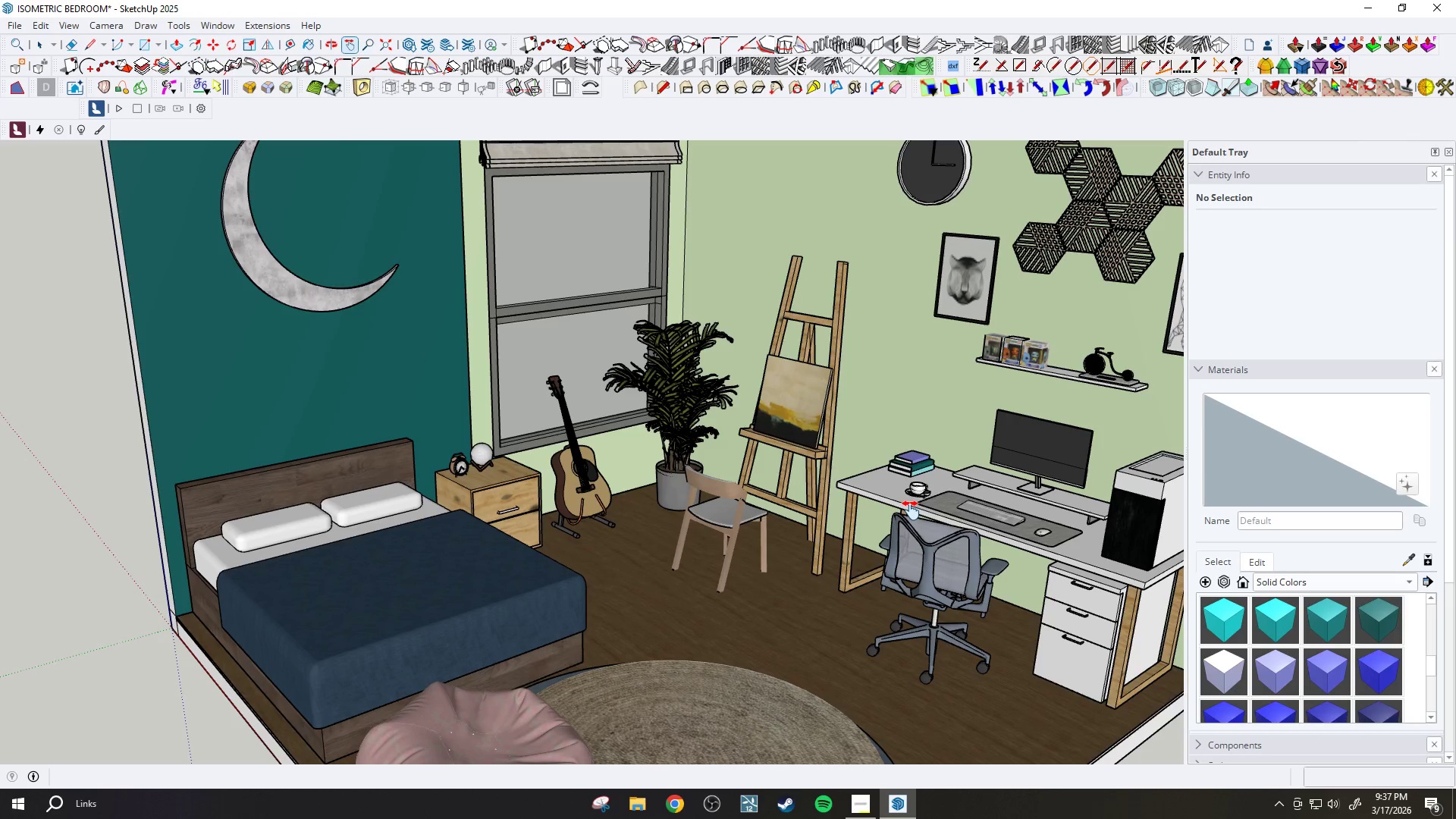 
wait(44.57)
 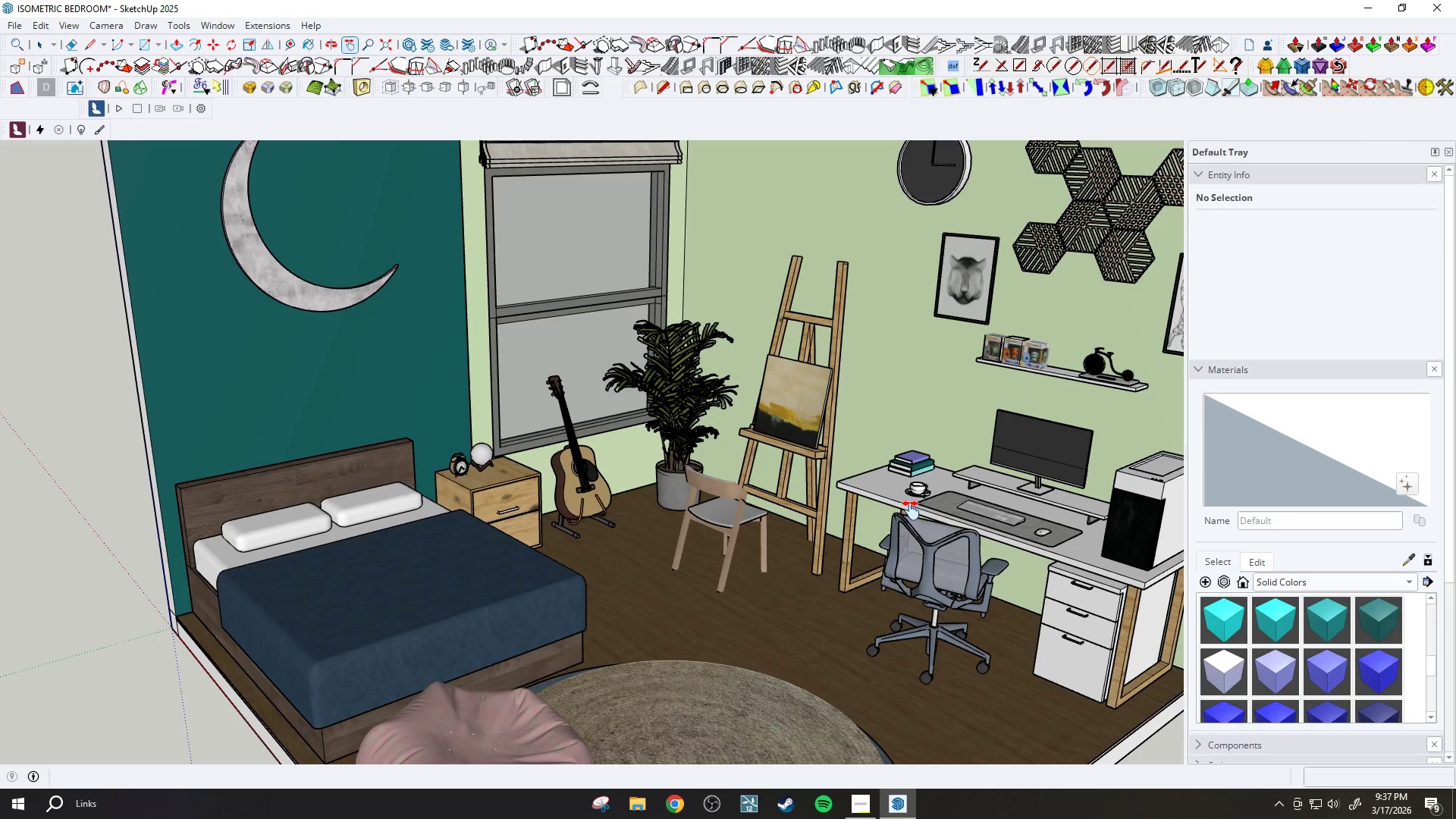 
scroll: coordinate [911, 510], scroll_direction: down, amount: 1.0
 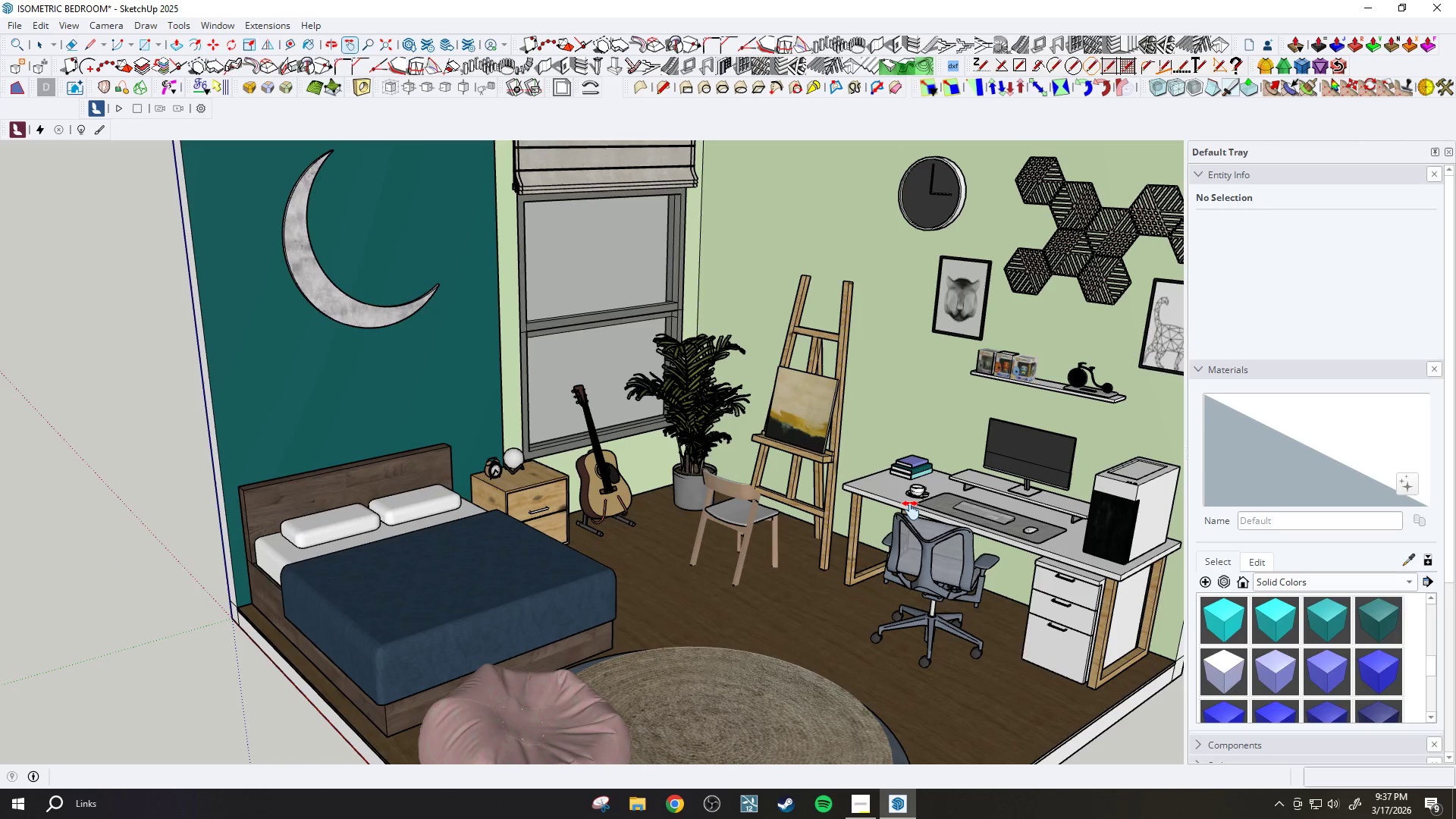 
wait(9.46)
 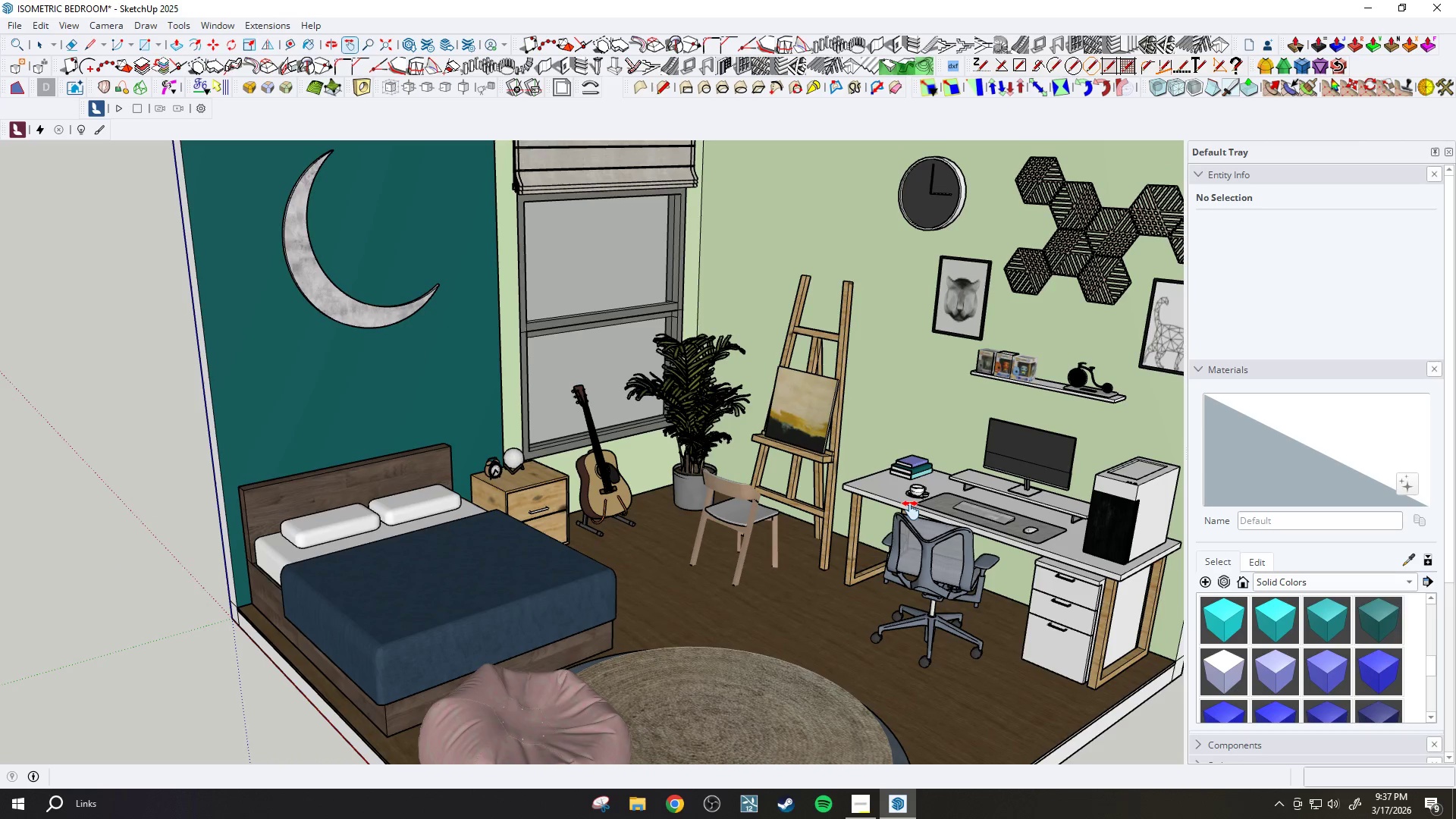 
scroll: coordinate [911, 510], scroll_direction: down, amount: 3.0
 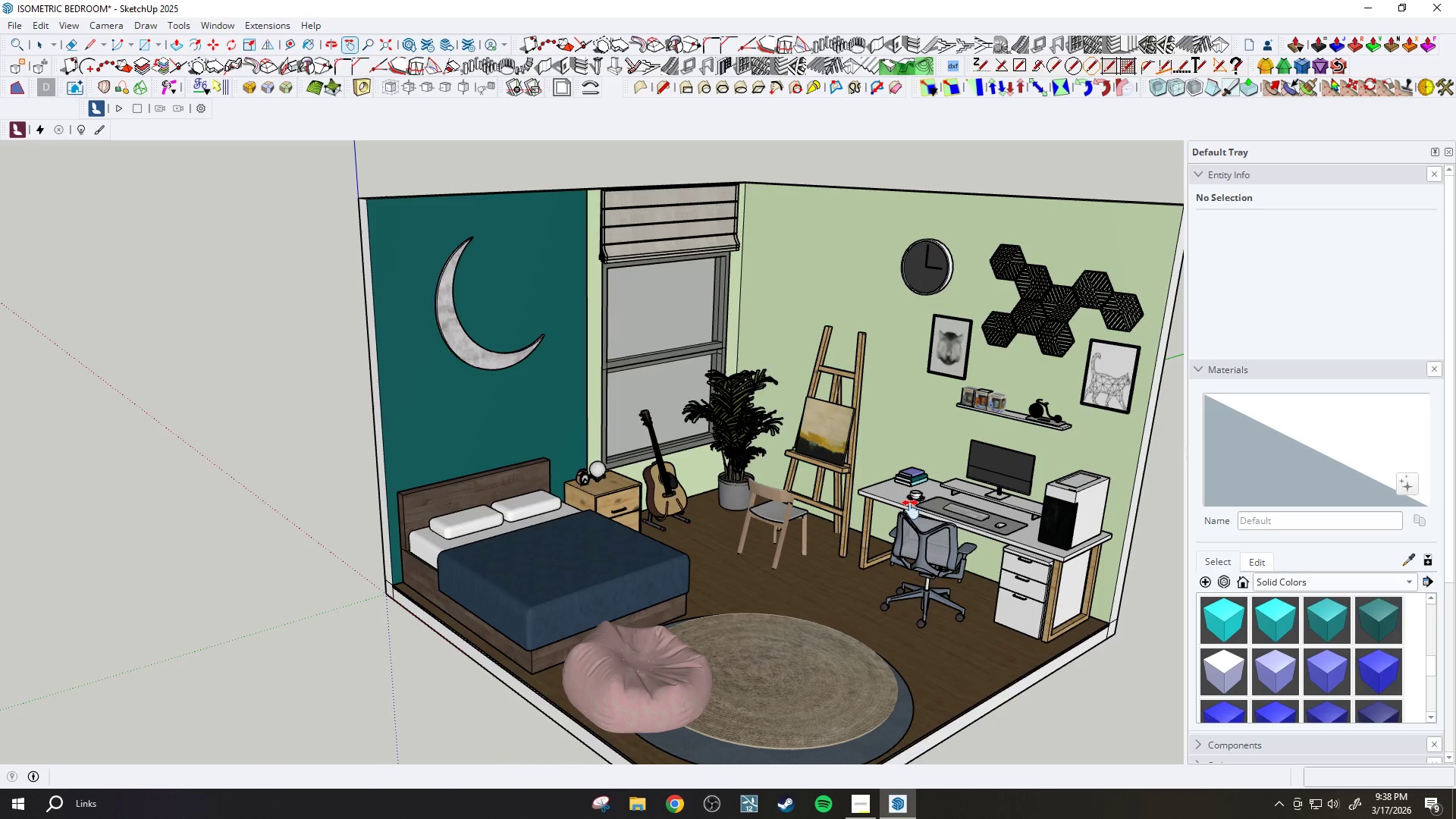 
scroll: coordinate [904, 525], scroll_direction: up, amount: 8.0
 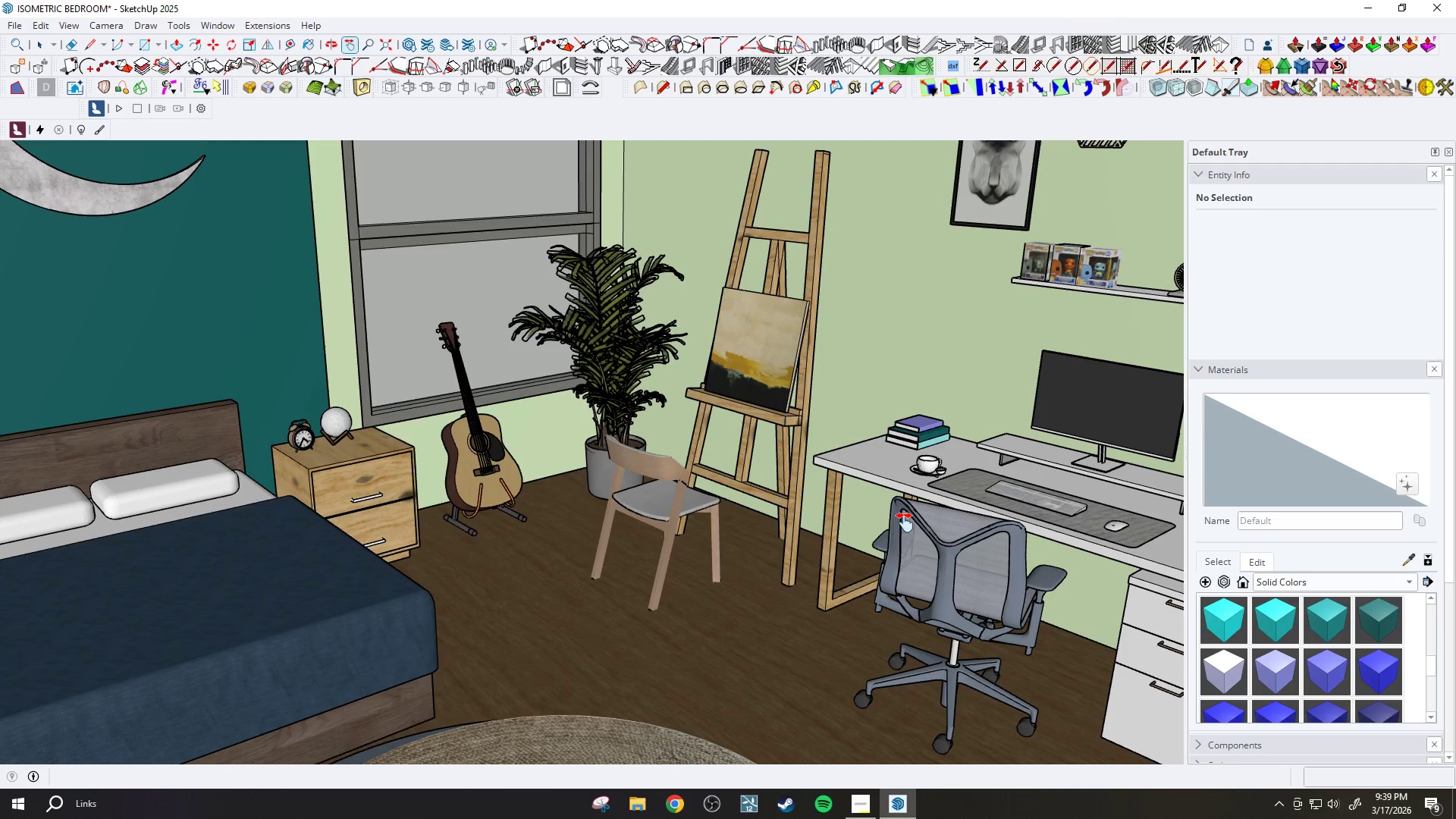 
wait(102.72)
 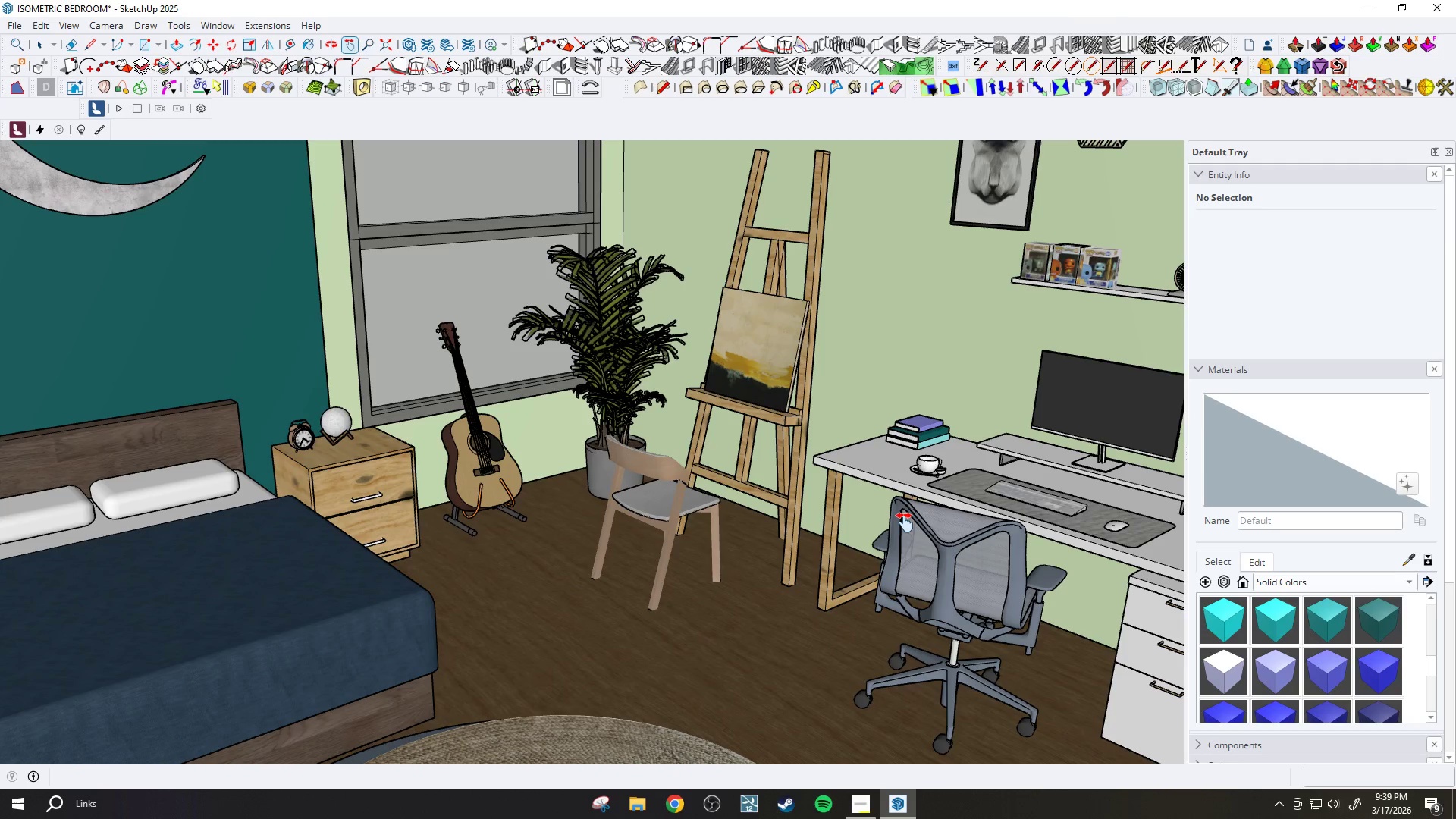 
scroll: coordinate [780, 560], scroll_direction: down, amount: 8.0
 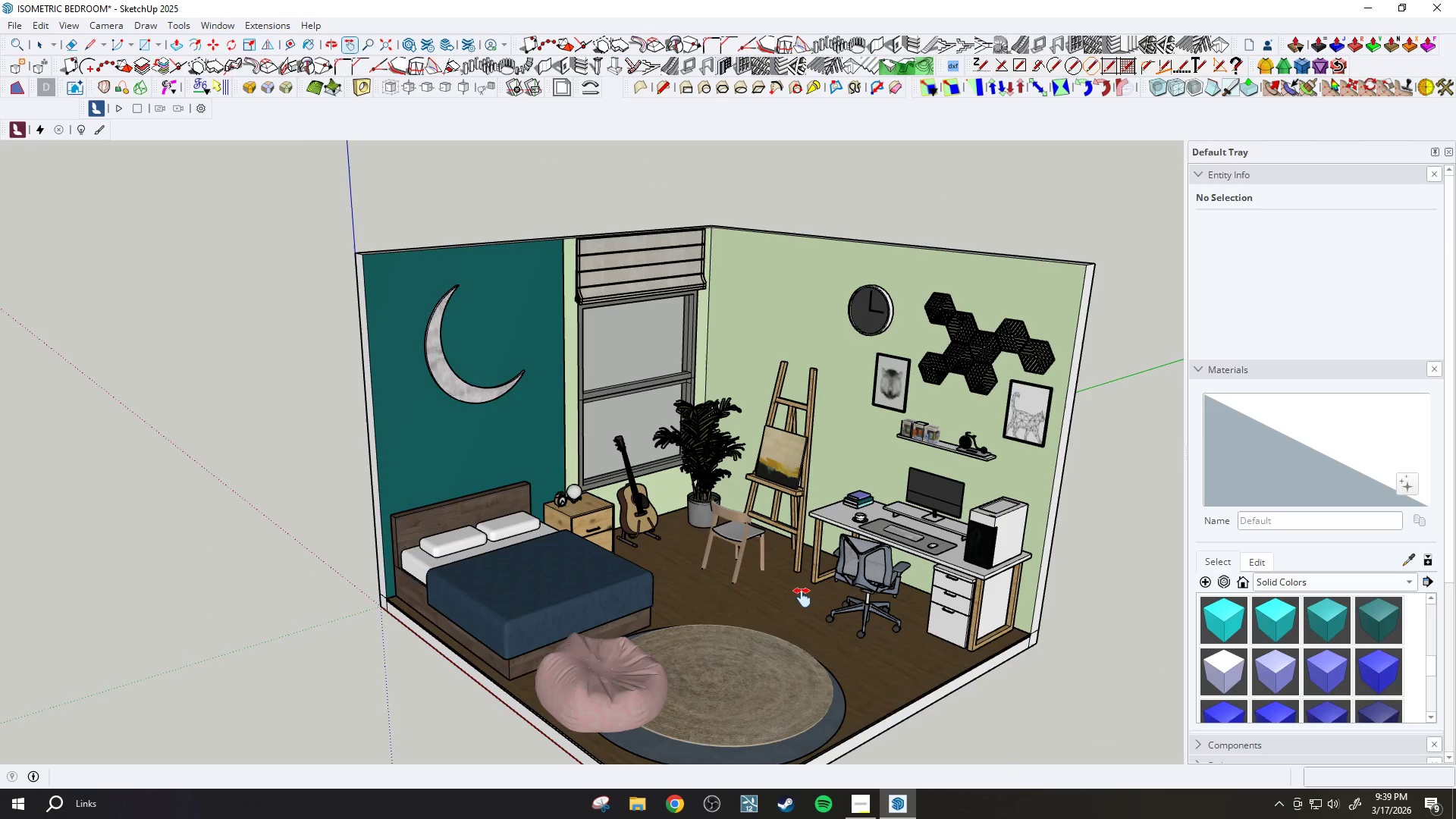 
scroll: coordinate [856, 589], scroll_direction: up, amount: 4.0
 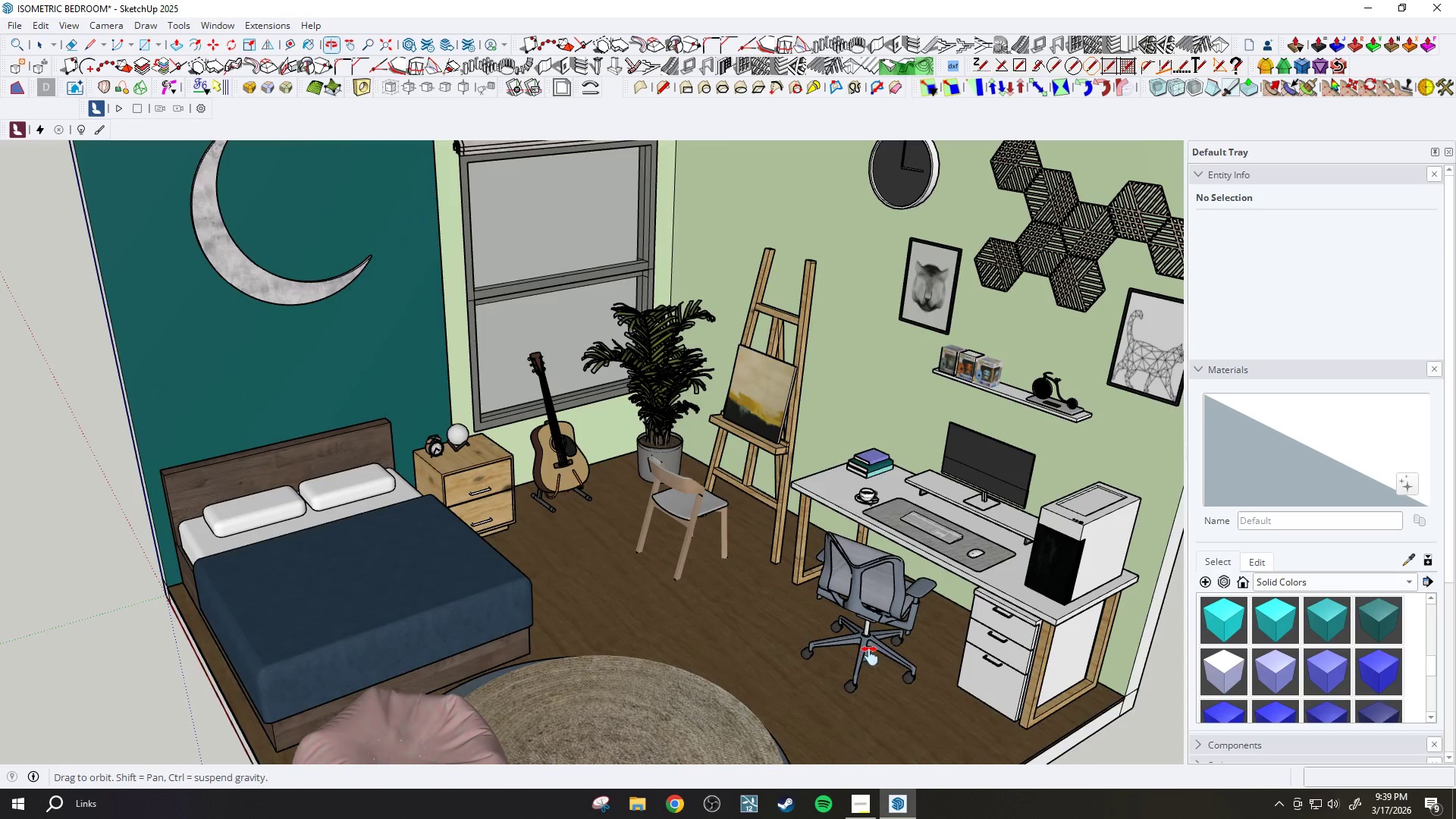 
scroll: coordinate [811, 483], scroll_direction: down, amount: 1.0
 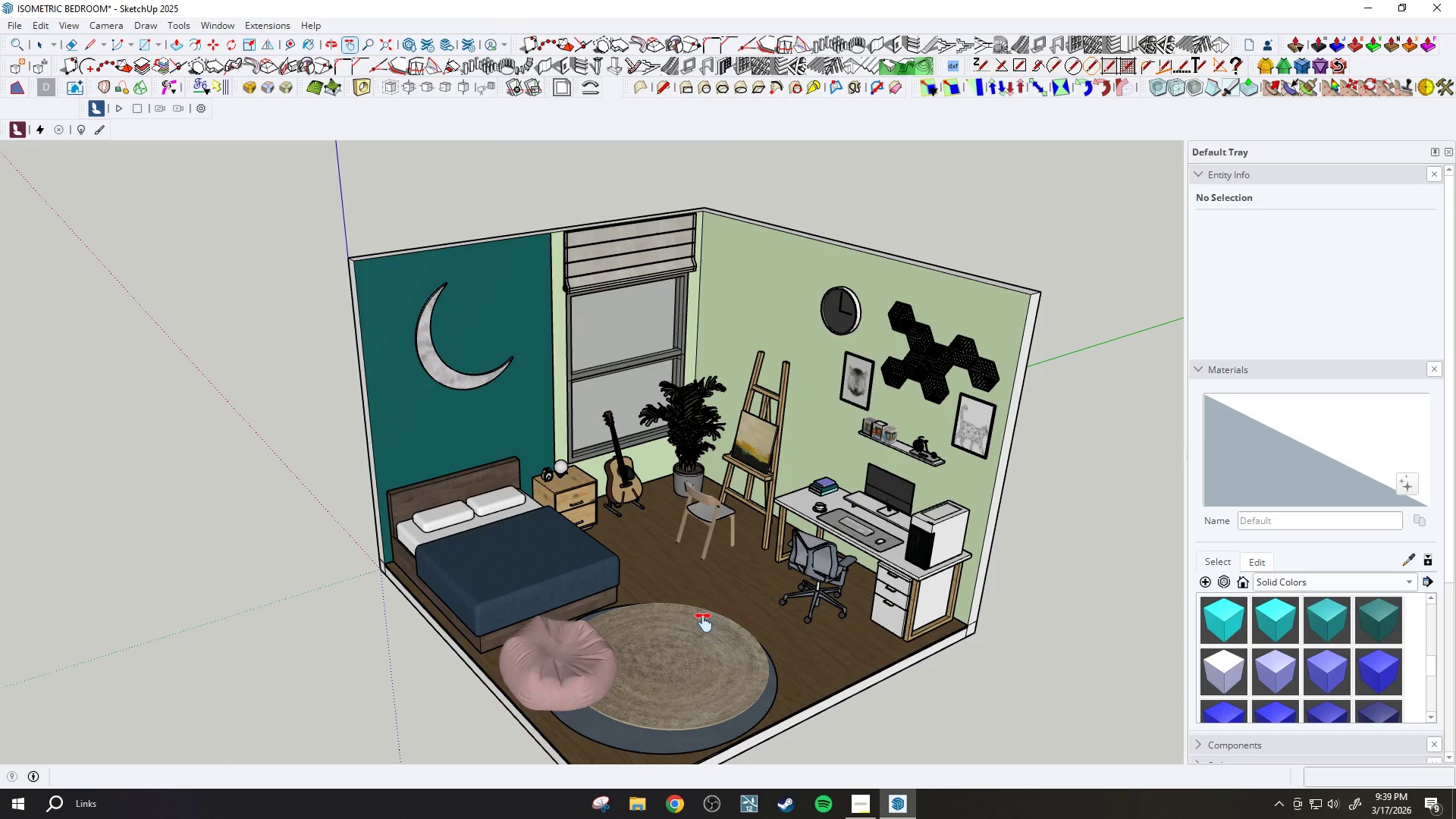 
scroll: coordinate [635, 368], scroll_direction: up, amount: 4.0
 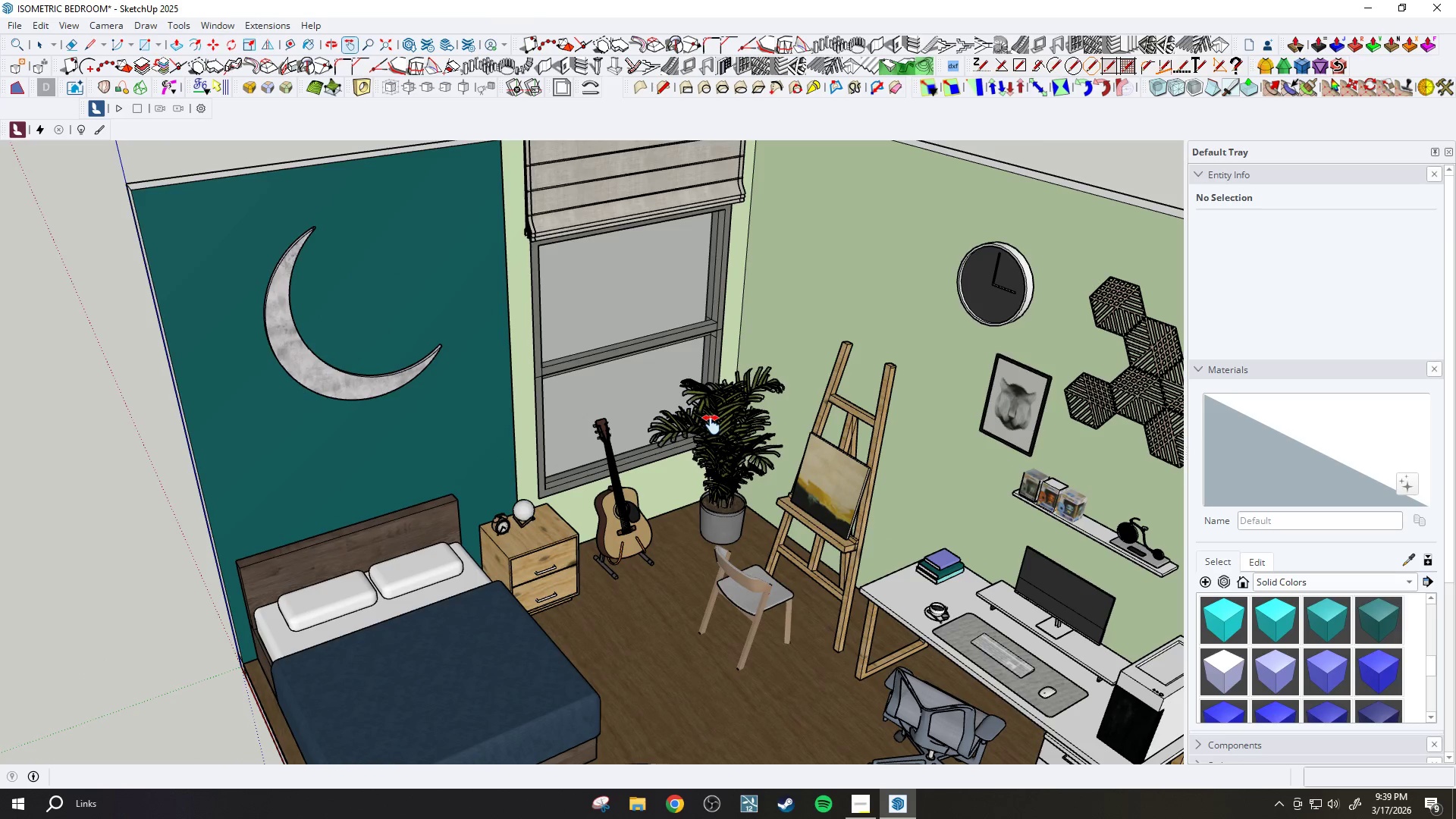 
scroll: coordinate [699, 419], scroll_direction: down, amount: 3.0
 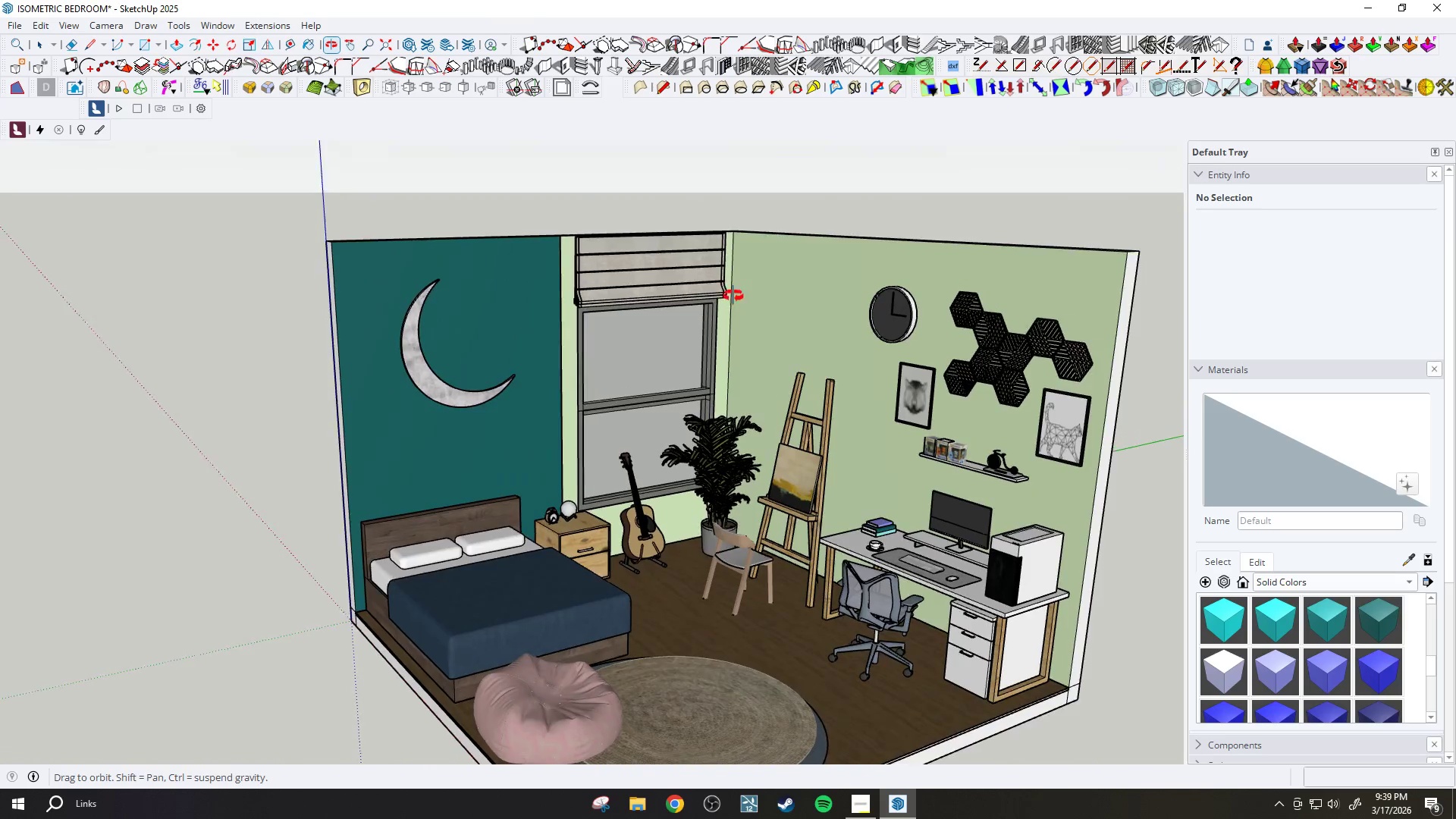 
scroll: coordinate [832, 438], scroll_direction: none, amount: 0.0
 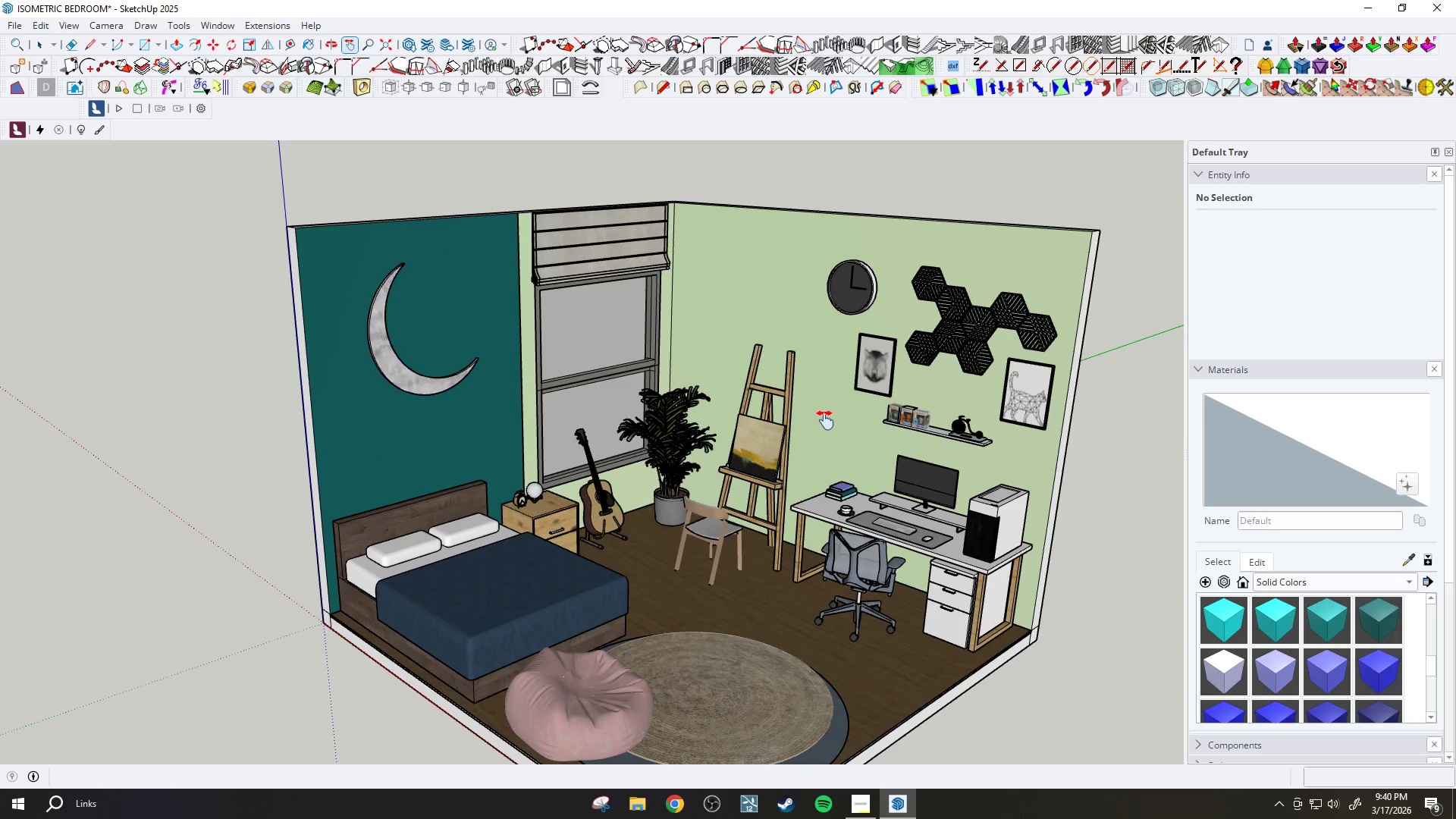 
scroll: coordinate [844, 443], scroll_direction: up, amount: 1.0
 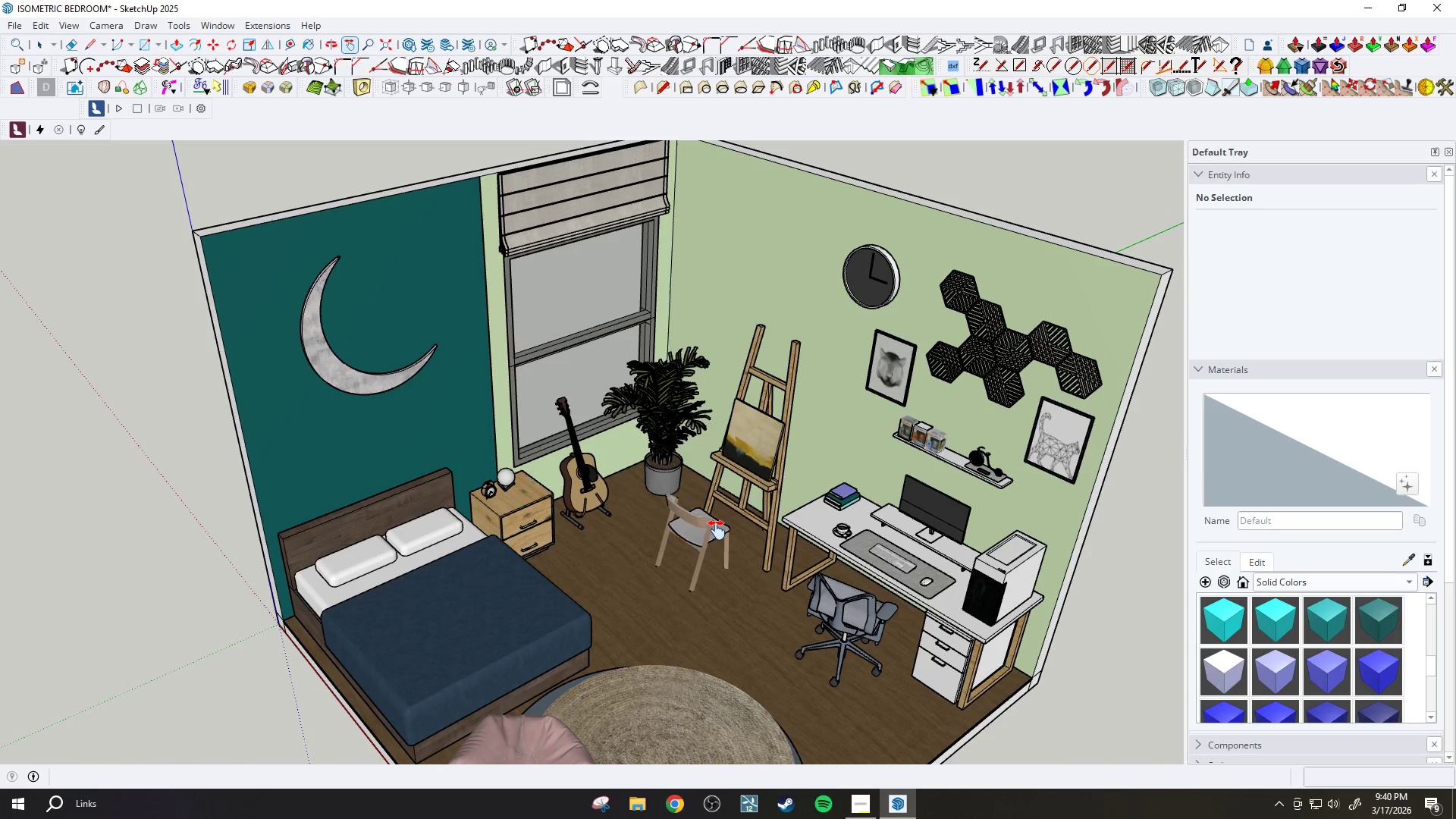 
scroll: coordinate [570, 626], scroll_direction: none, amount: 0.0
 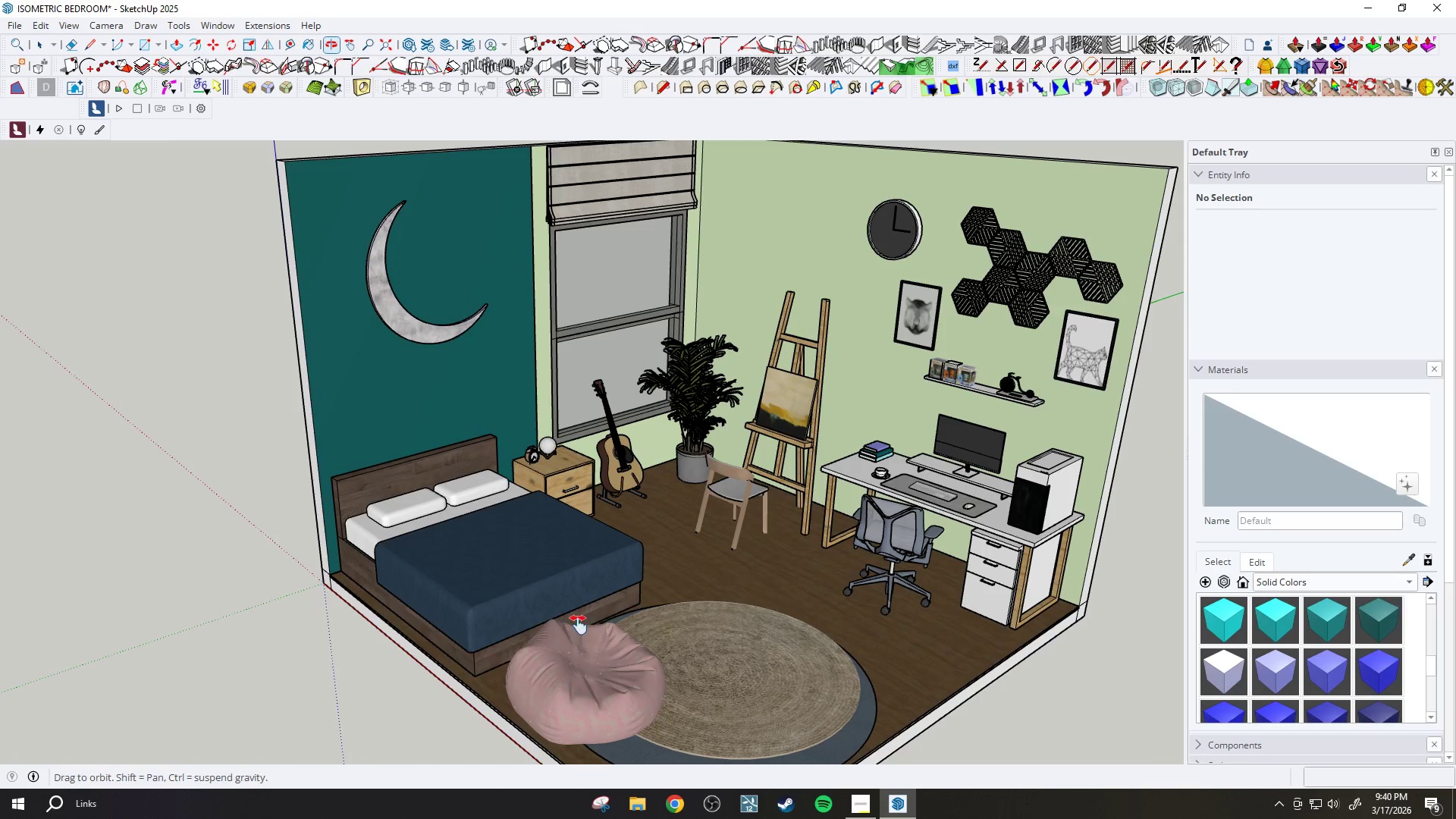 
scroll: coordinate [690, 553], scroll_direction: down, amount: 1.0
 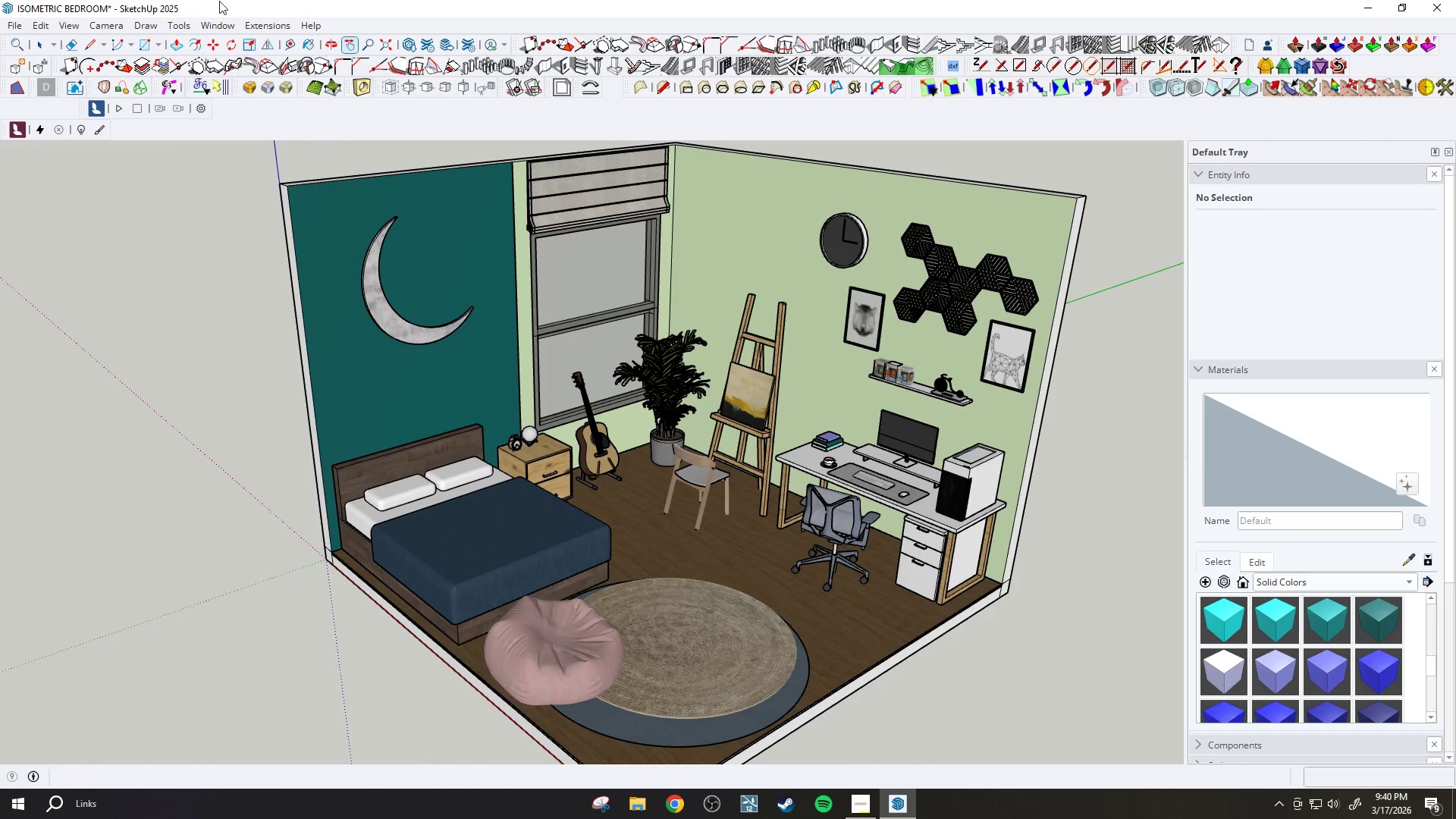 
left_click([212, 21])
 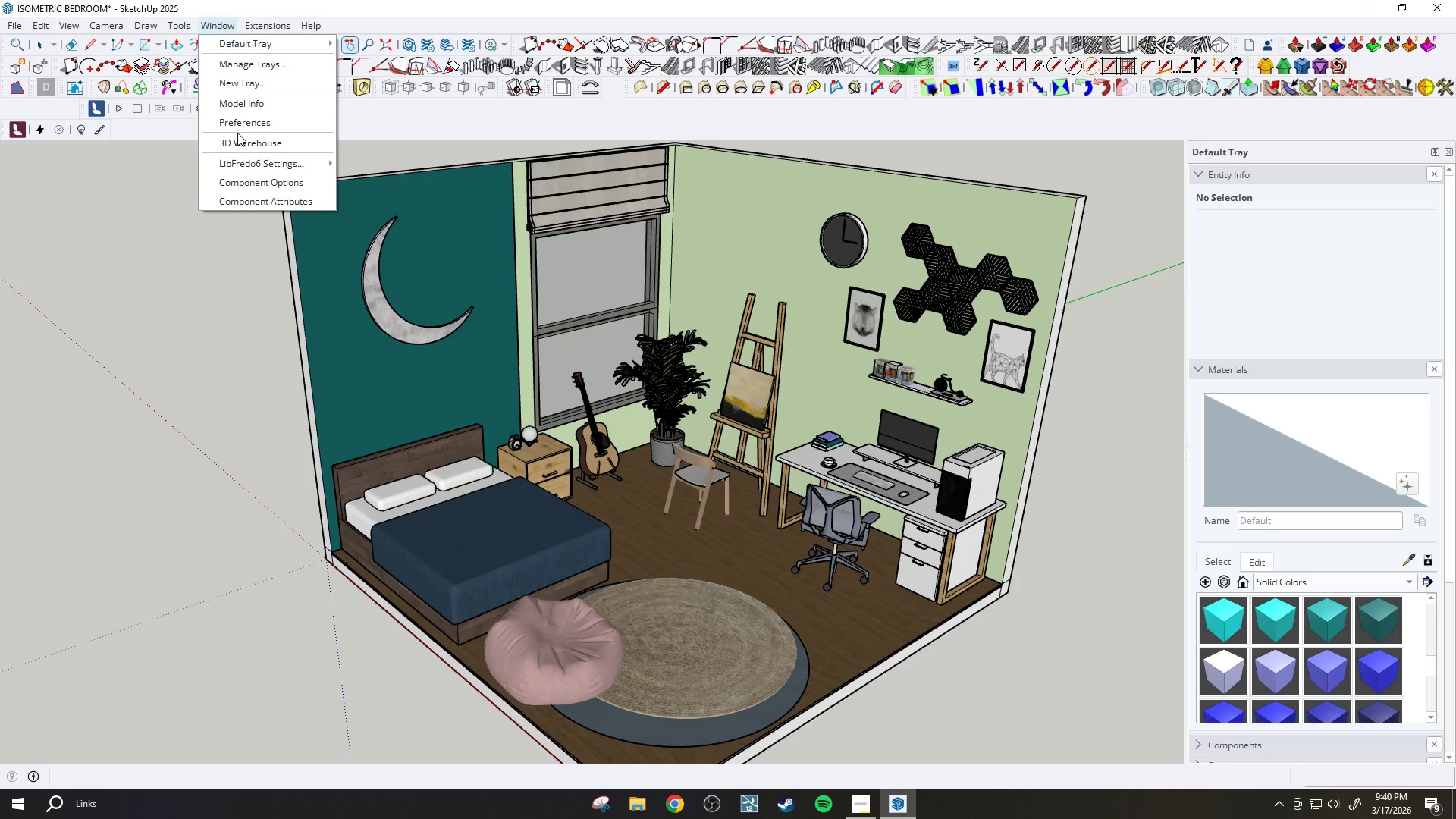 
left_click([243, 140])
 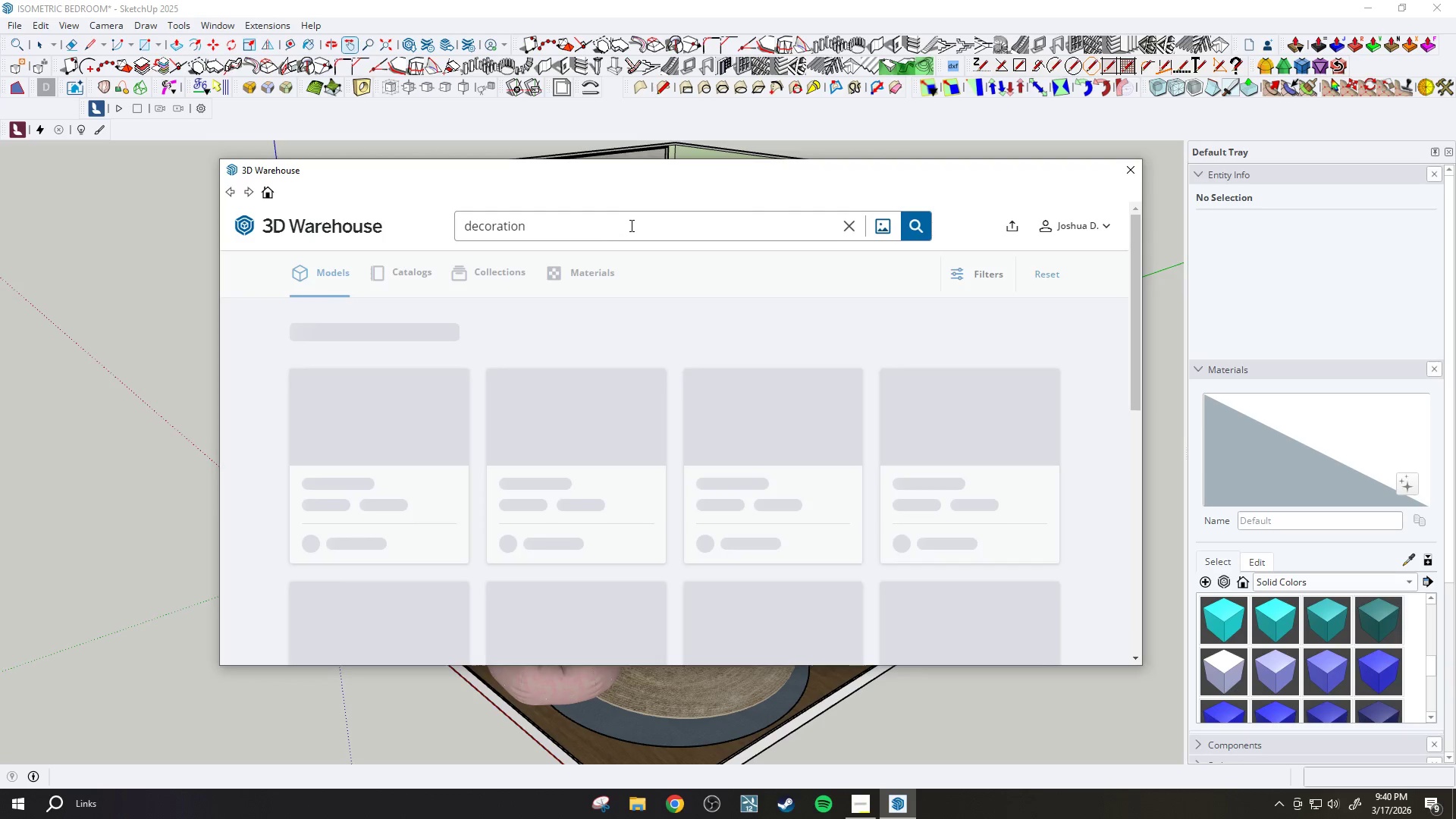 
double_click([631, 225])
 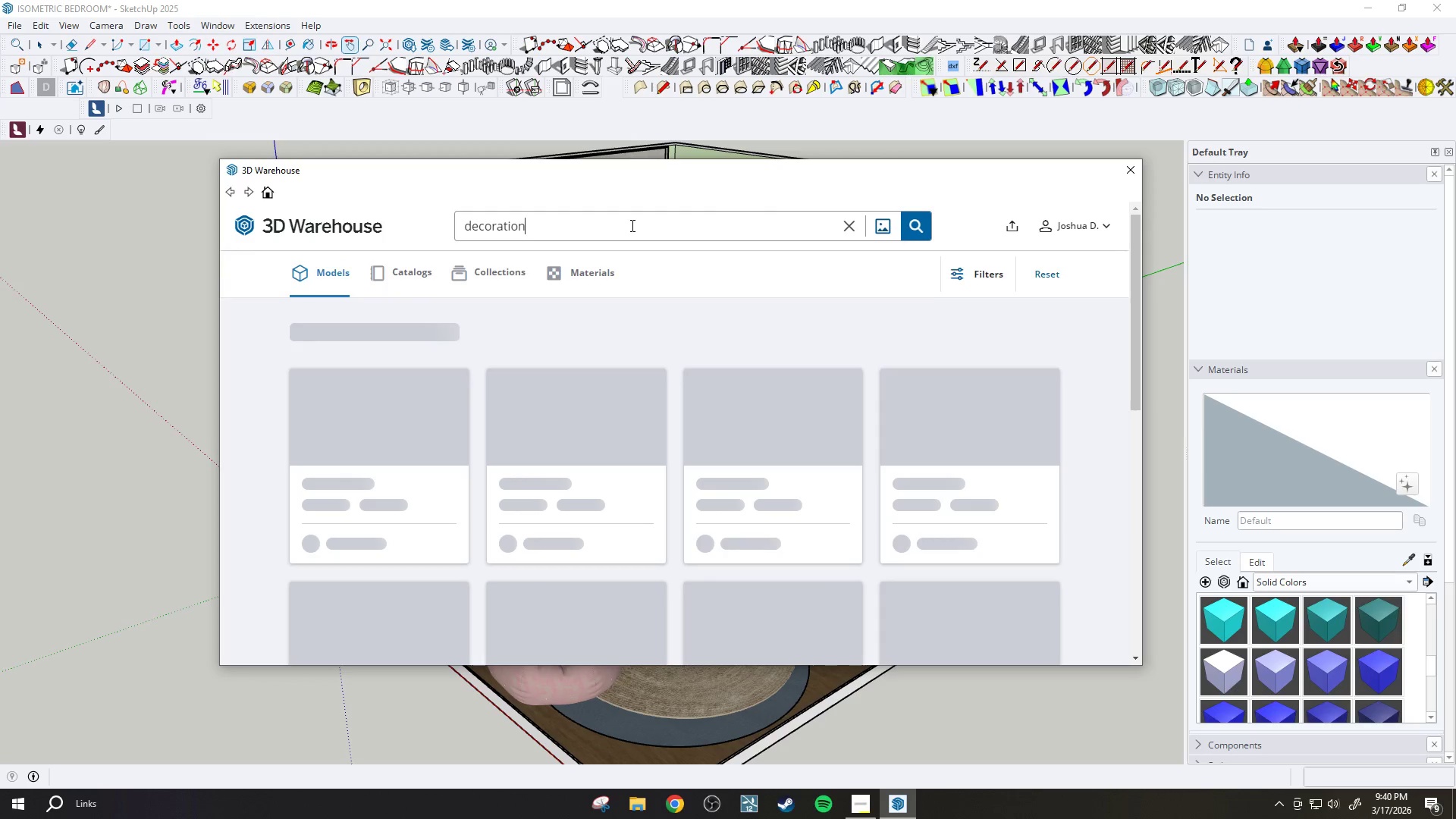 
triple_click([631, 225])
 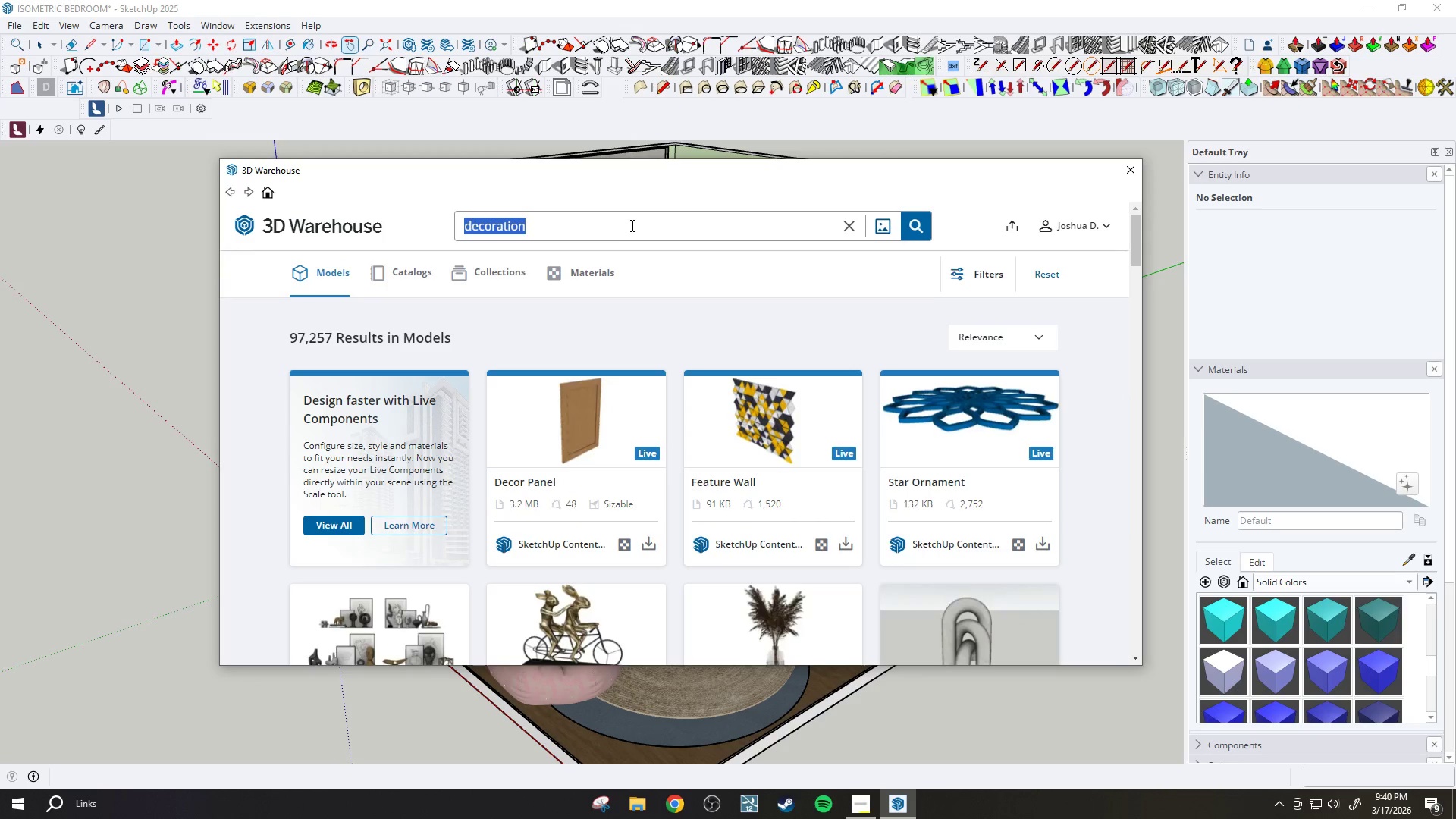 
type(book)
 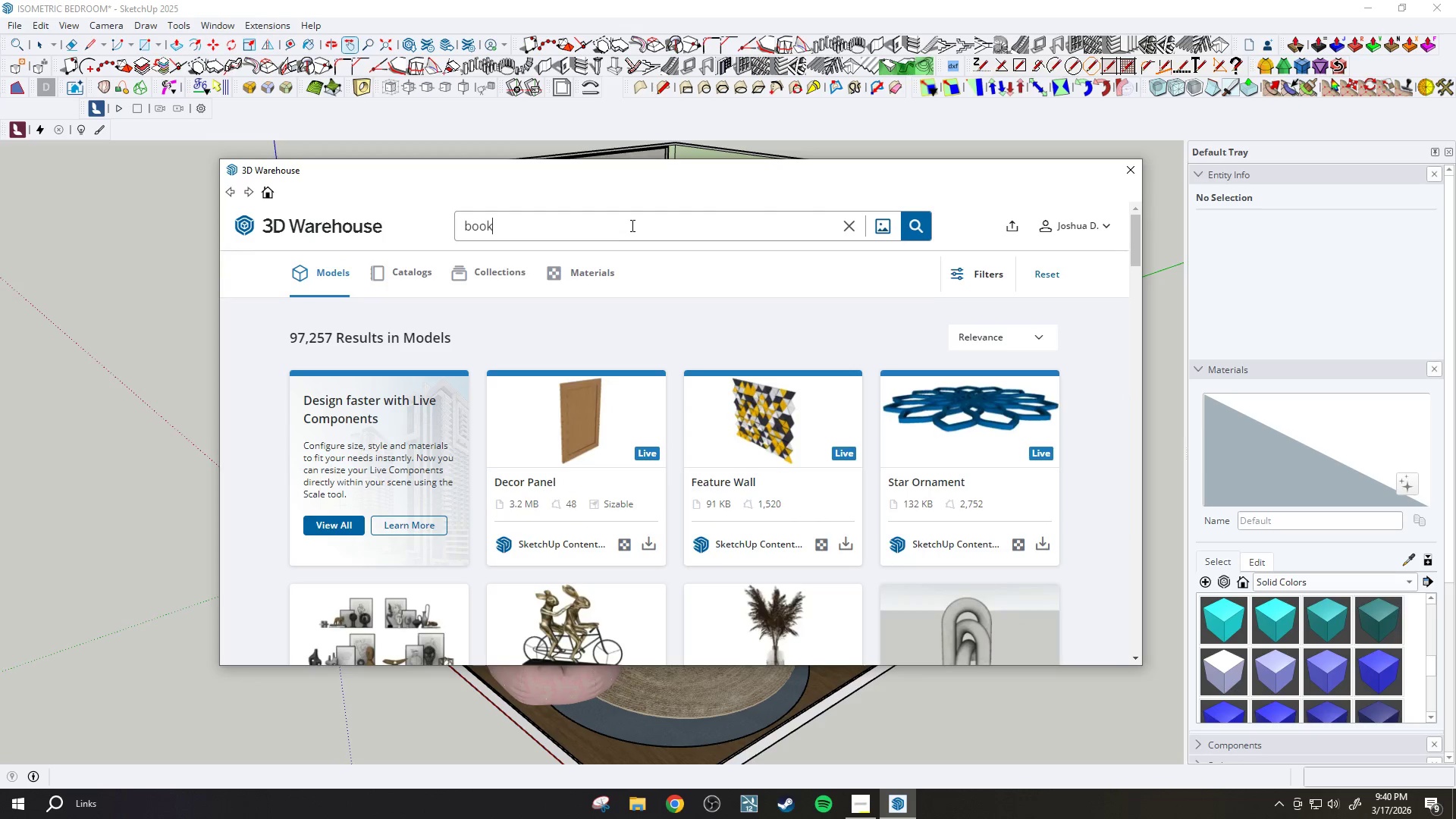 
key(Enter)
 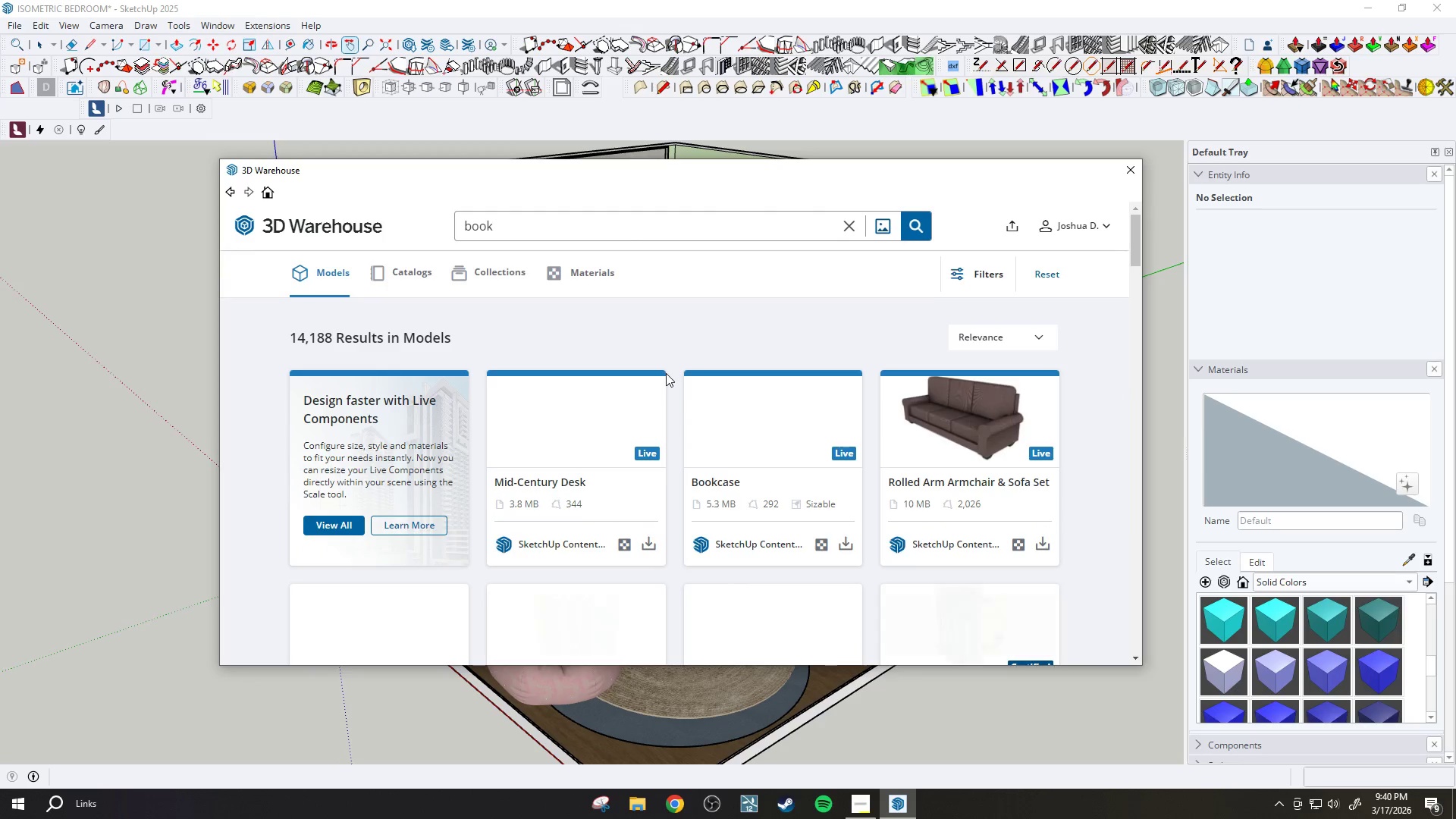 
scroll: coordinate [682, 394], scroll_direction: down, amount: 2.0
 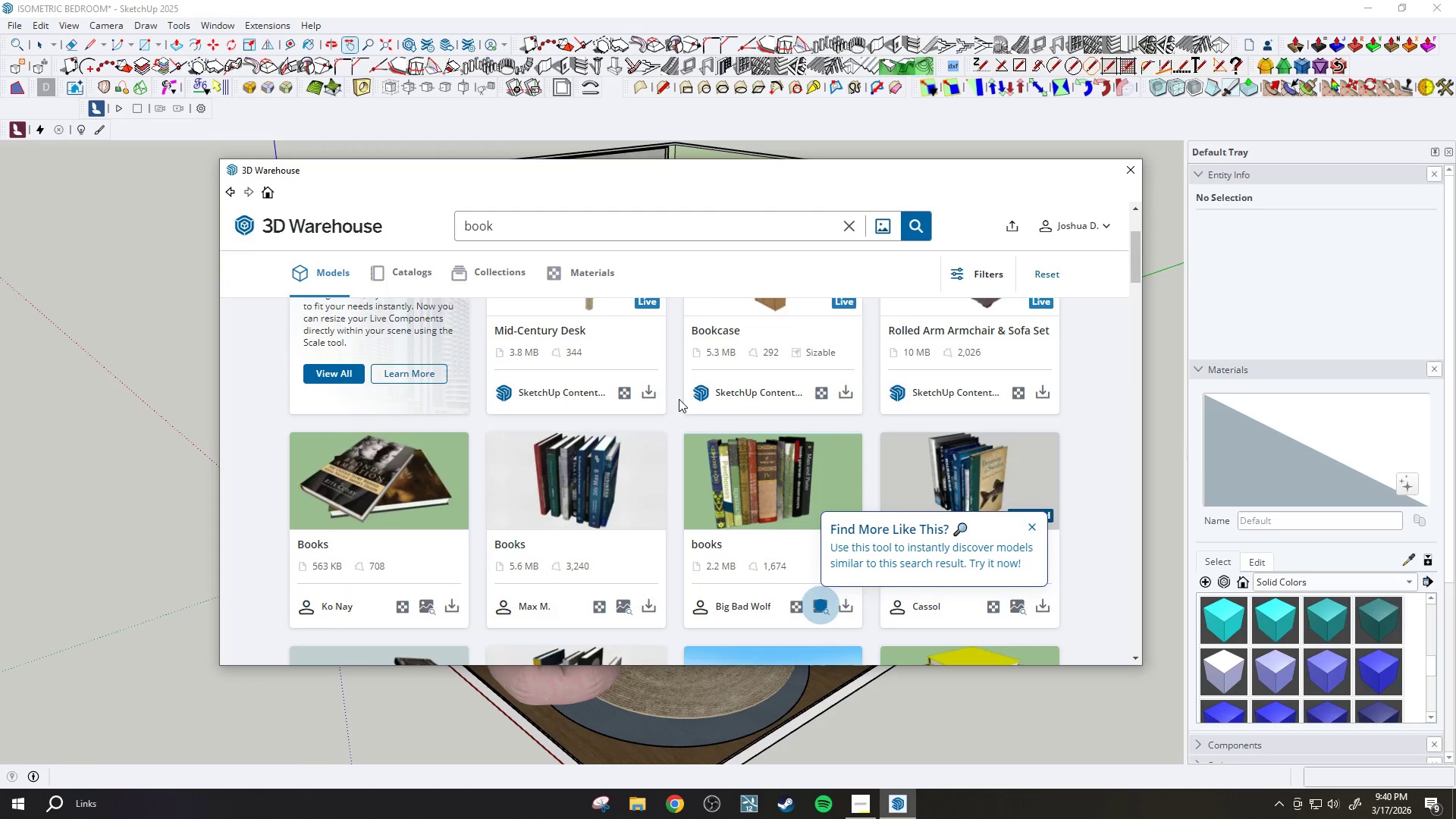 
scroll: coordinate [682, 392], scroll_direction: up, amount: 2.0
 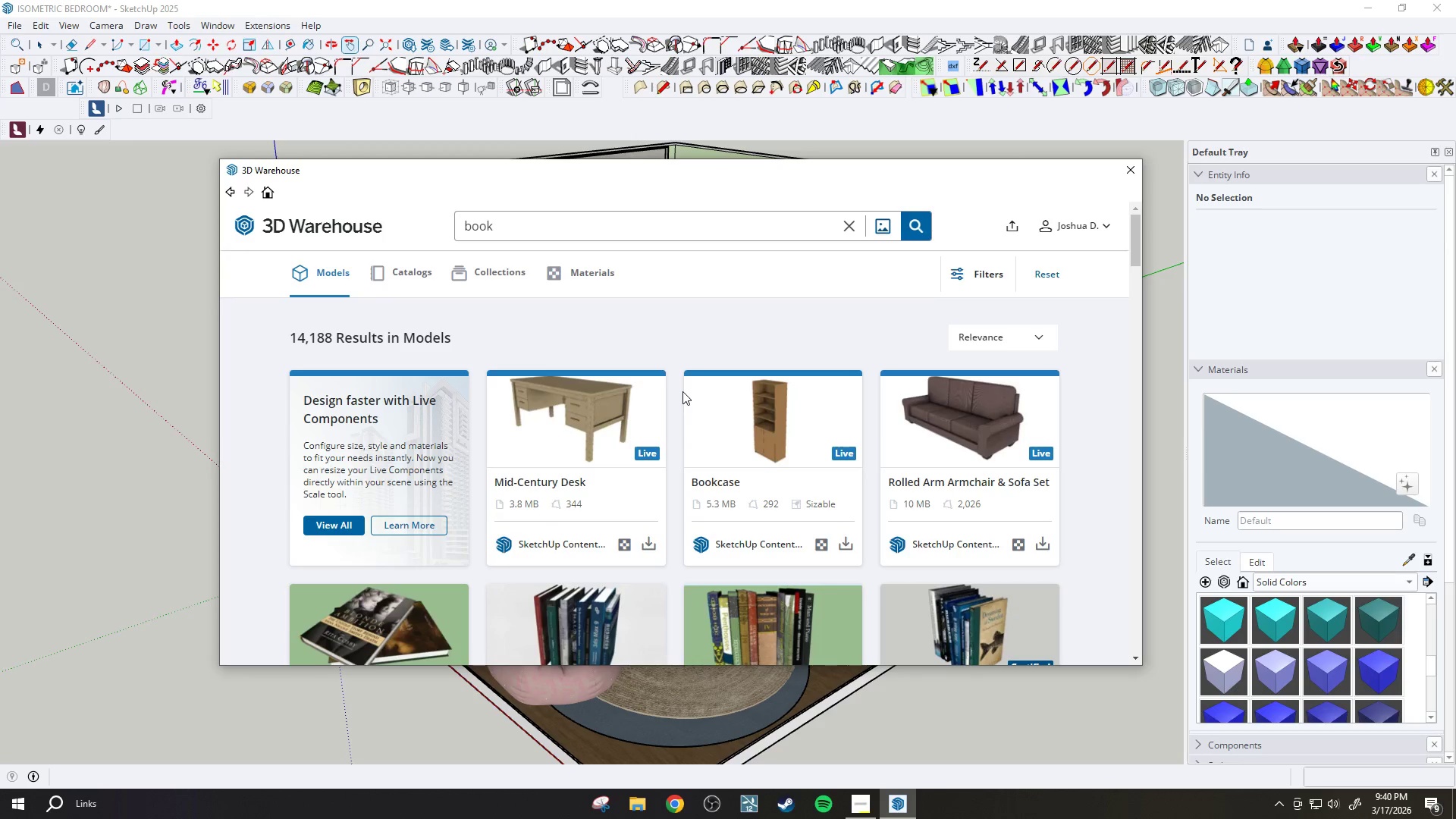 
scroll: coordinate [683, 391], scroll_direction: down, amount: 3.0
 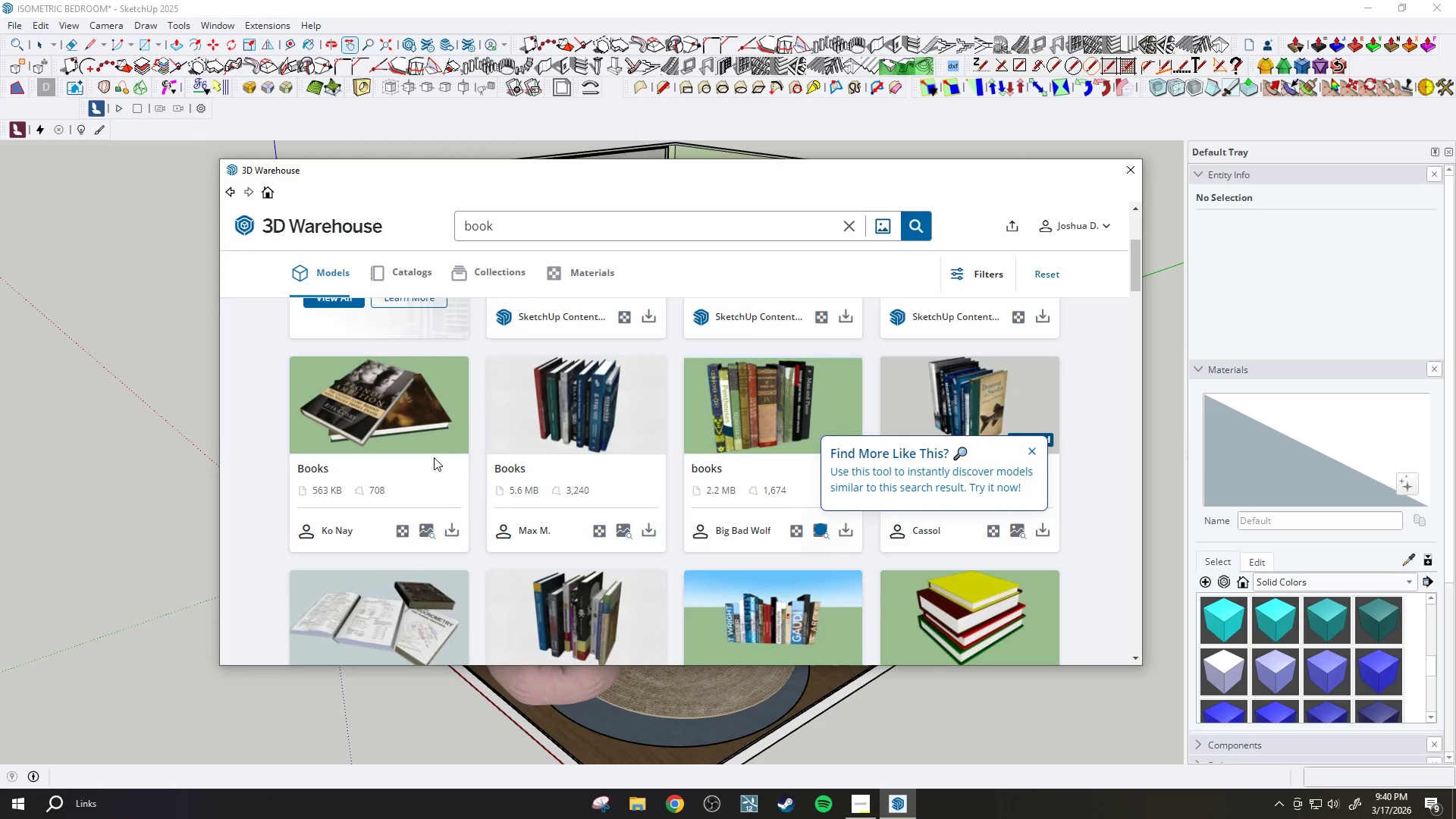 
left_click([444, 526])
 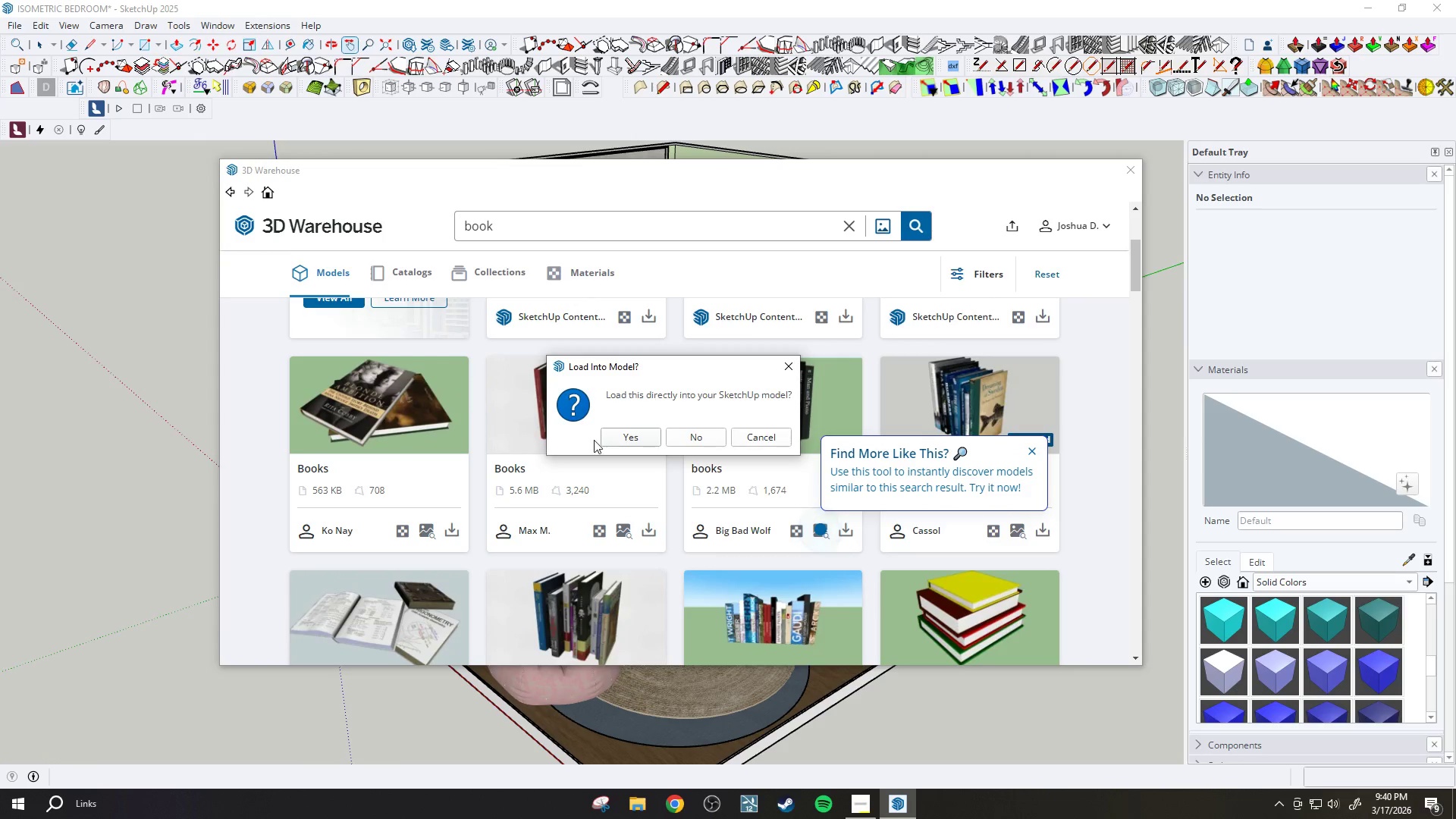 
left_click([603, 437])
 